 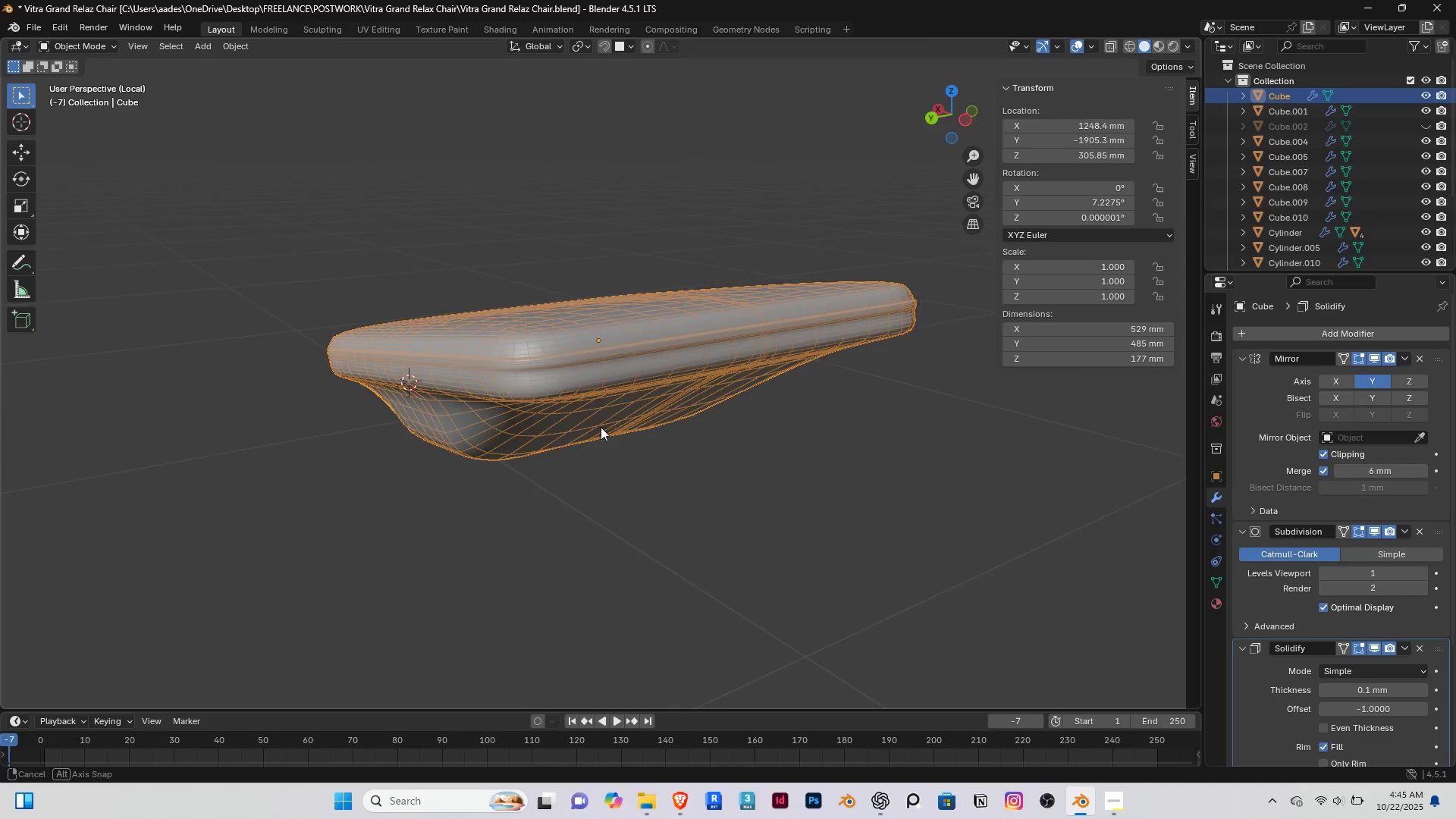 
key(Tab)
 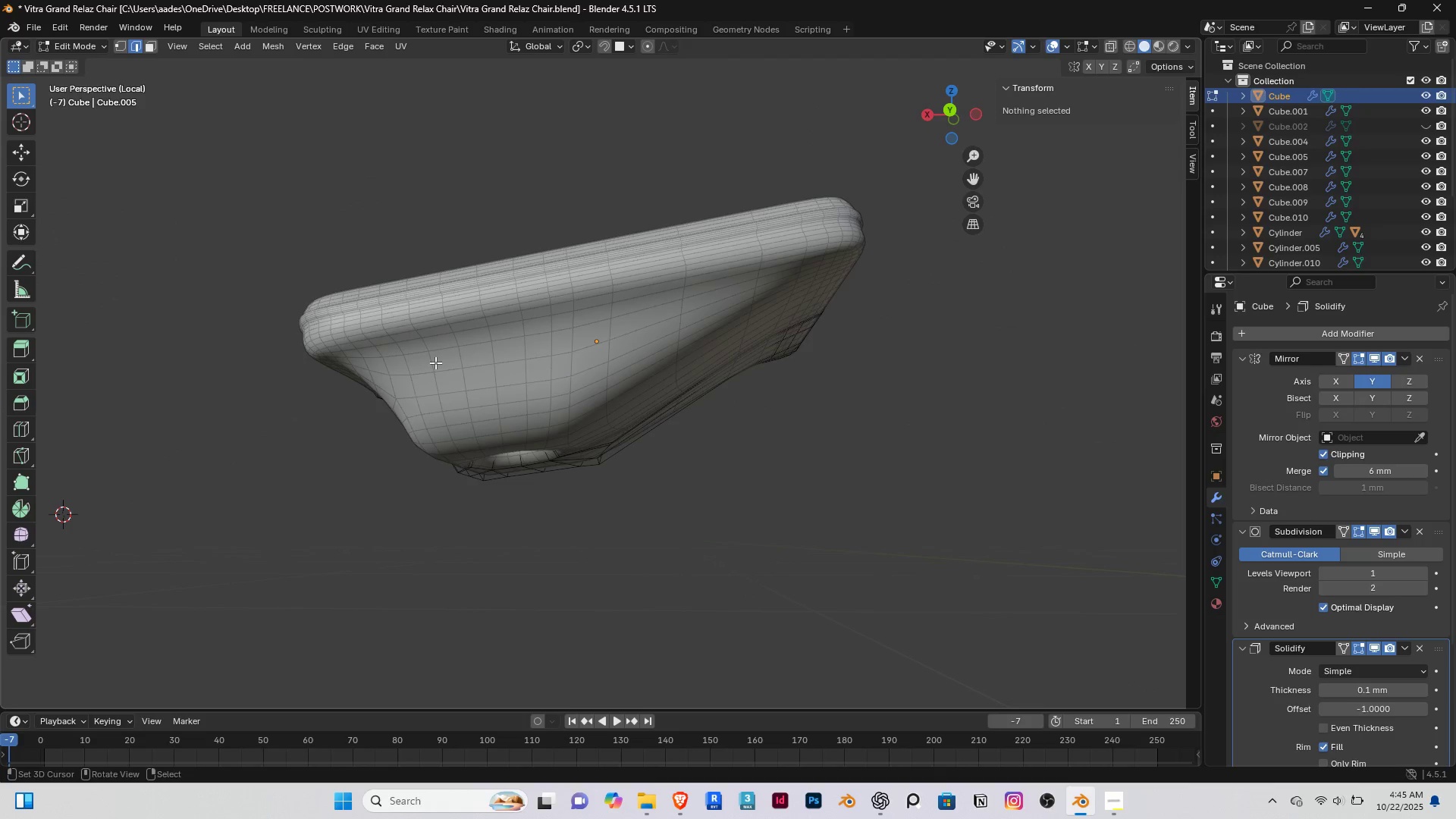 
scroll: coordinate [434, 362], scroll_direction: up, amount: 3.0
 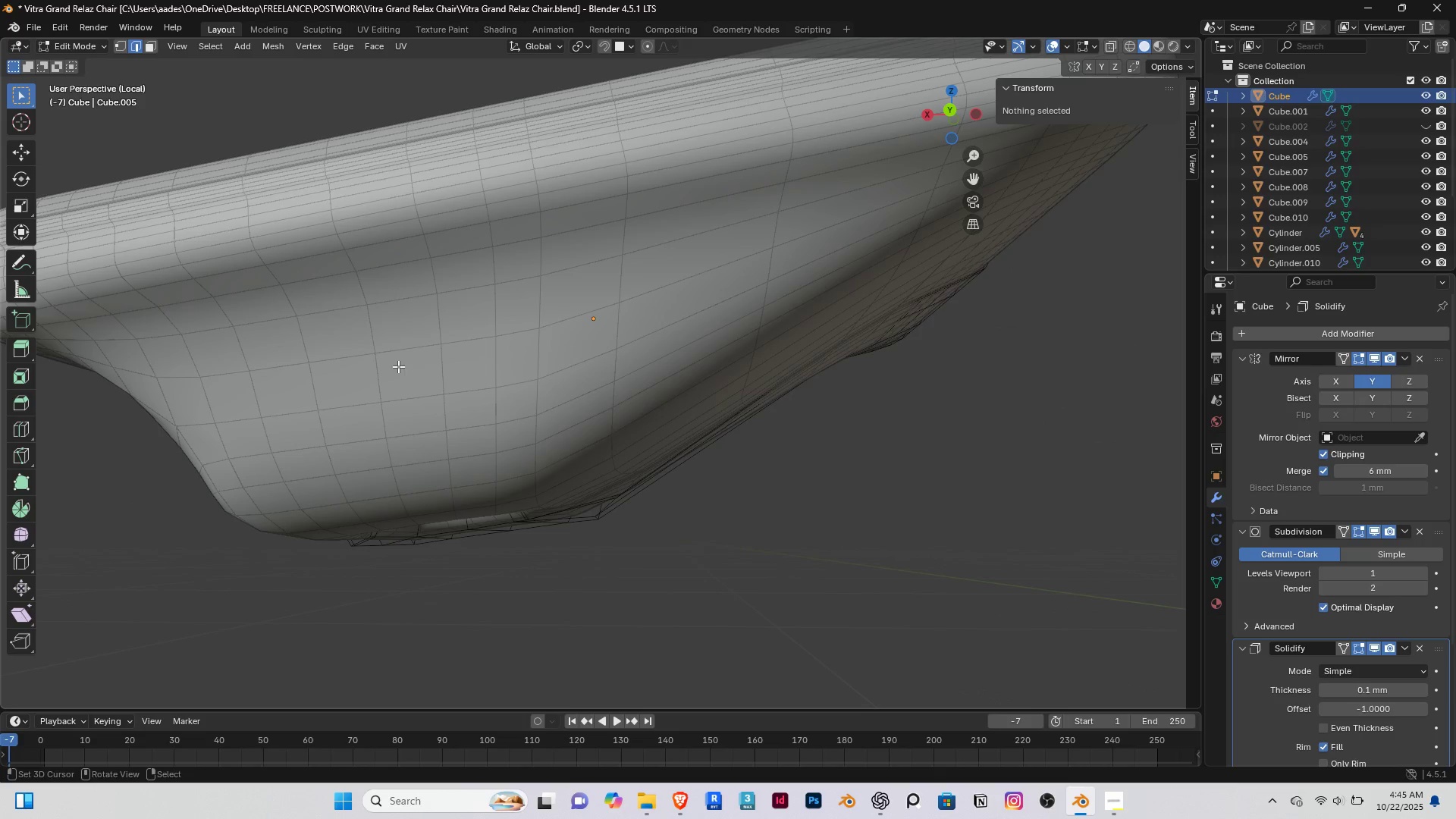 
hold_key(key=ShiftRight, duration=0.34)
 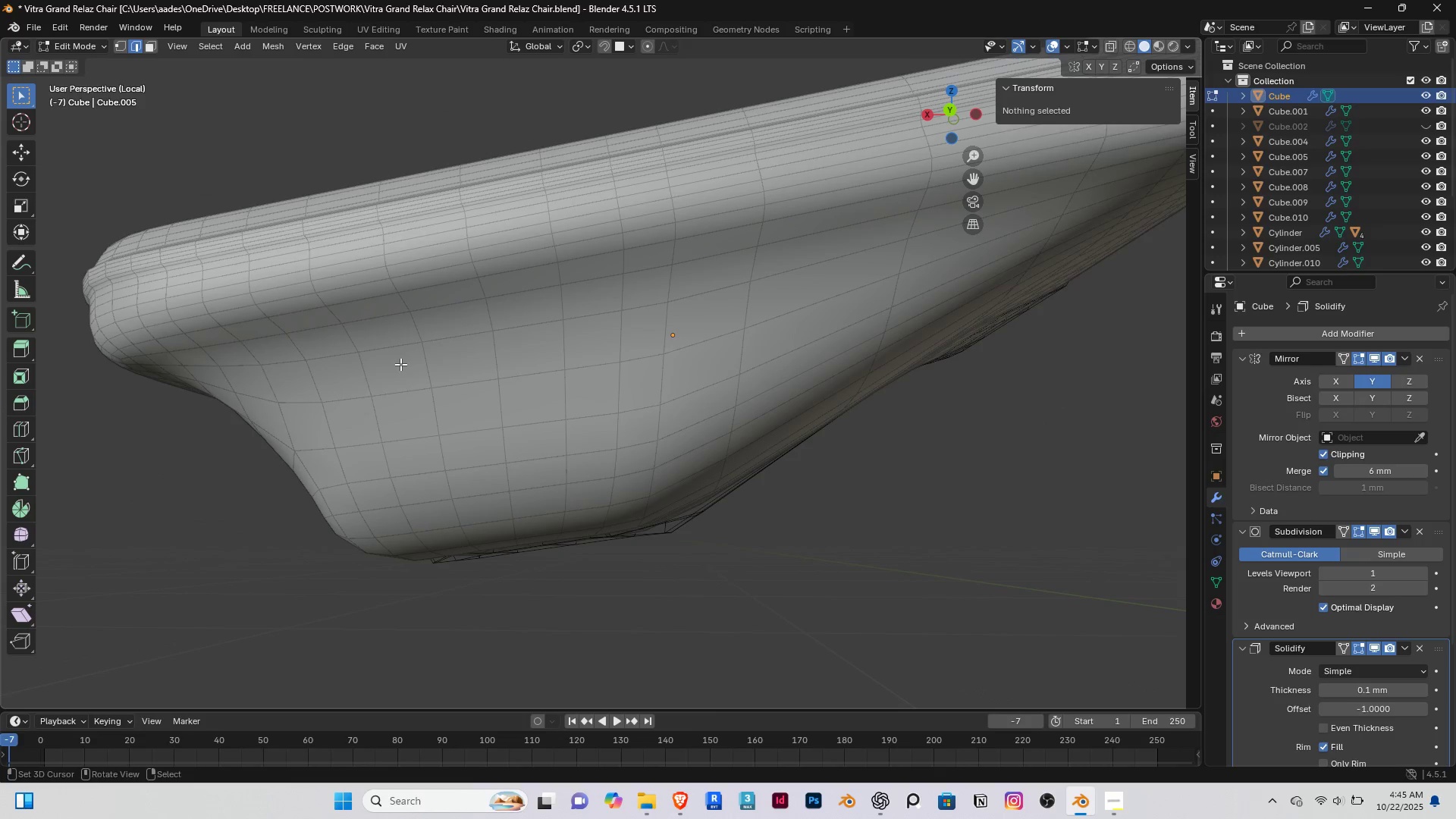 
right_click([400, 364])
 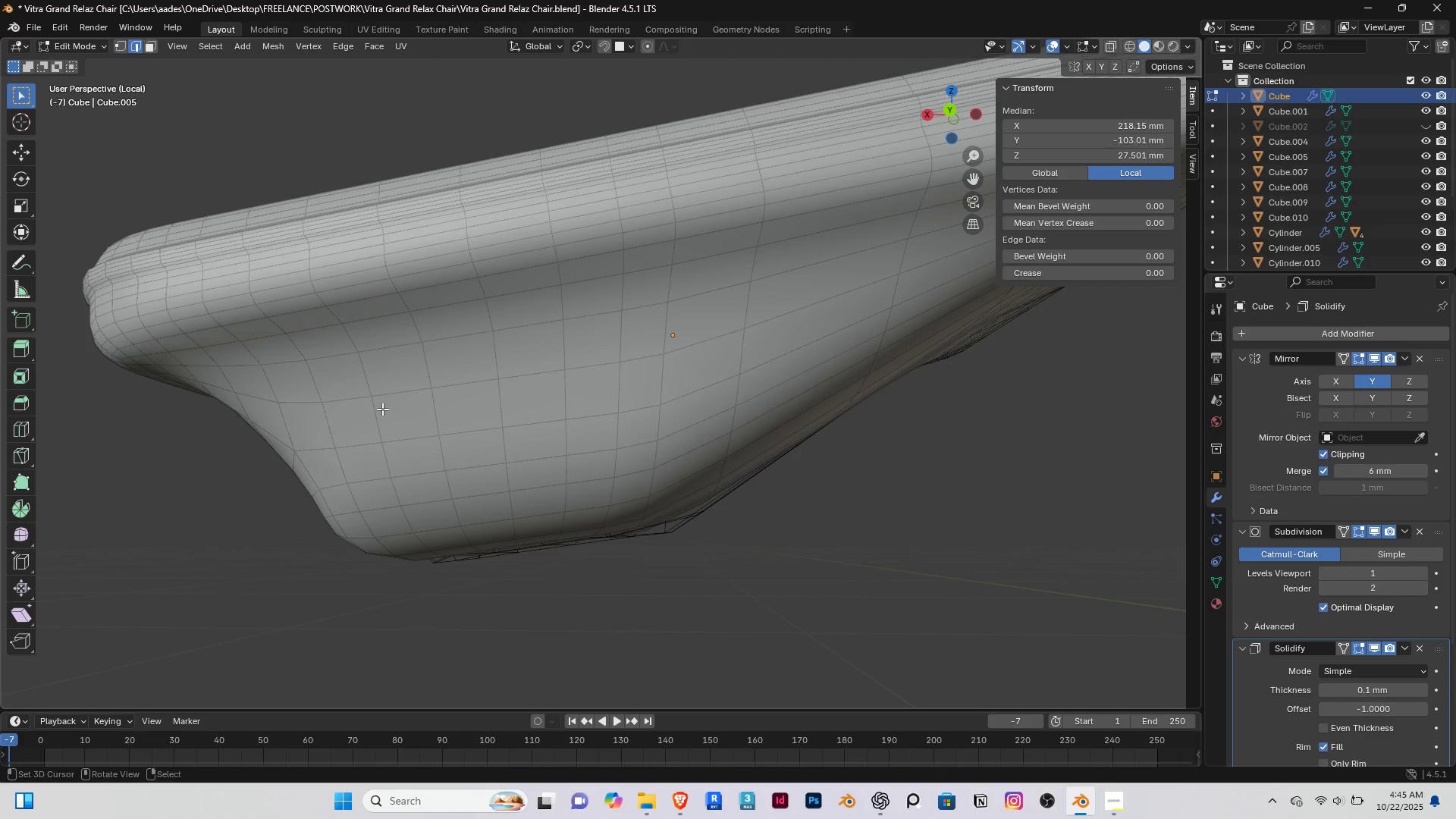 
right_click([386, 383])
 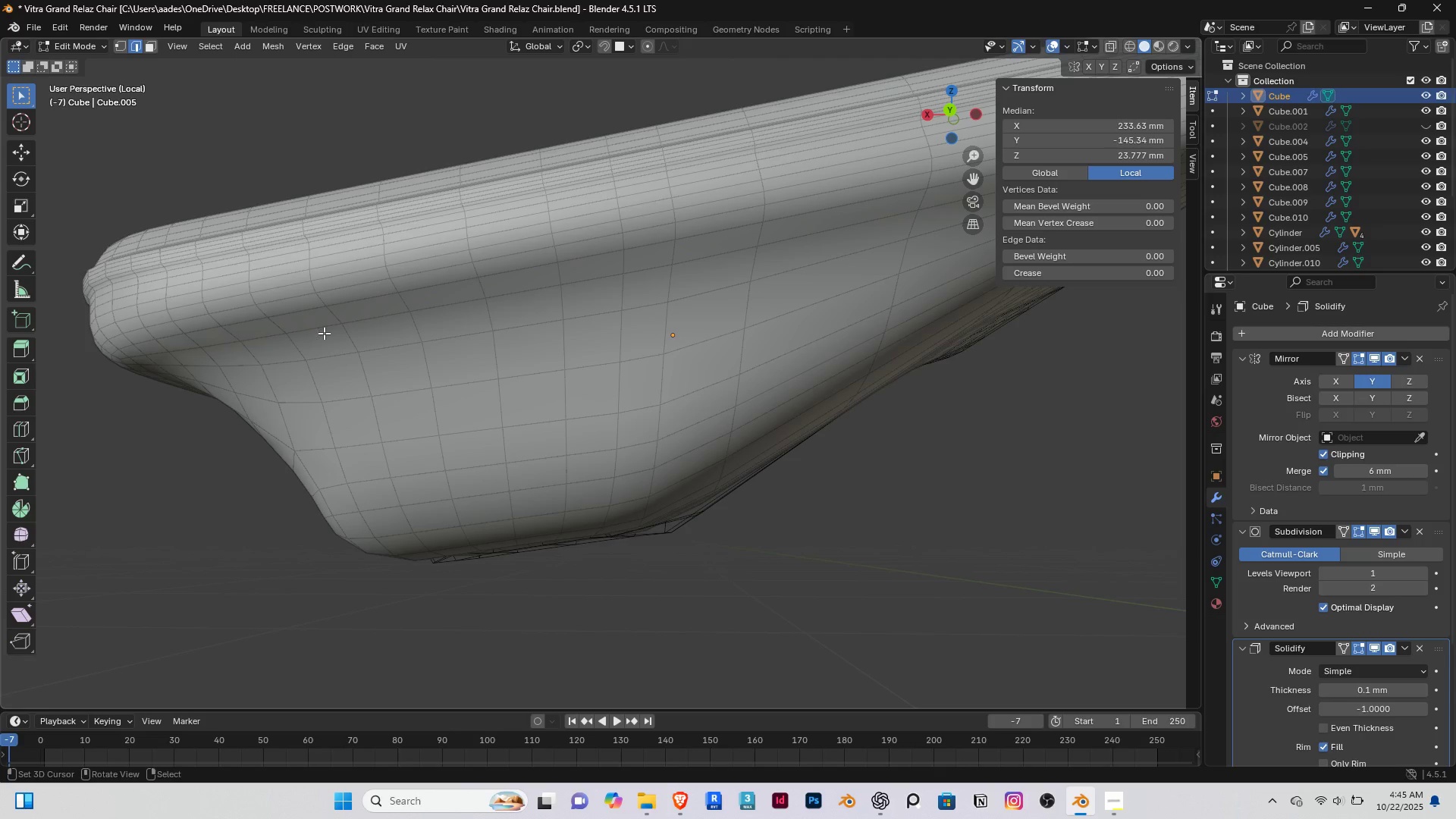 
key(3)
 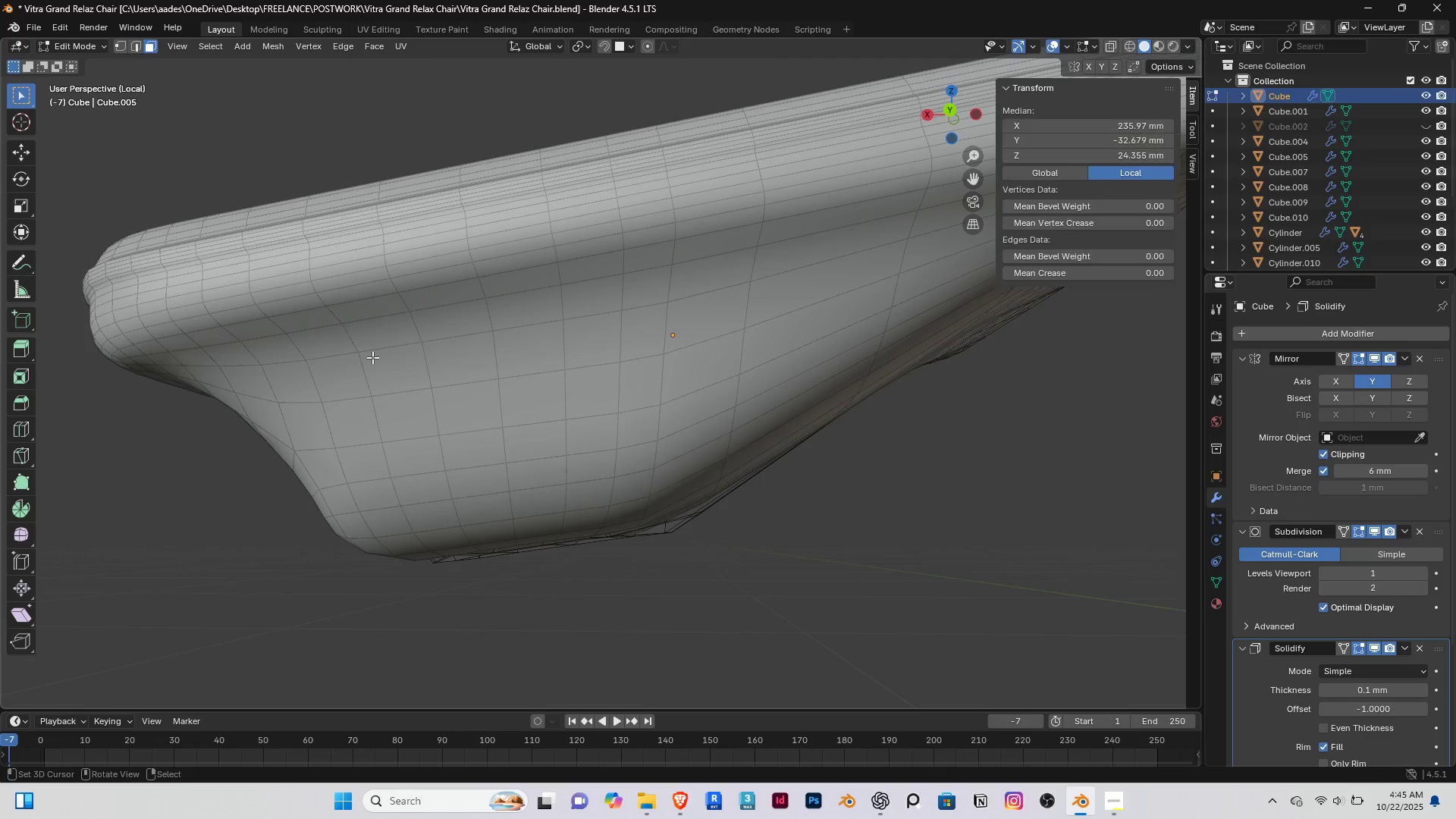 
right_click([372, 357])
 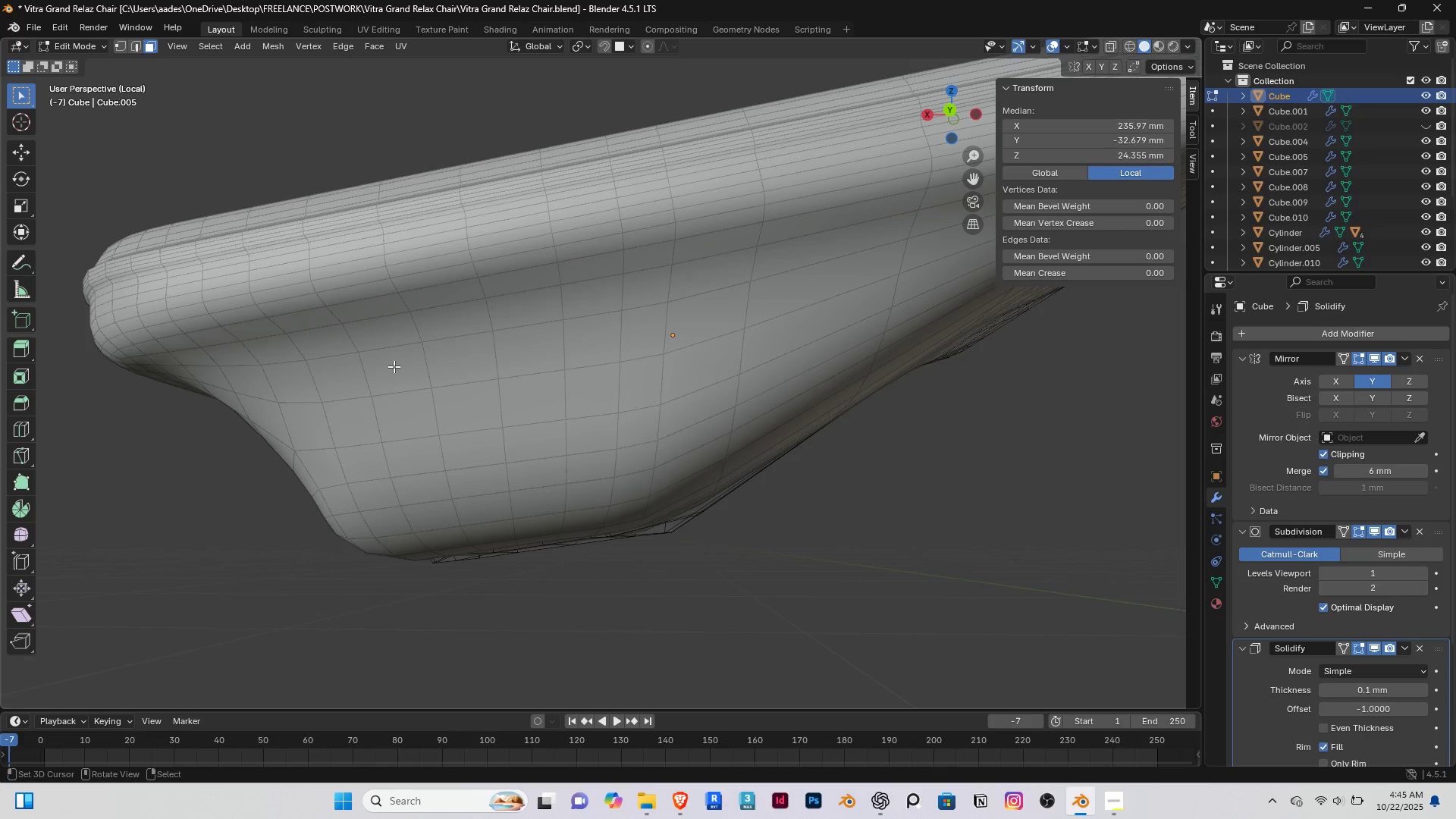 
right_click([394, 366])
 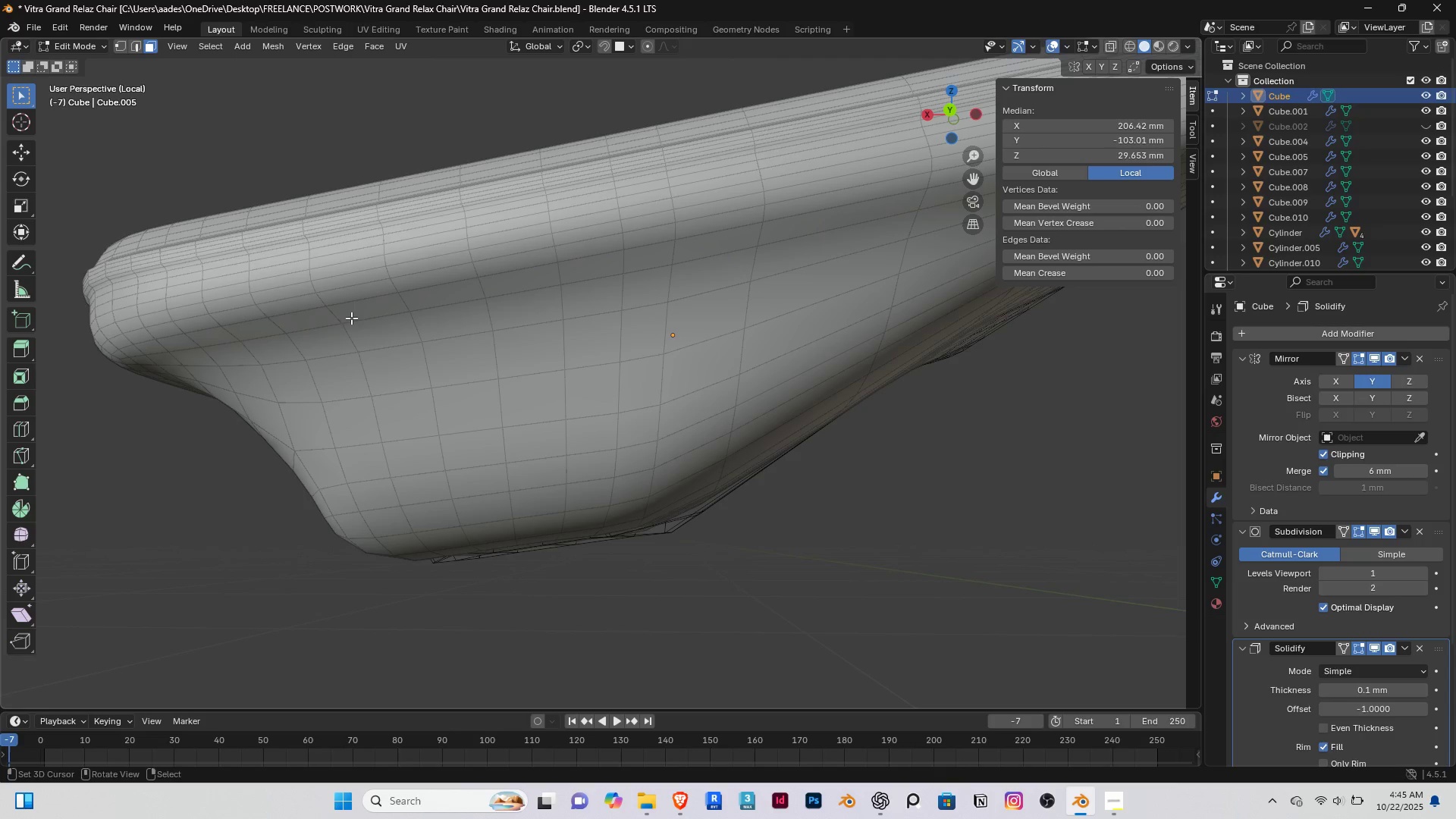 
scroll: coordinate [382, 369], scroll_direction: down, amount: 2.0
 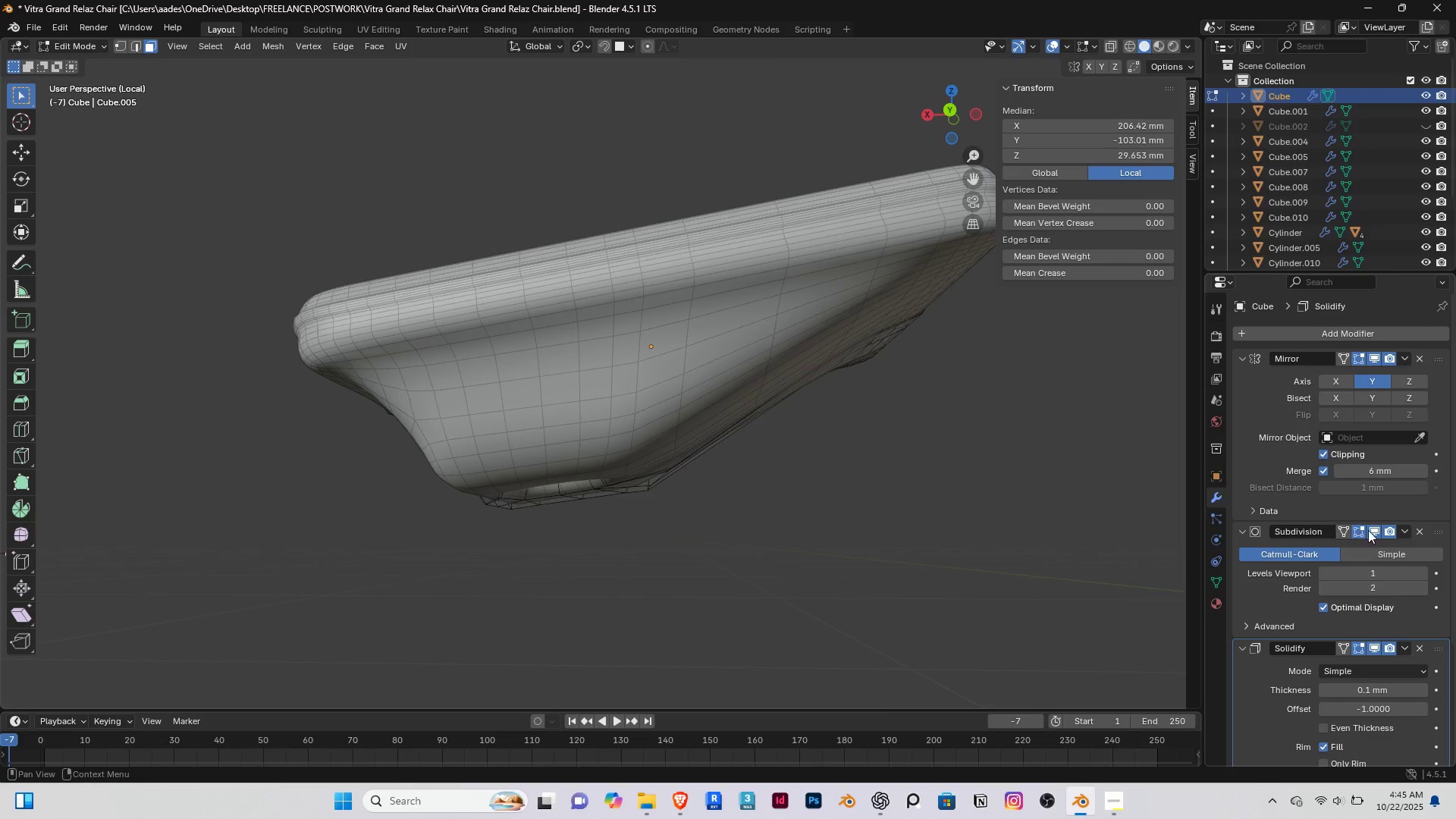 
left_click([1372, 529])
 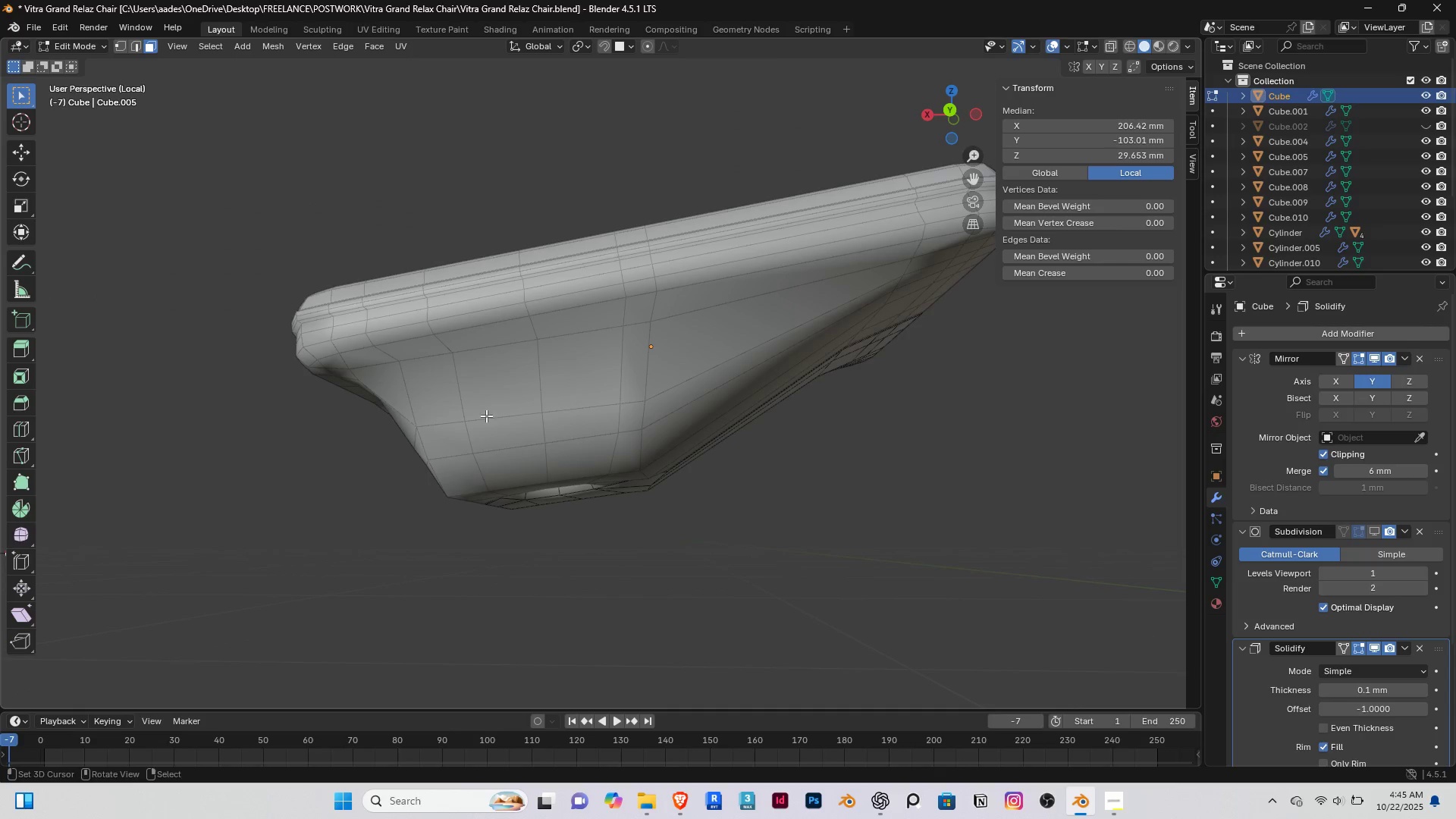 
right_click([499, 377])
 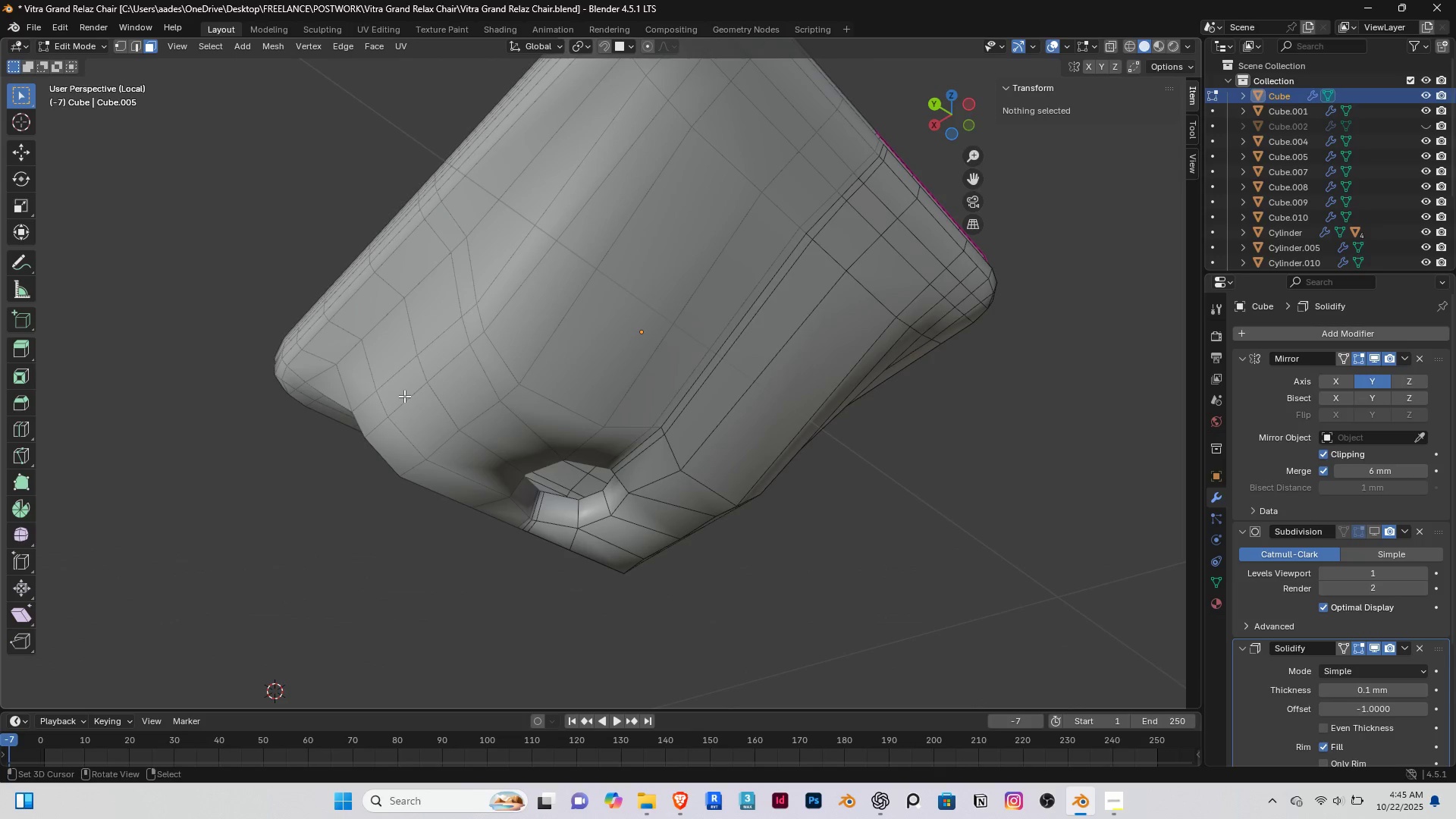 
key(A)
 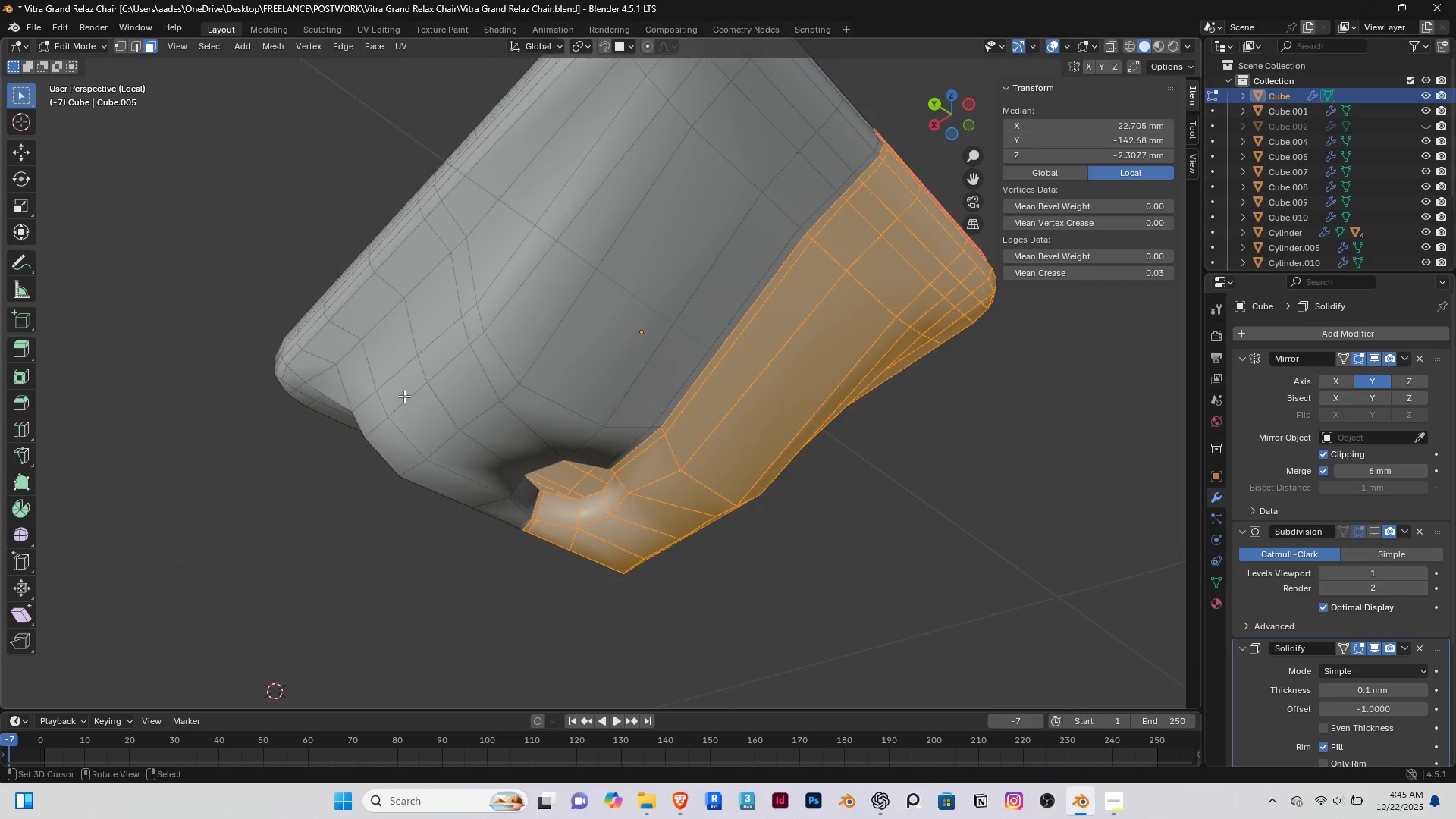 
scroll: coordinate [411, 393], scroll_direction: down, amount: 3.0
 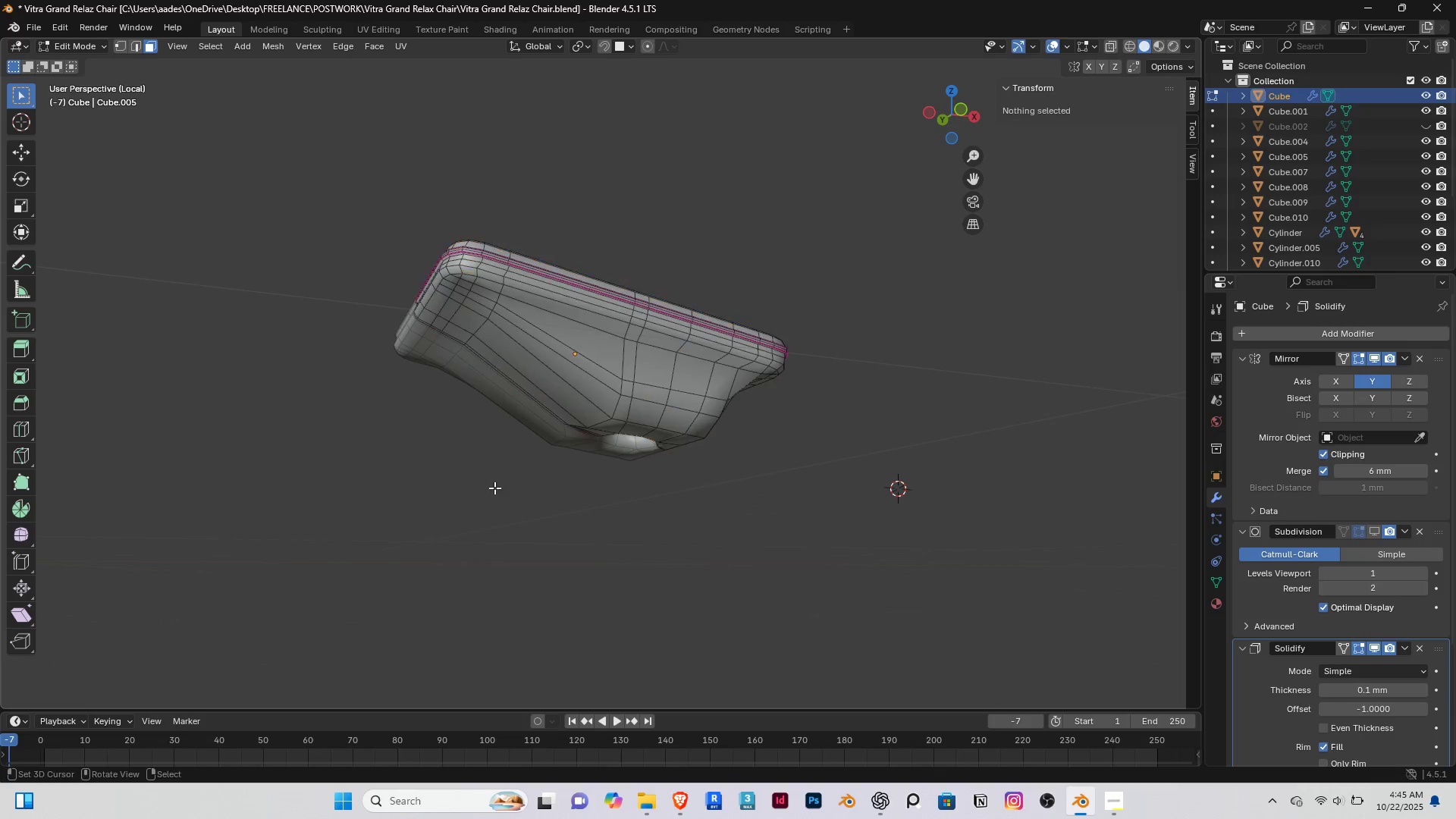 
scroll: coordinate [688, 424], scroll_direction: up, amount: 3.0
 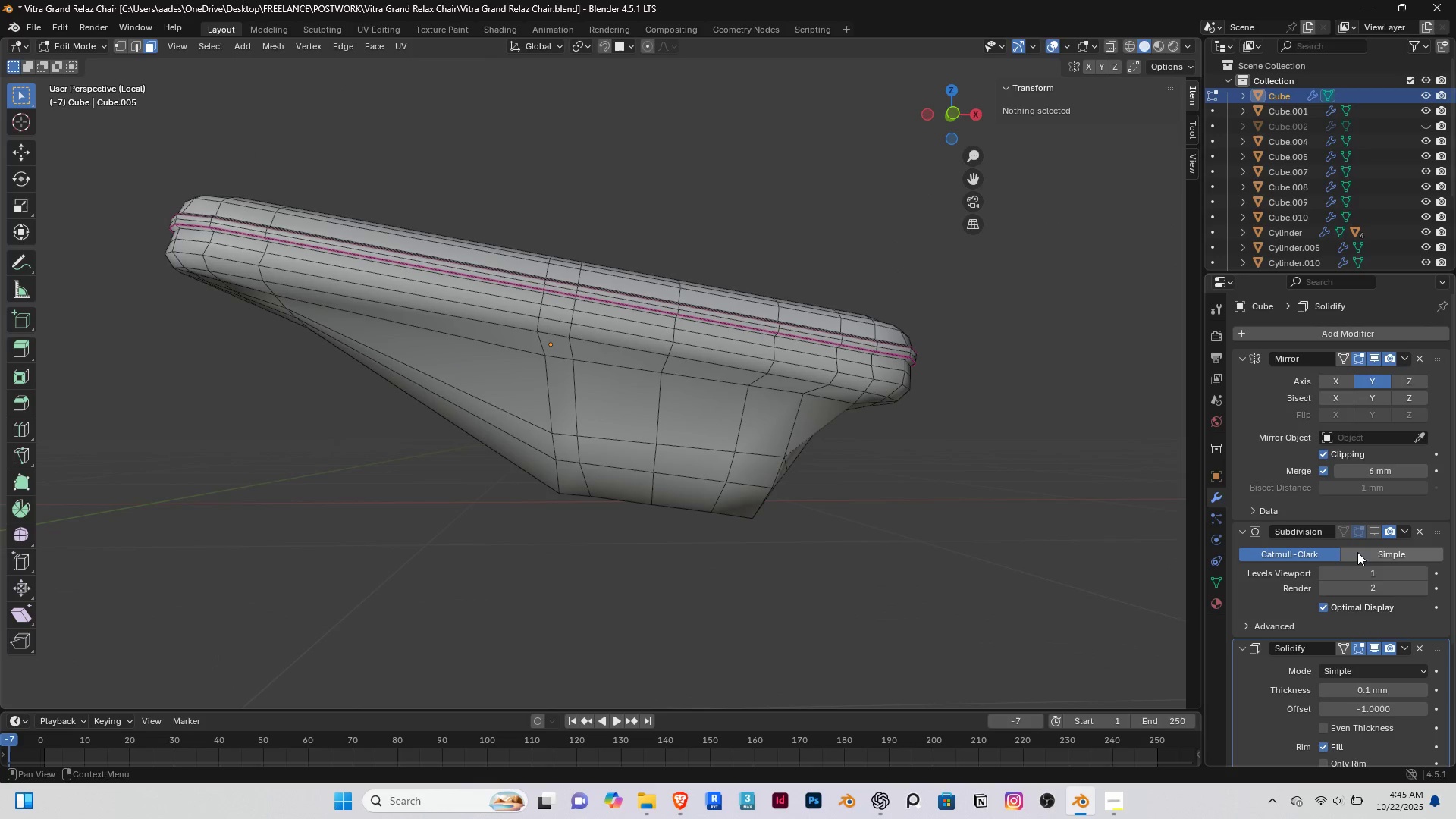 
left_click([1369, 530])
 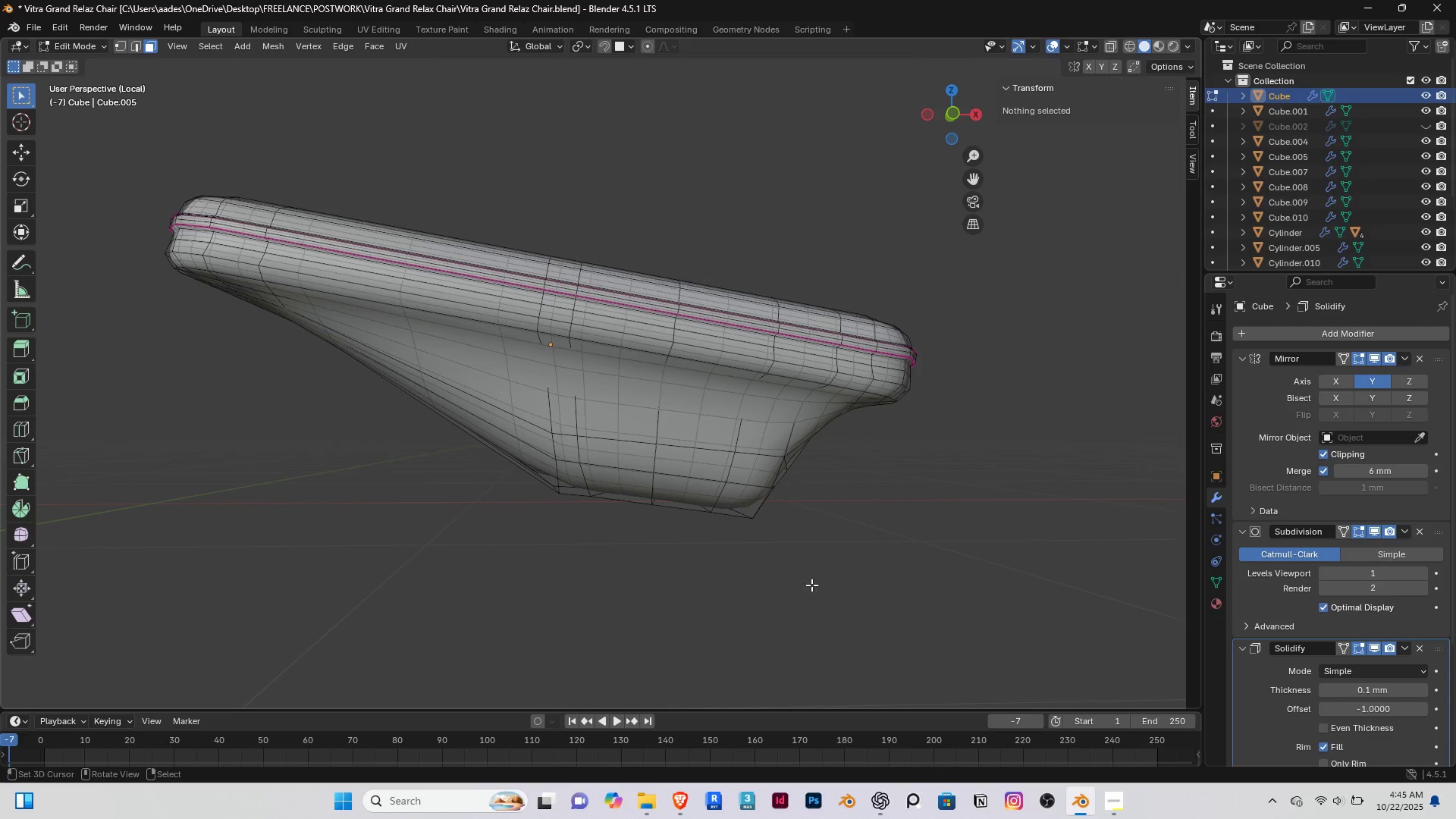 
wait(7.81)
 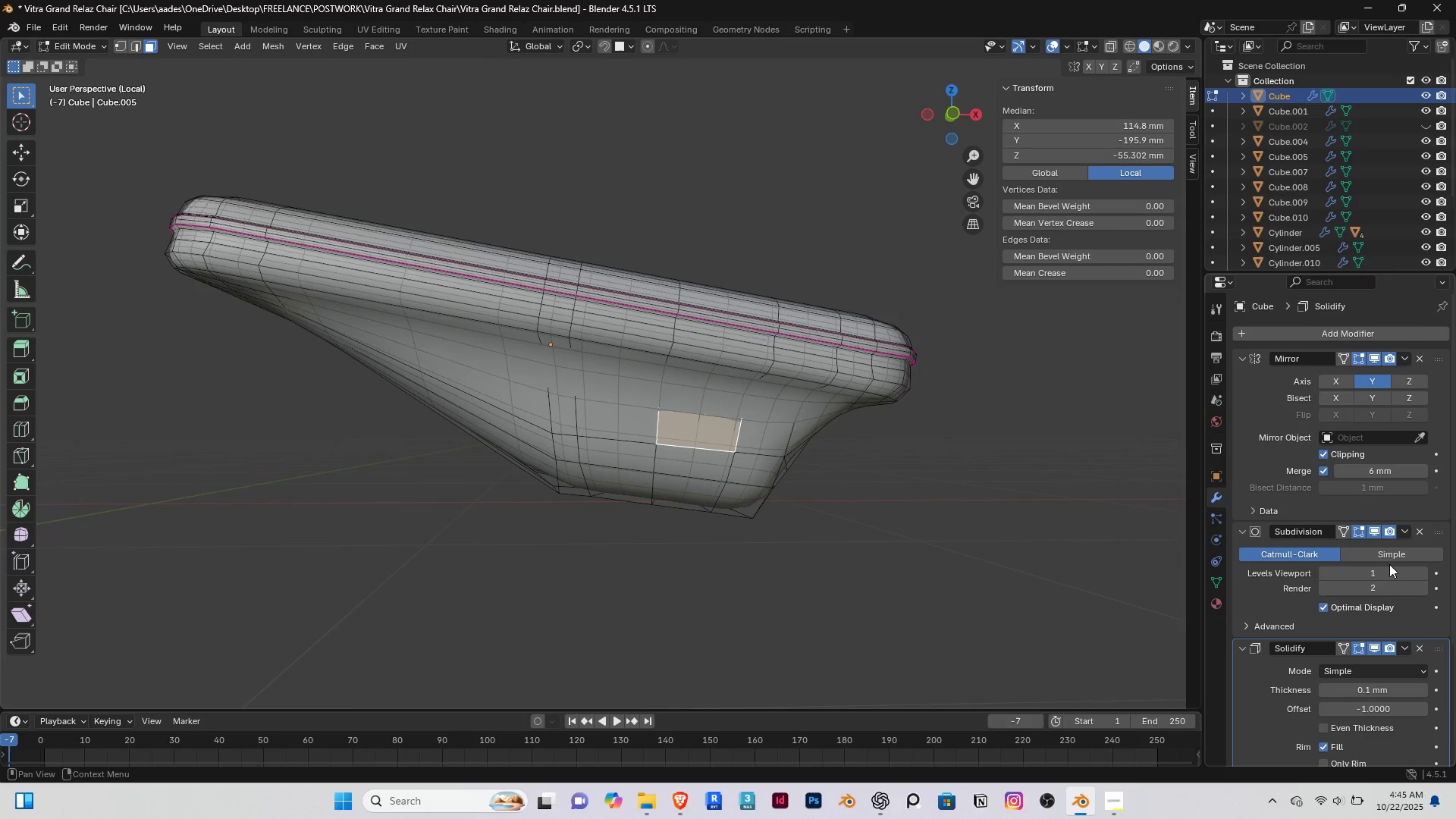 
scroll: coordinate [613, 447], scroll_direction: up, amount: 3.0
 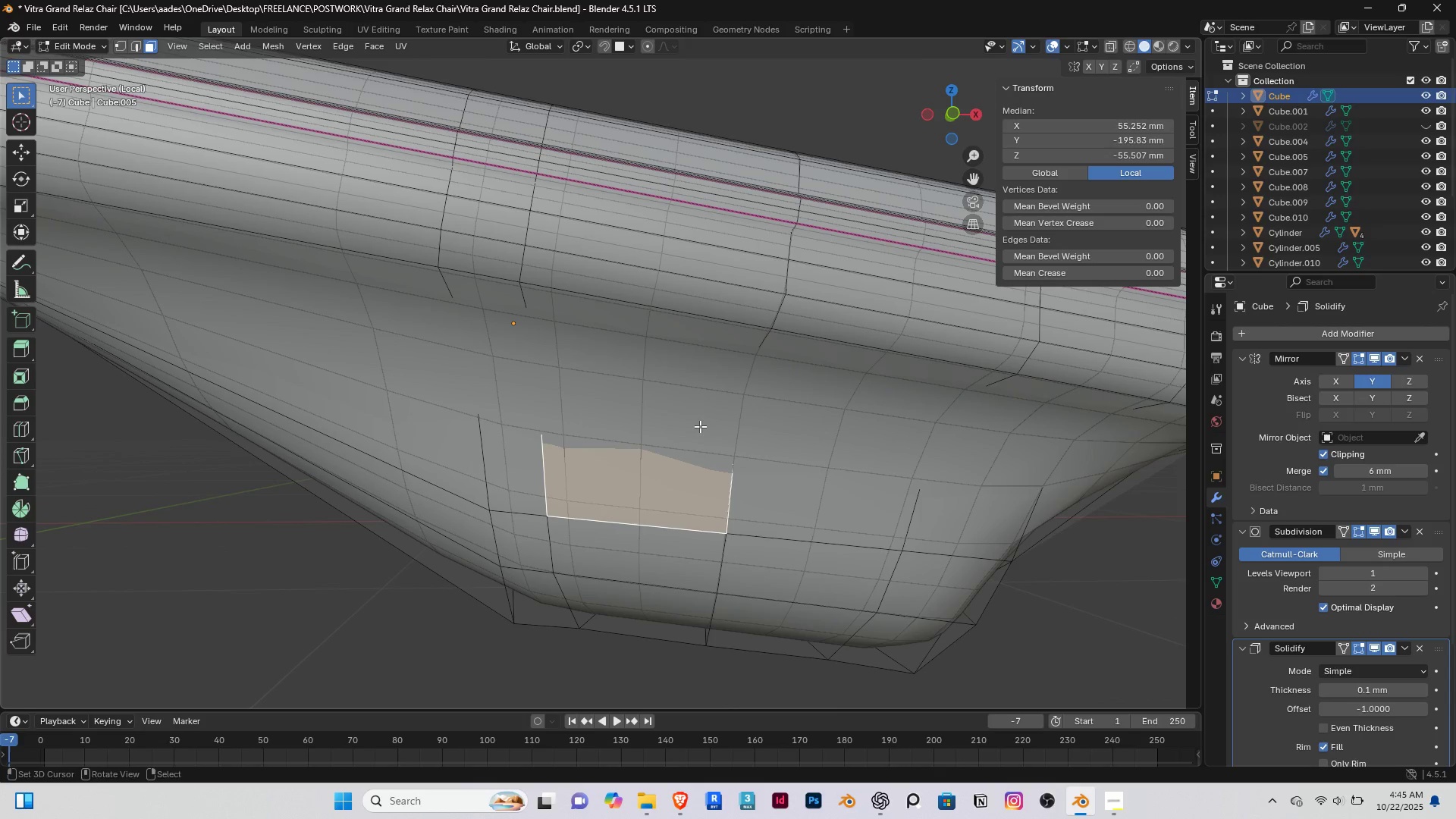 
right_click([700, 426])
 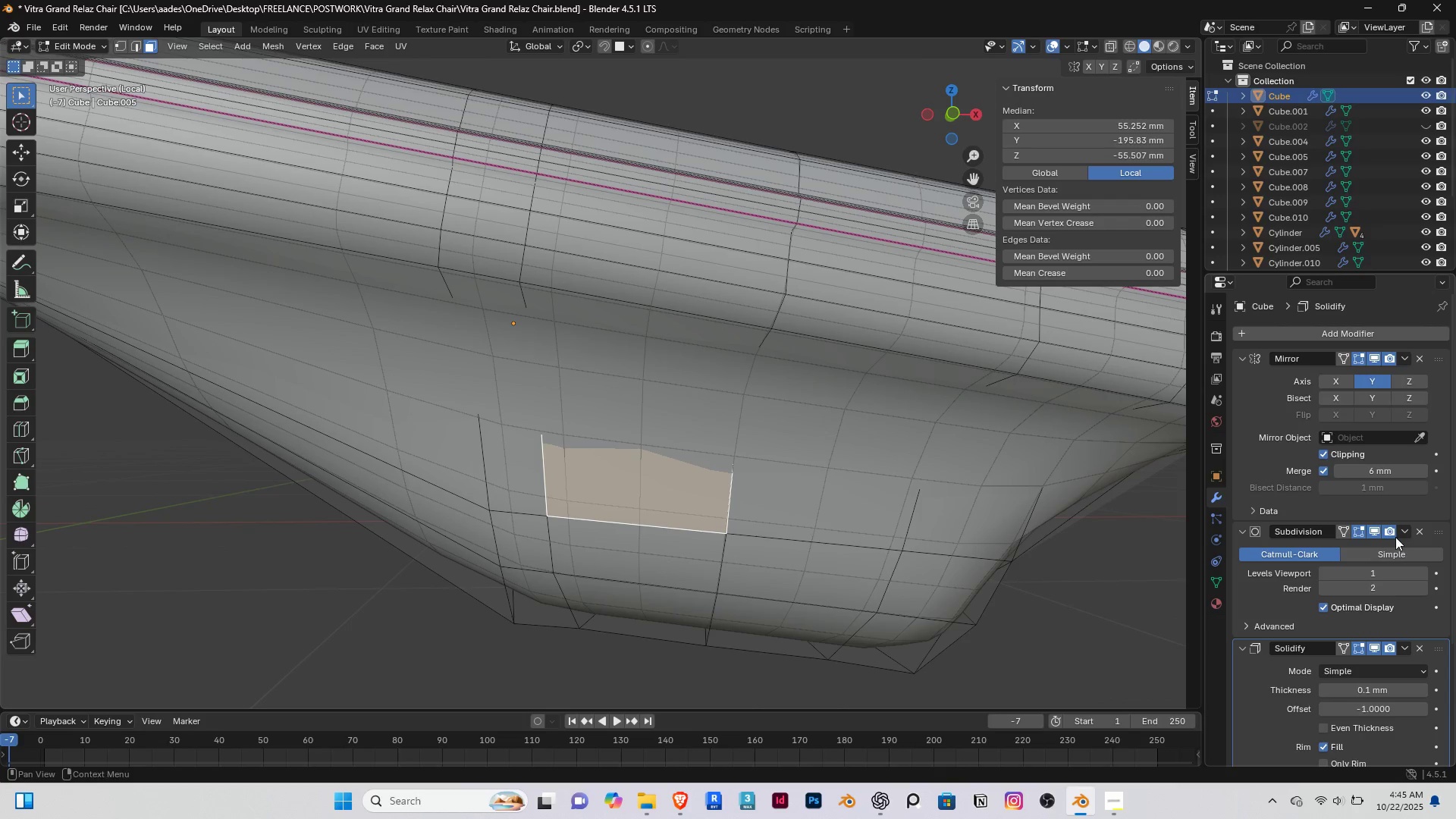 
left_click([1404, 532])
 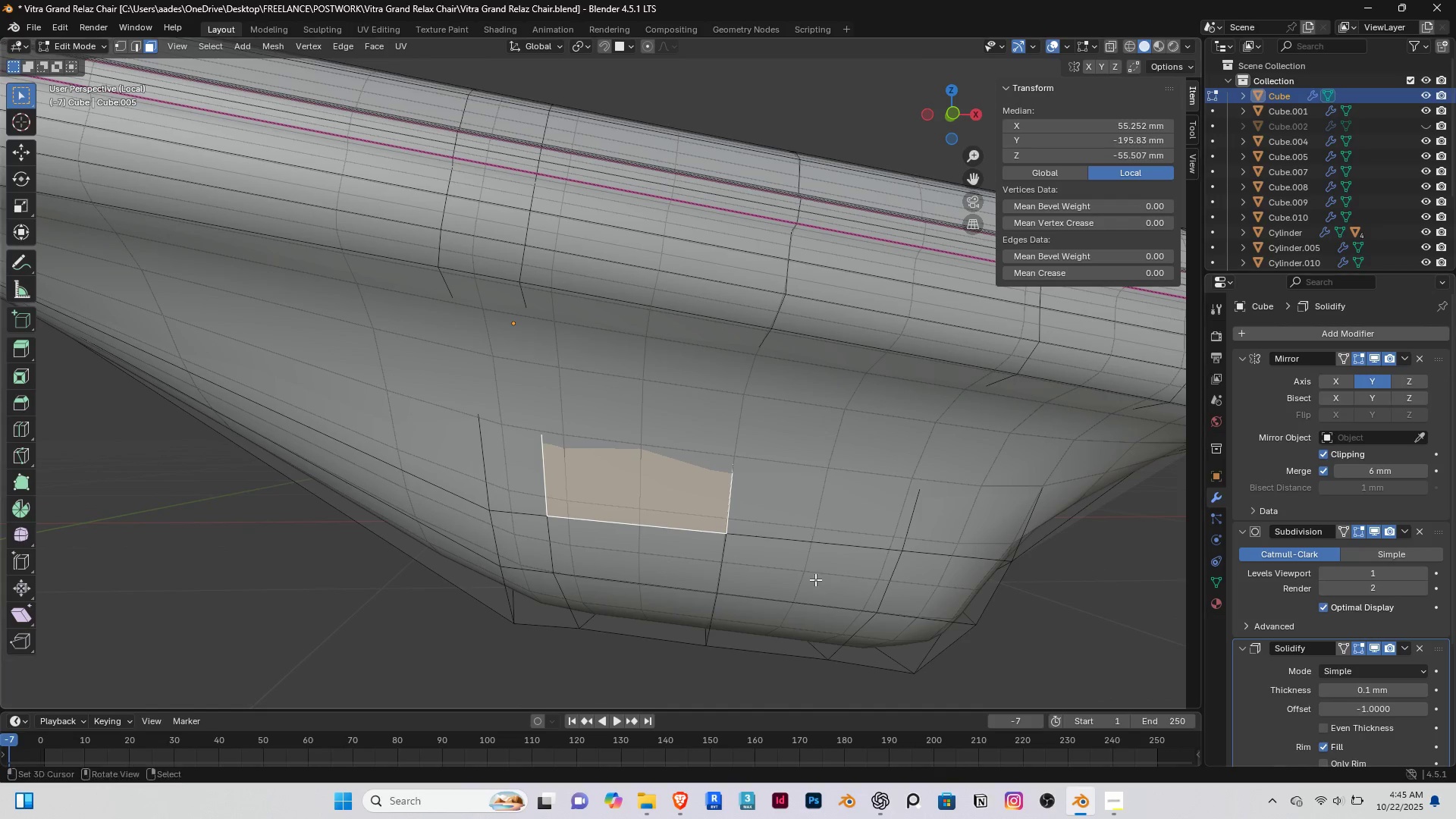 
key(Tab)
 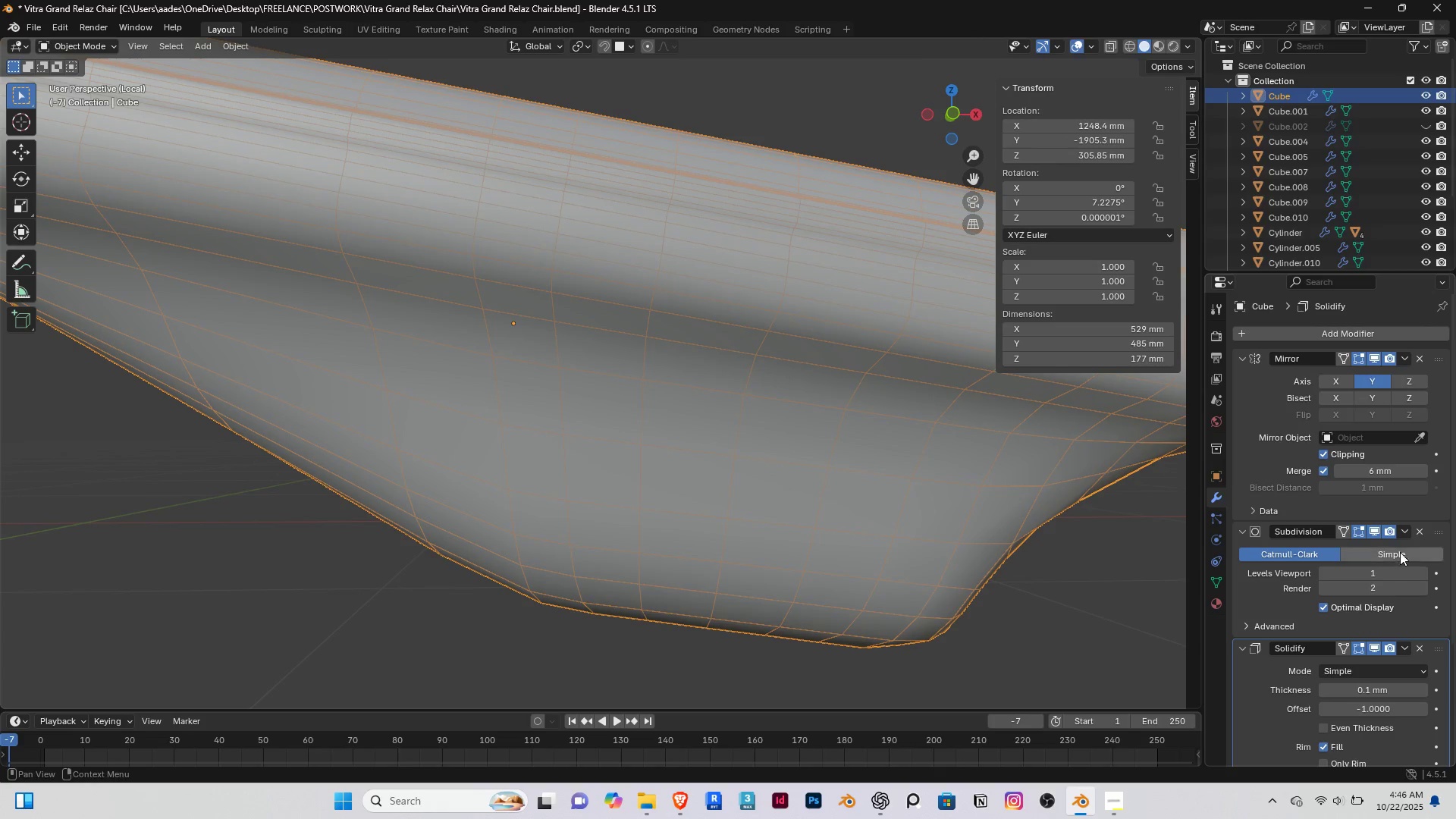 
left_click([1402, 532])
 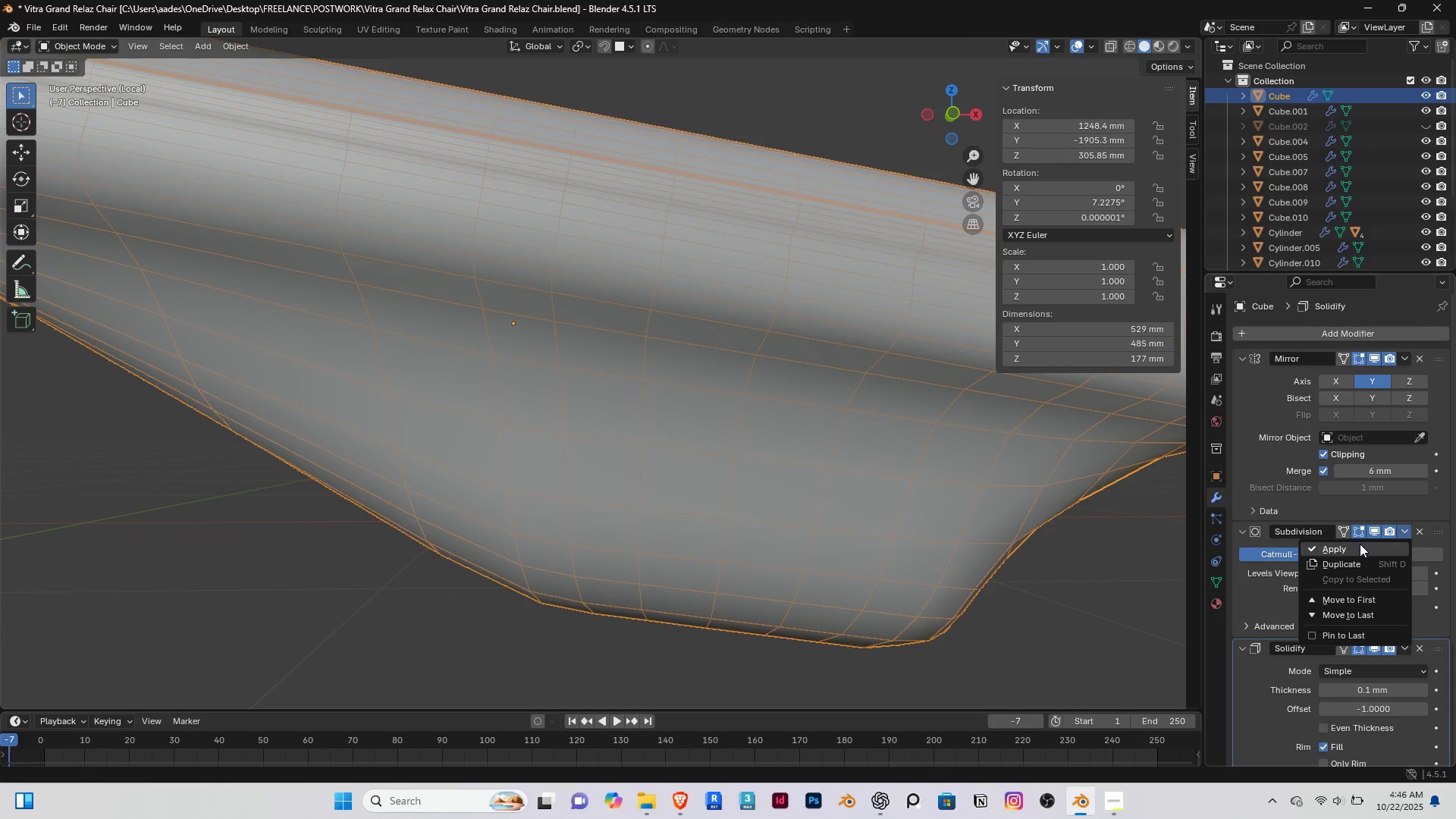 
left_click([1360, 544])
 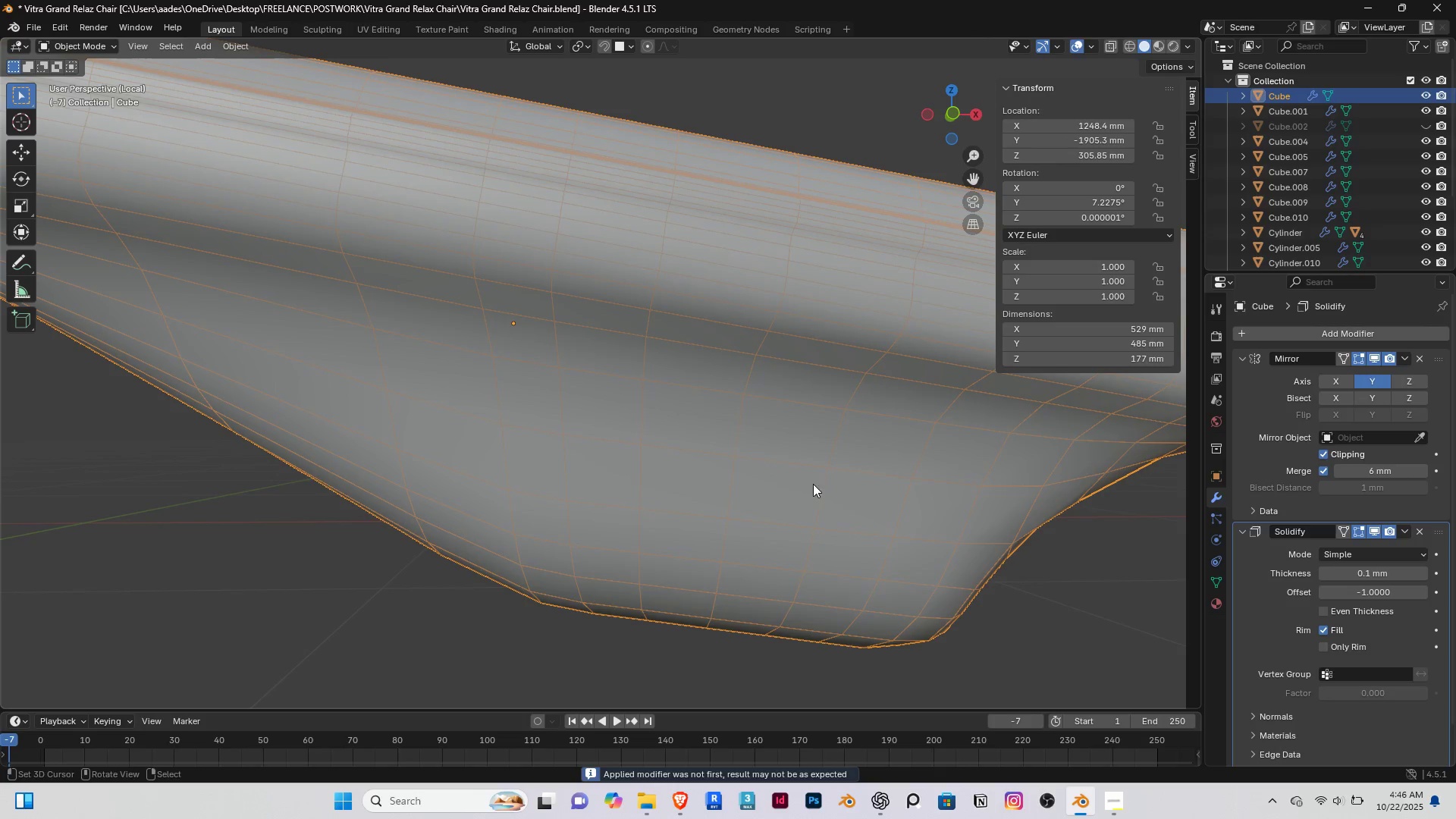 
scroll: coordinate [796, 479], scroll_direction: down, amount: 2.0
 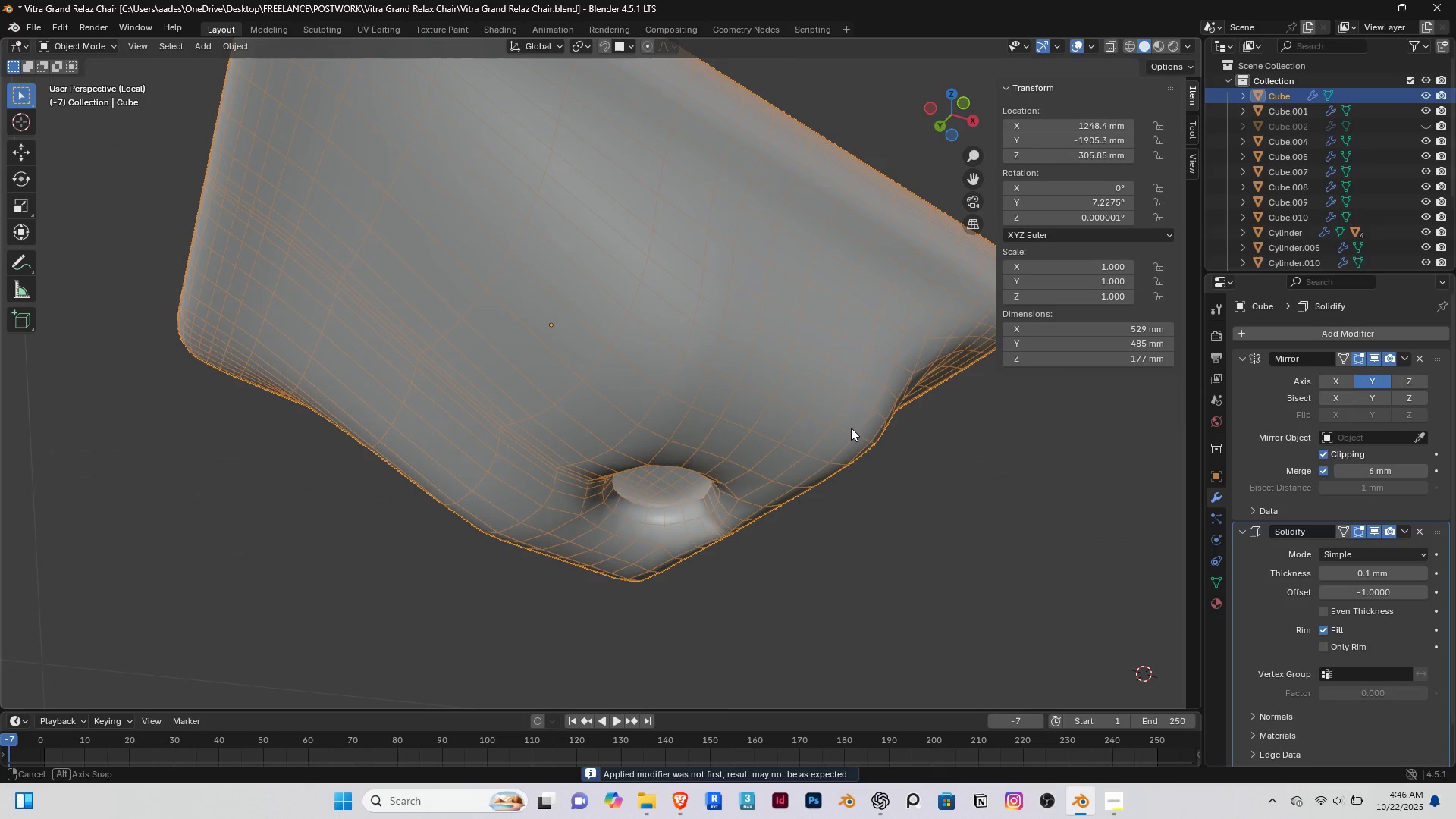 
middle_click([851, 428])
 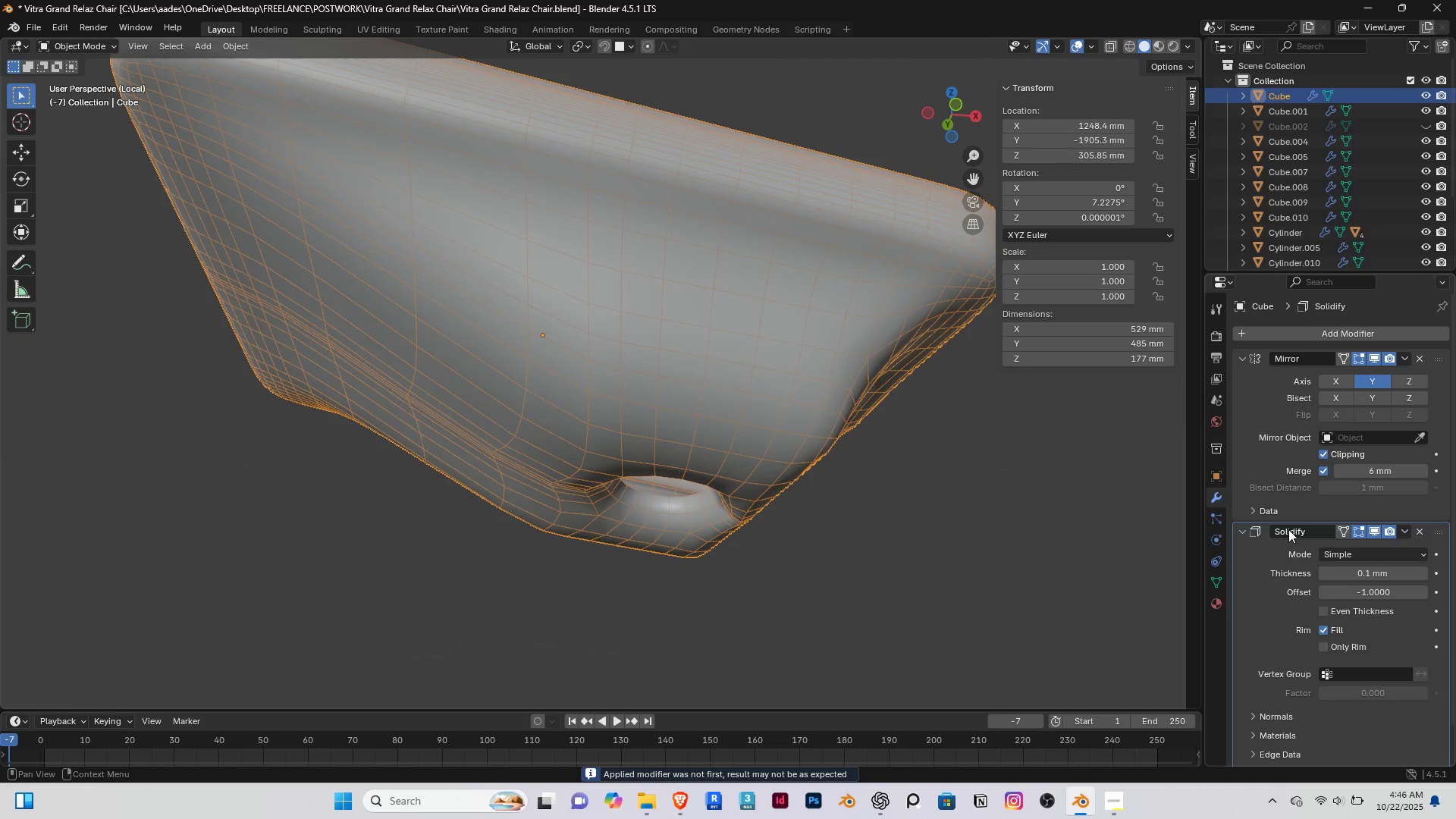 
key(Control+1)
 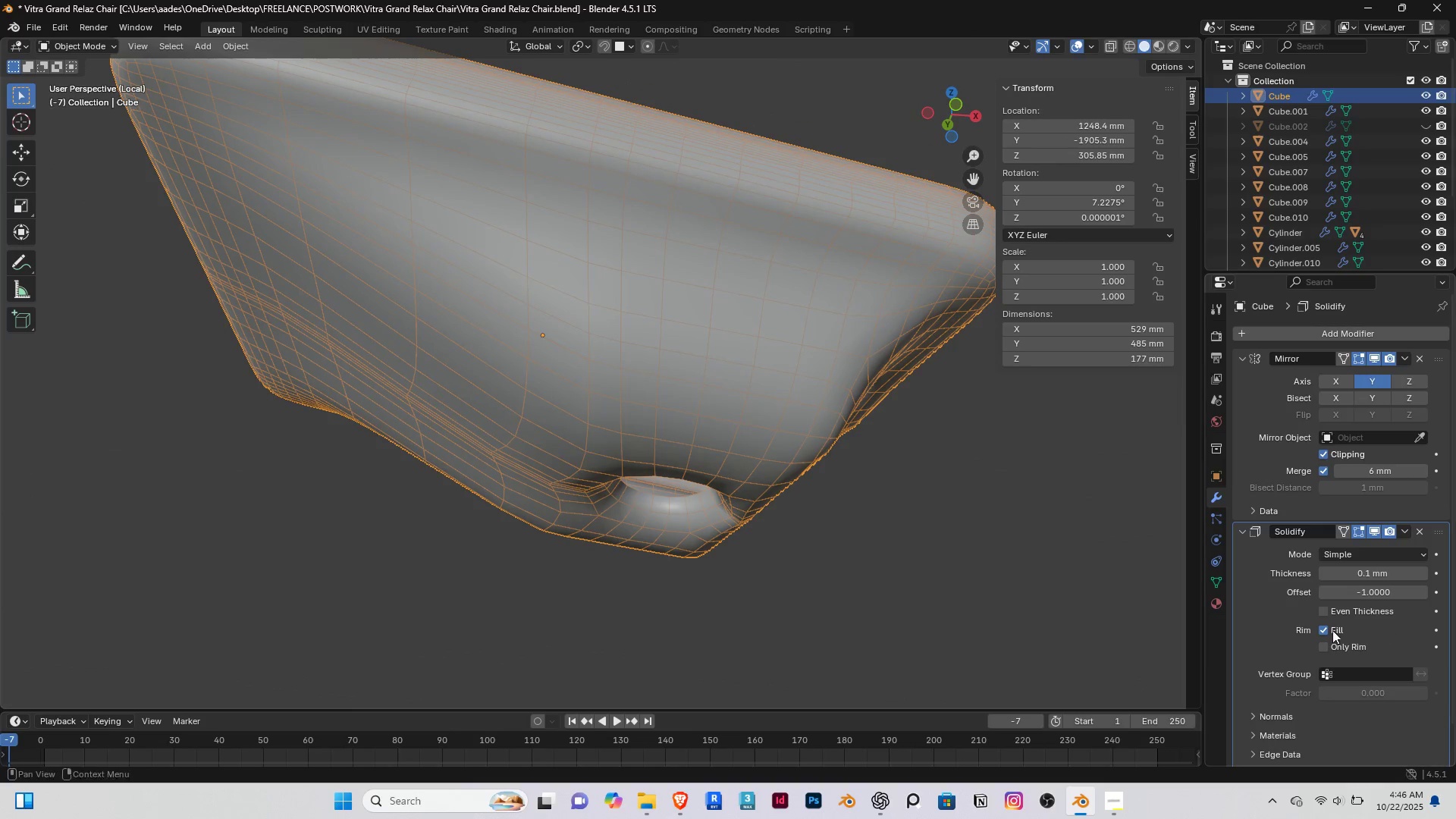 
scroll: coordinate [893, 541], scroll_direction: none, amount: 0.0
 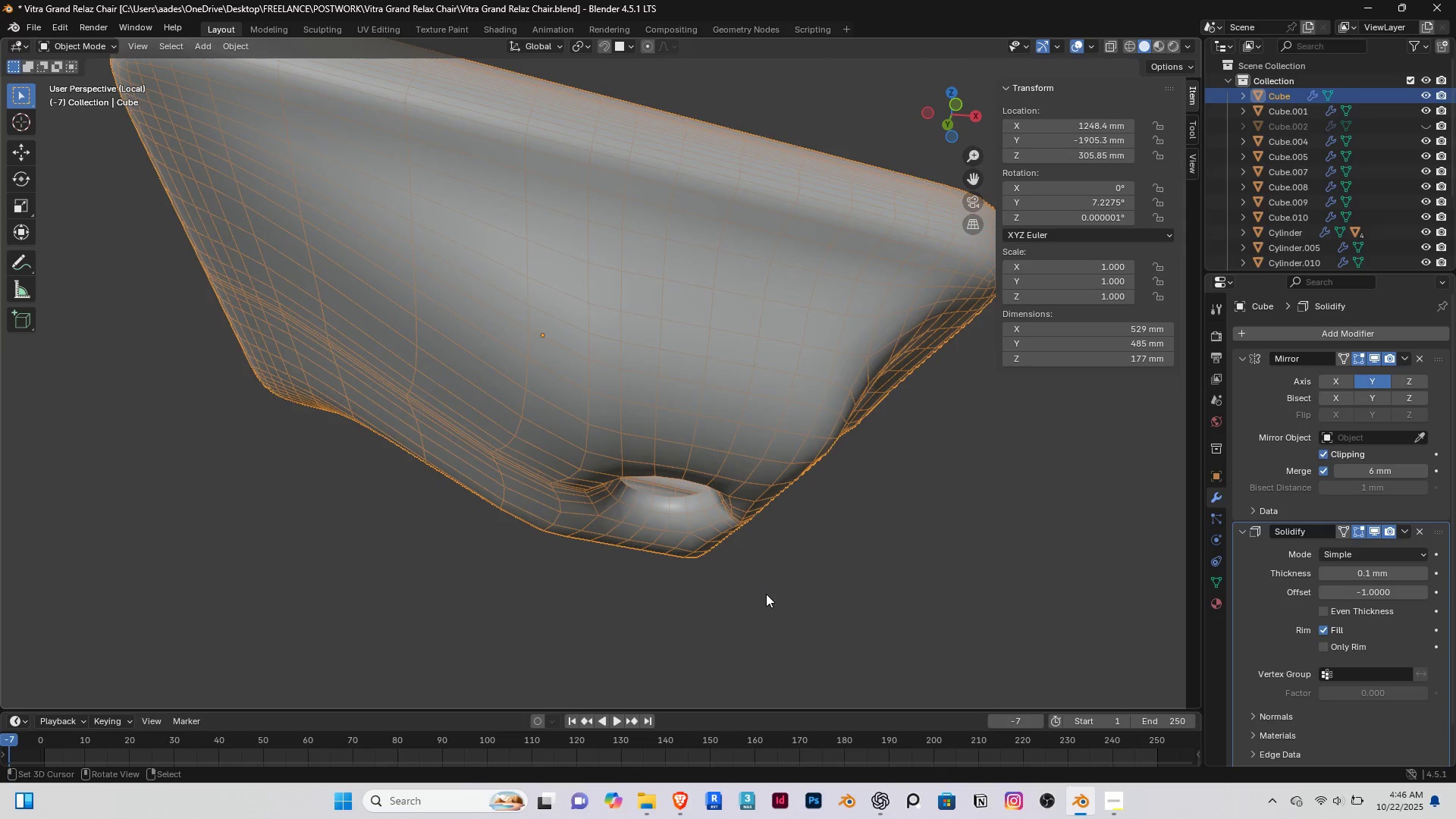 
right_click([766, 594])
 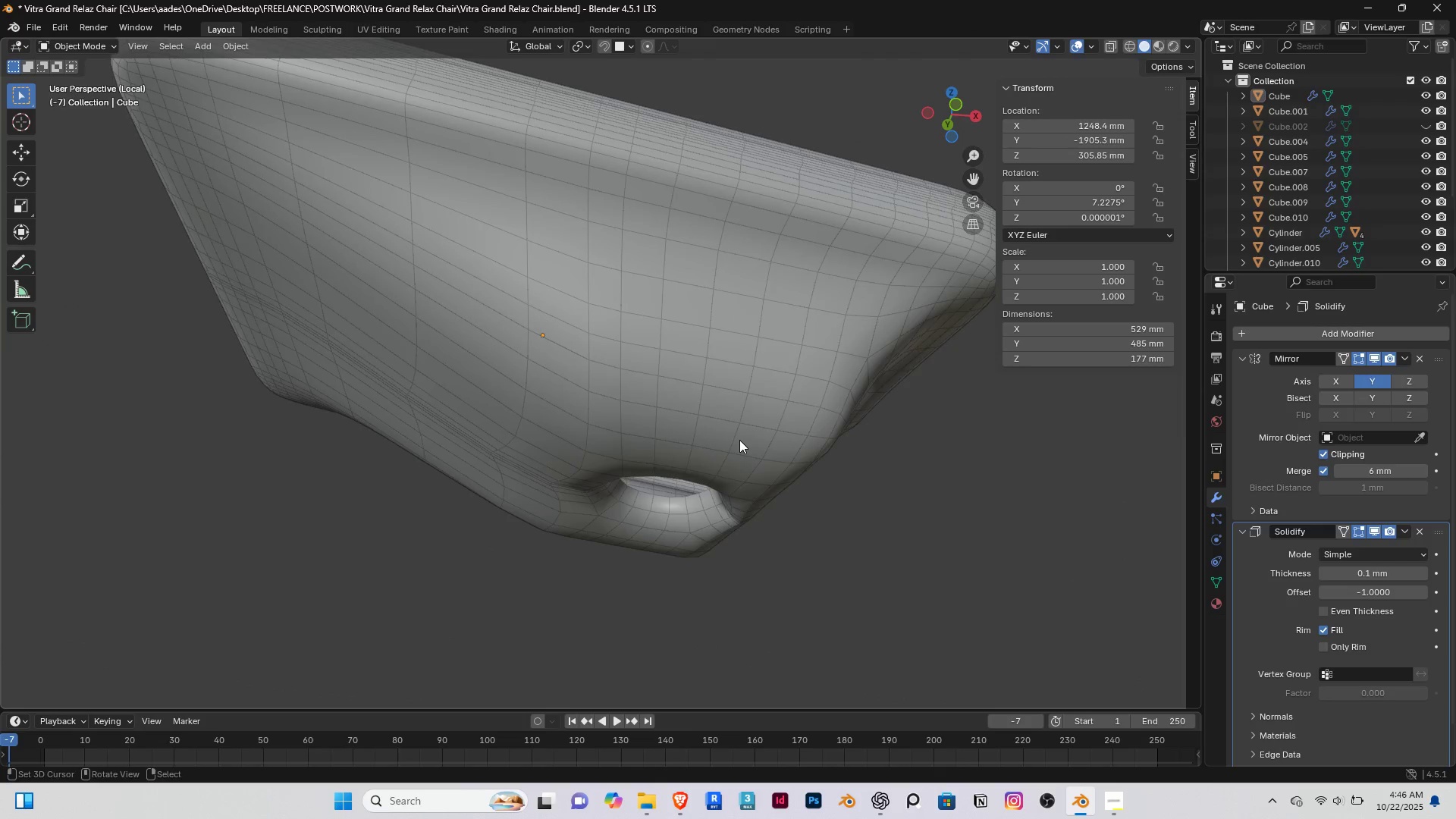 
double_click([739, 440])
 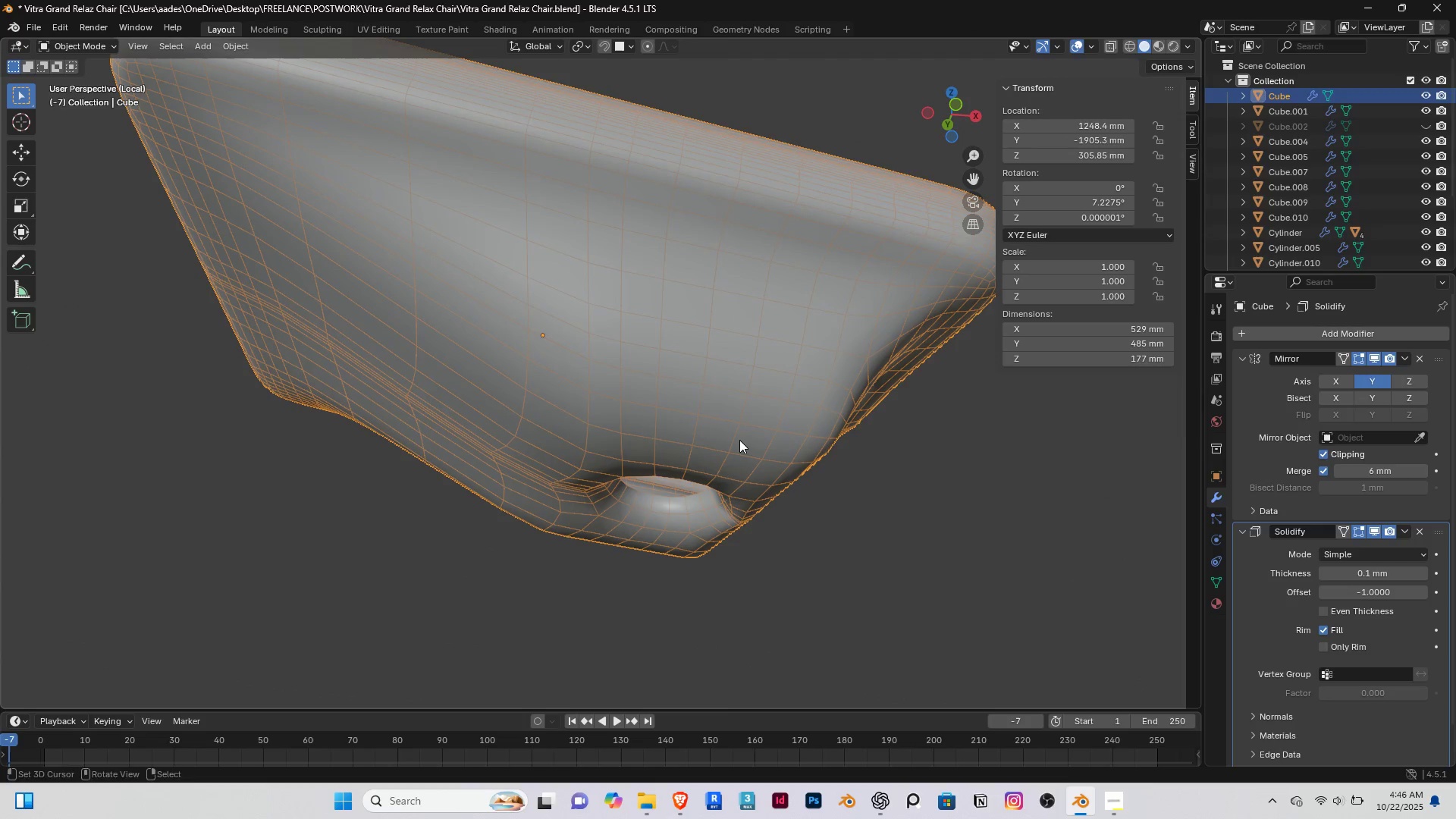 
key(Control+1)
 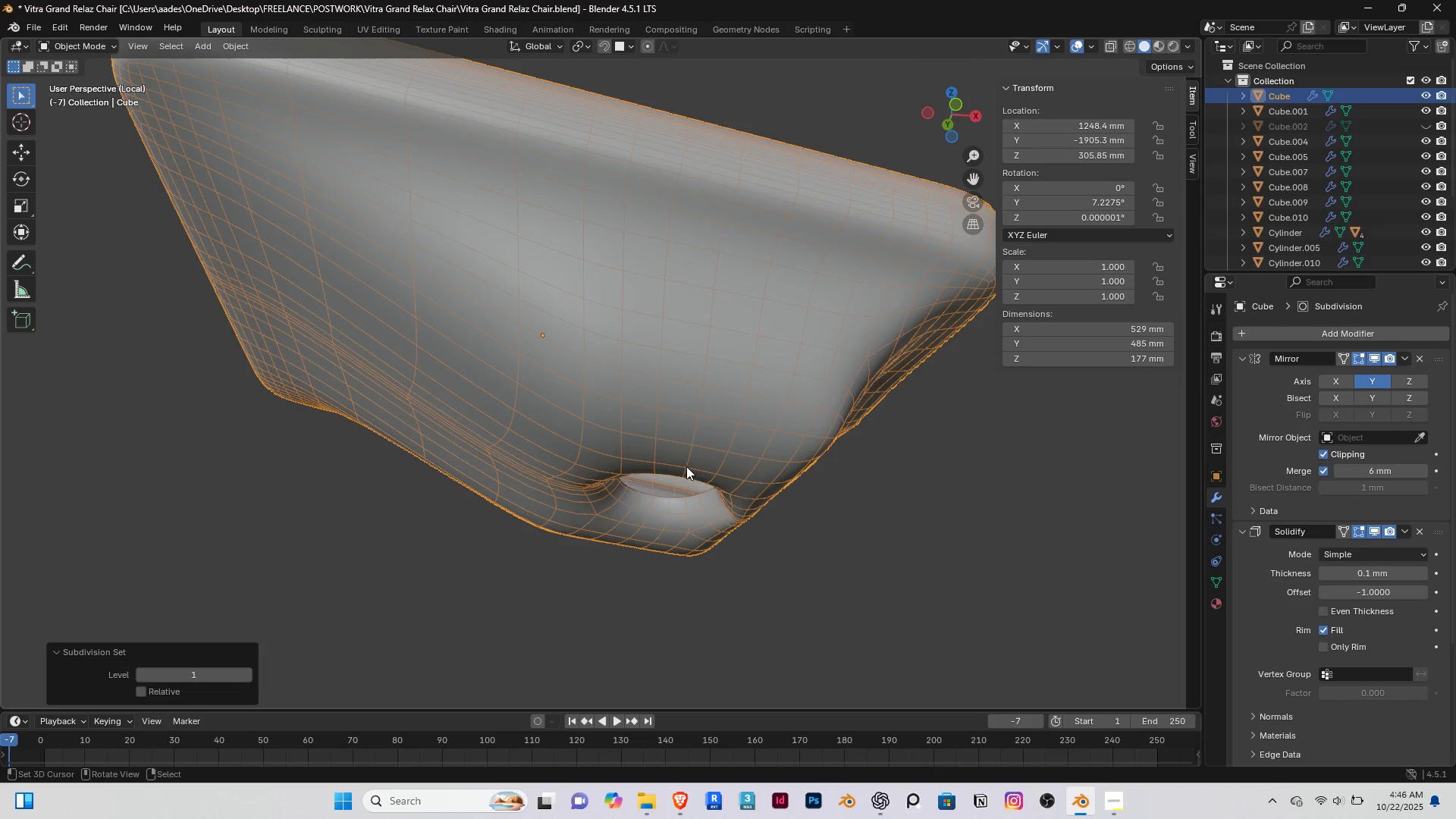 
middle_click([668, 464])
 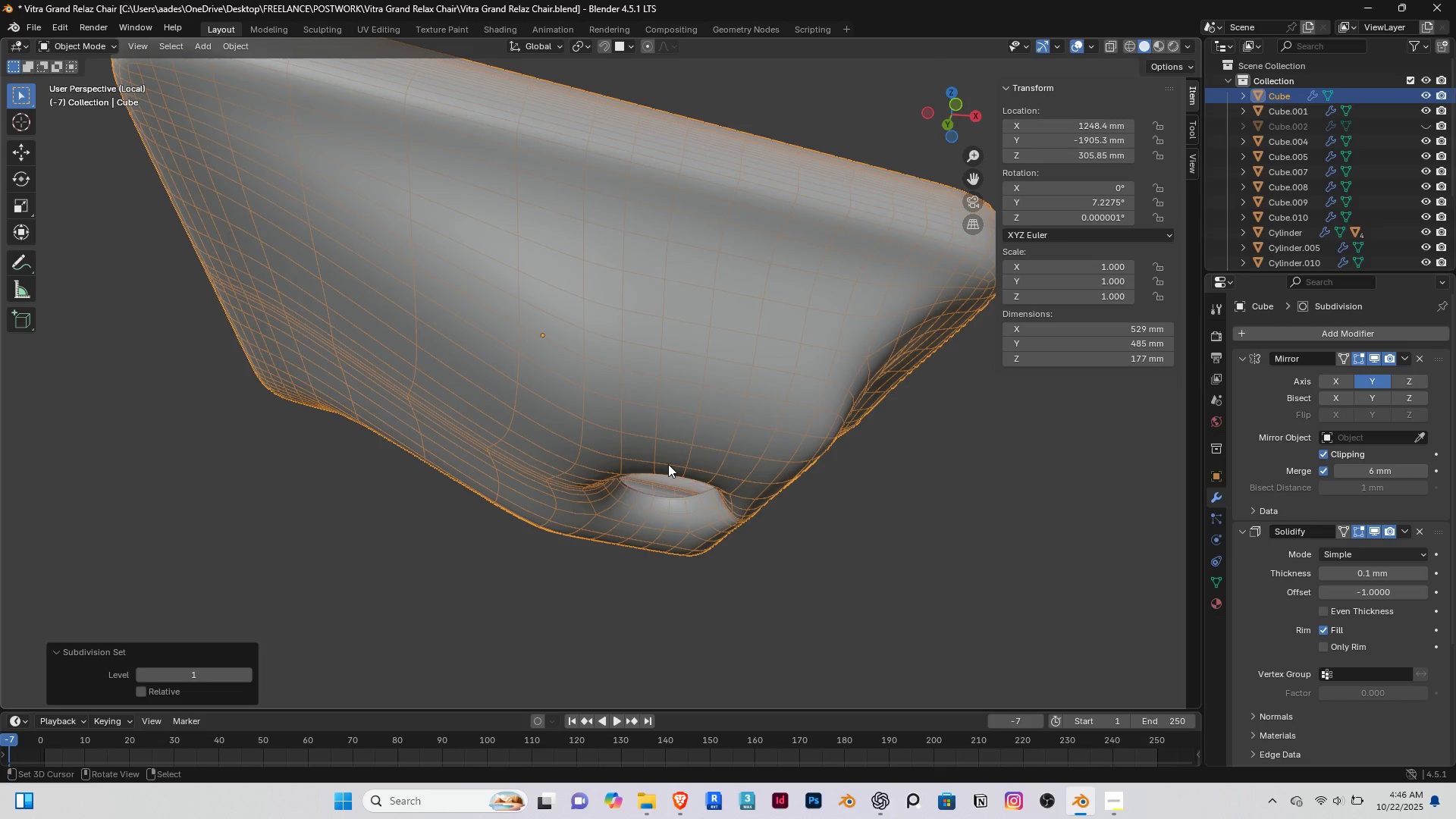 
key(Tab)
 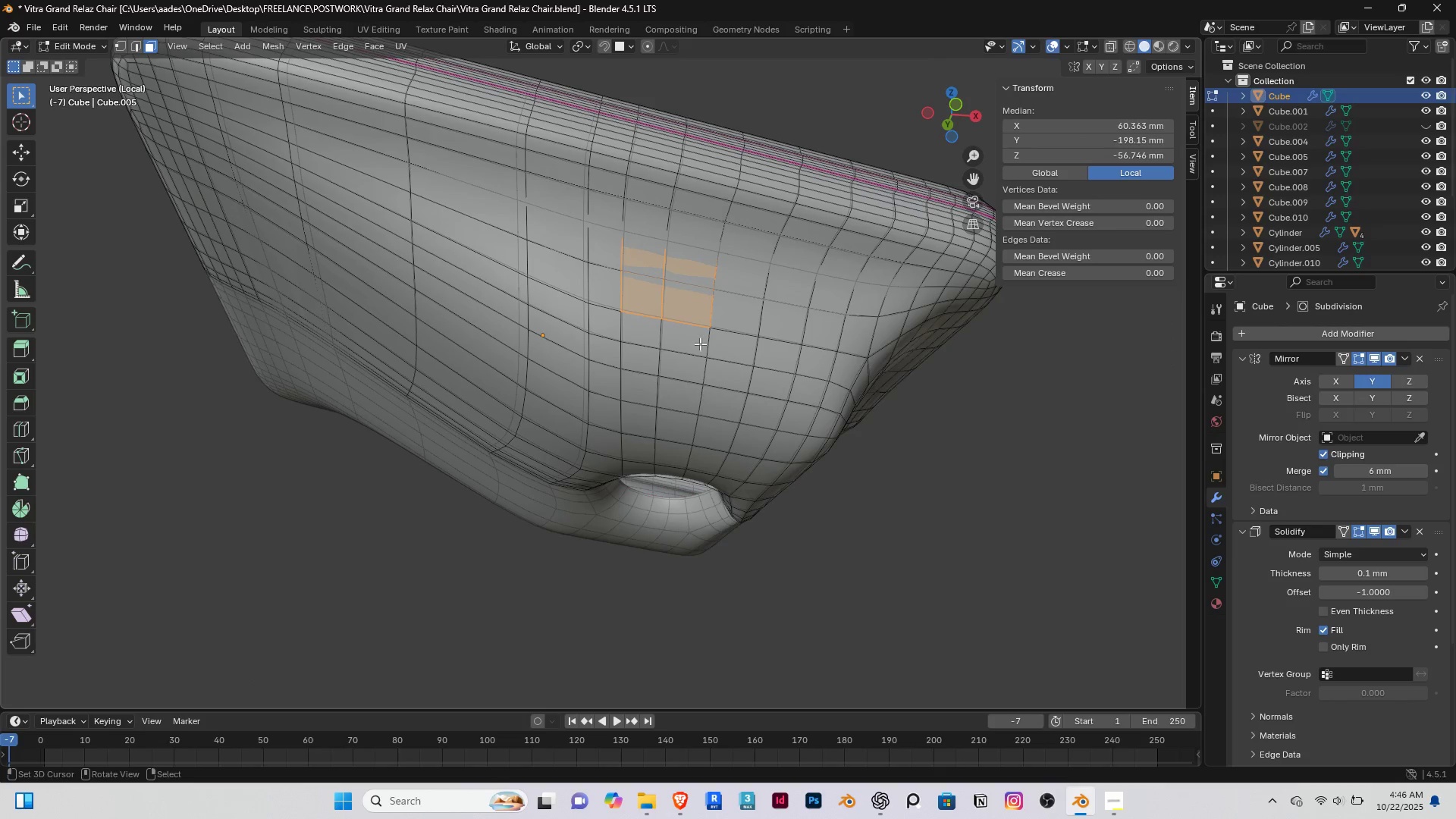 
scroll: coordinate [696, 291], scroll_direction: up, amount: 1.0
 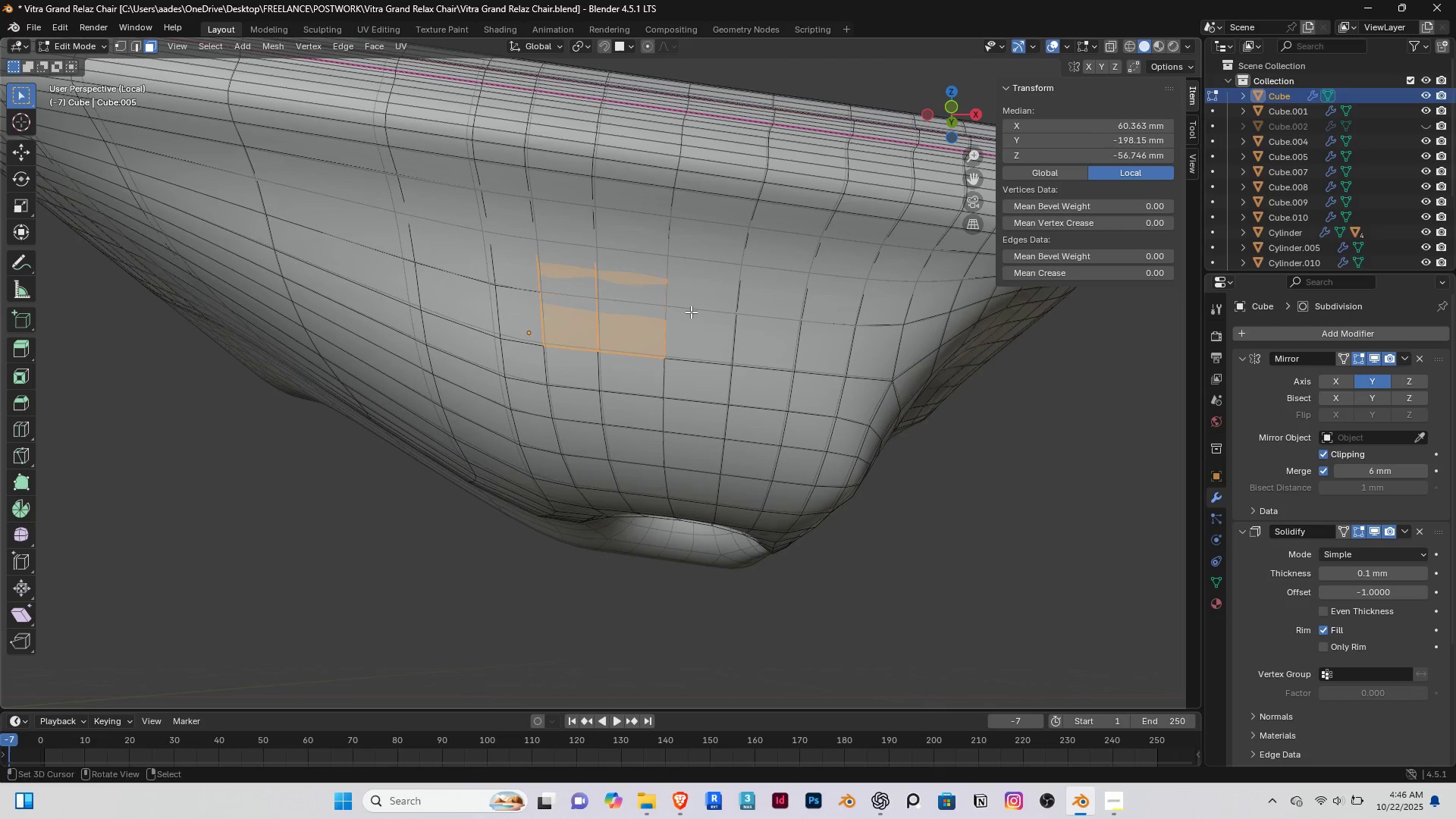 
right_click([692, 311])
 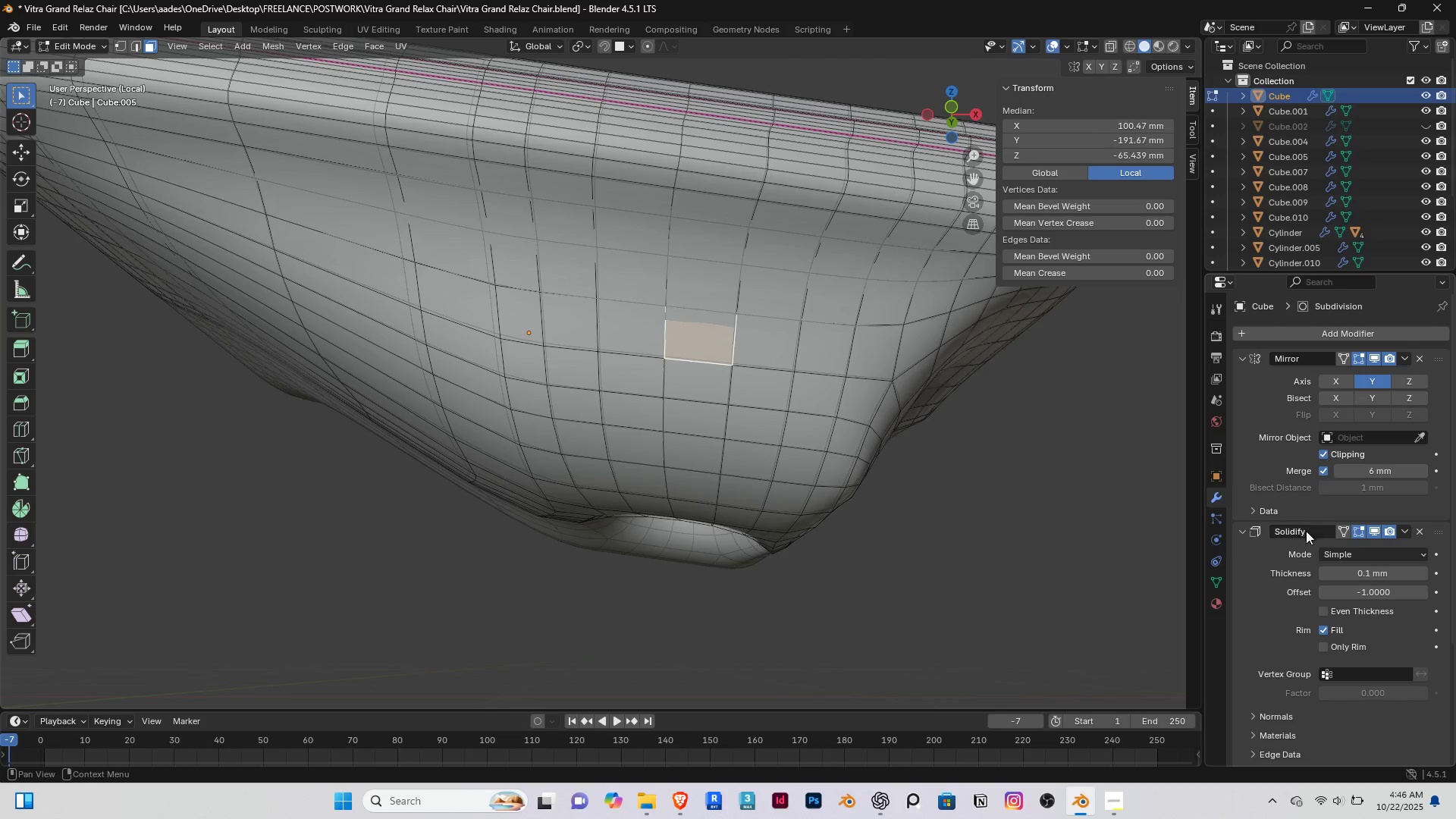 
scroll: coordinate [1271, 535], scroll_direction: up, amount: 5.0
 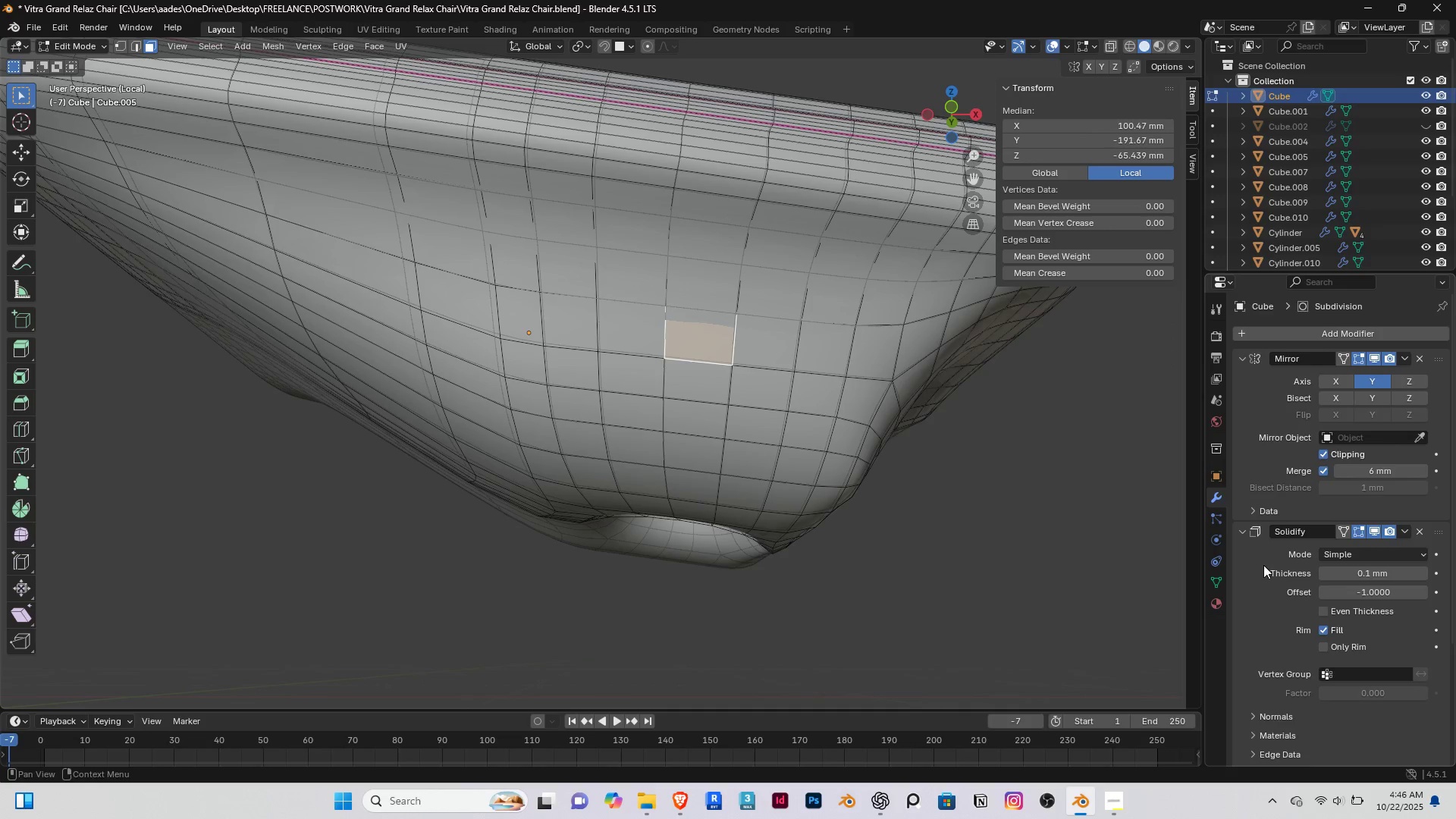 
scroll: coordinate [1263, 565], scroll_direction: down, amount: 4.0
 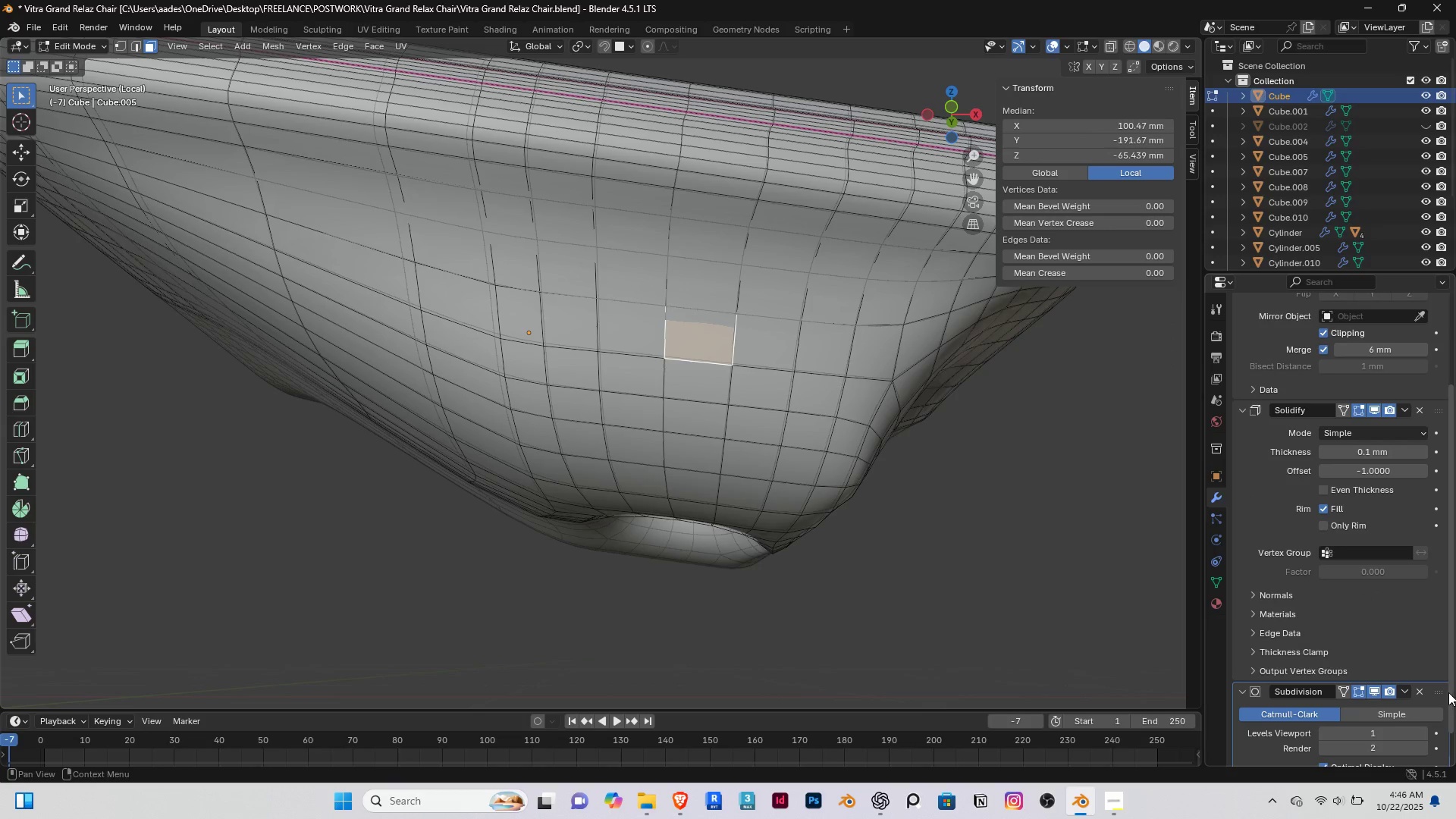 
left_click_drag(start_coordinate=[1438, 690], to_coordinate=[1373, 405])
 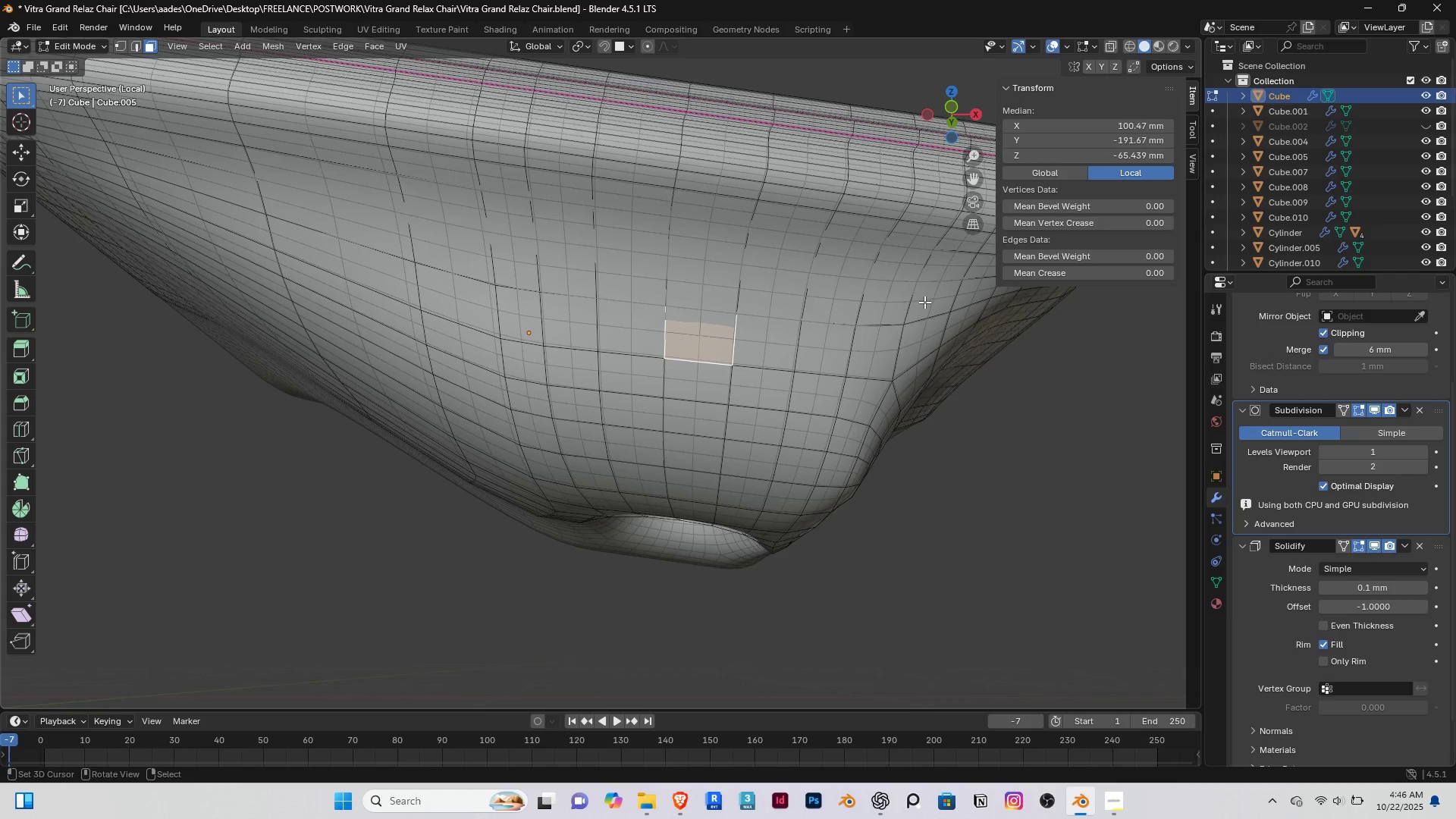 
left_click([1370, 410])
 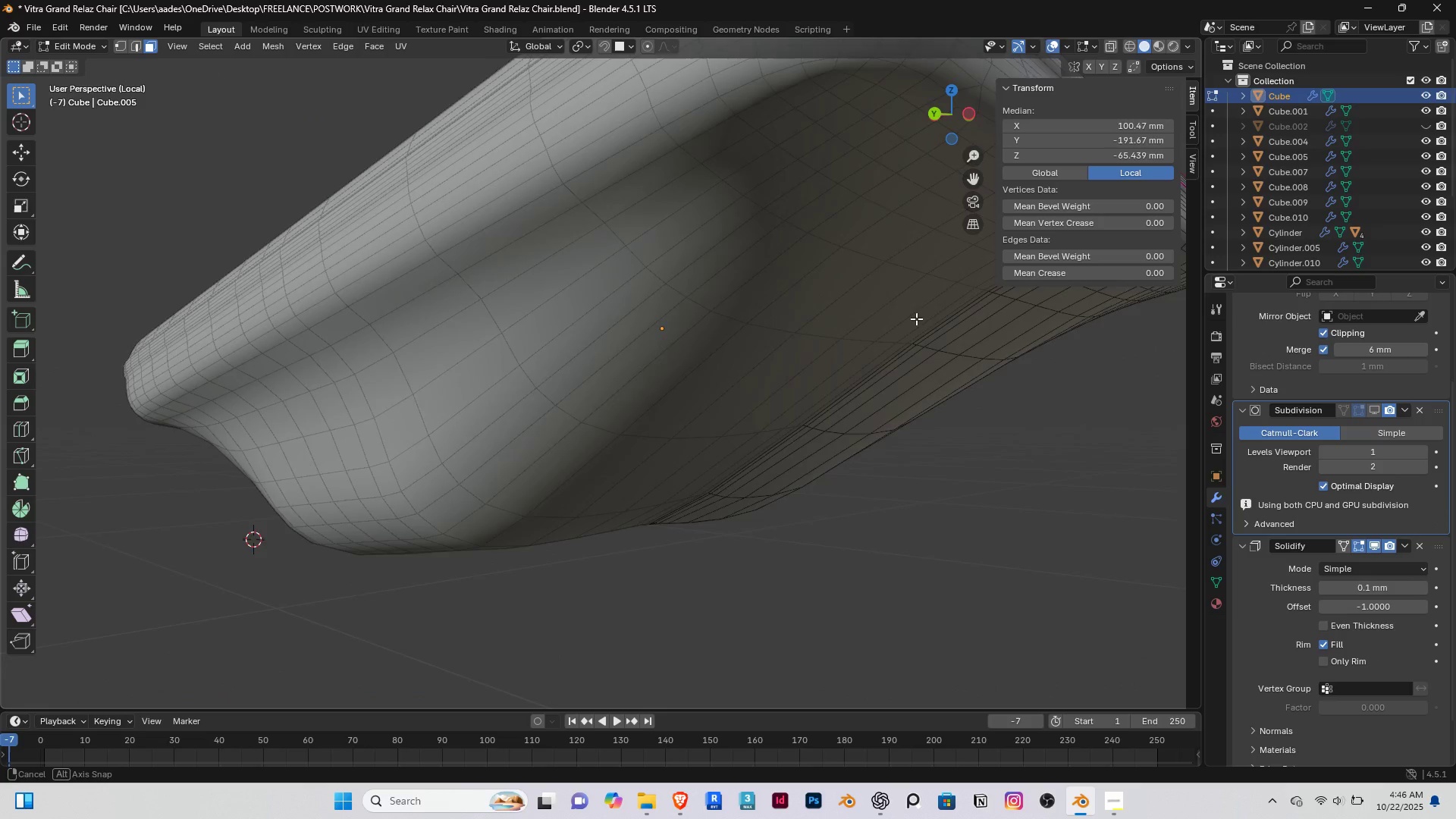 
scroll: coordinate [658, 306], scroll_direction: down, amount: 1.0
 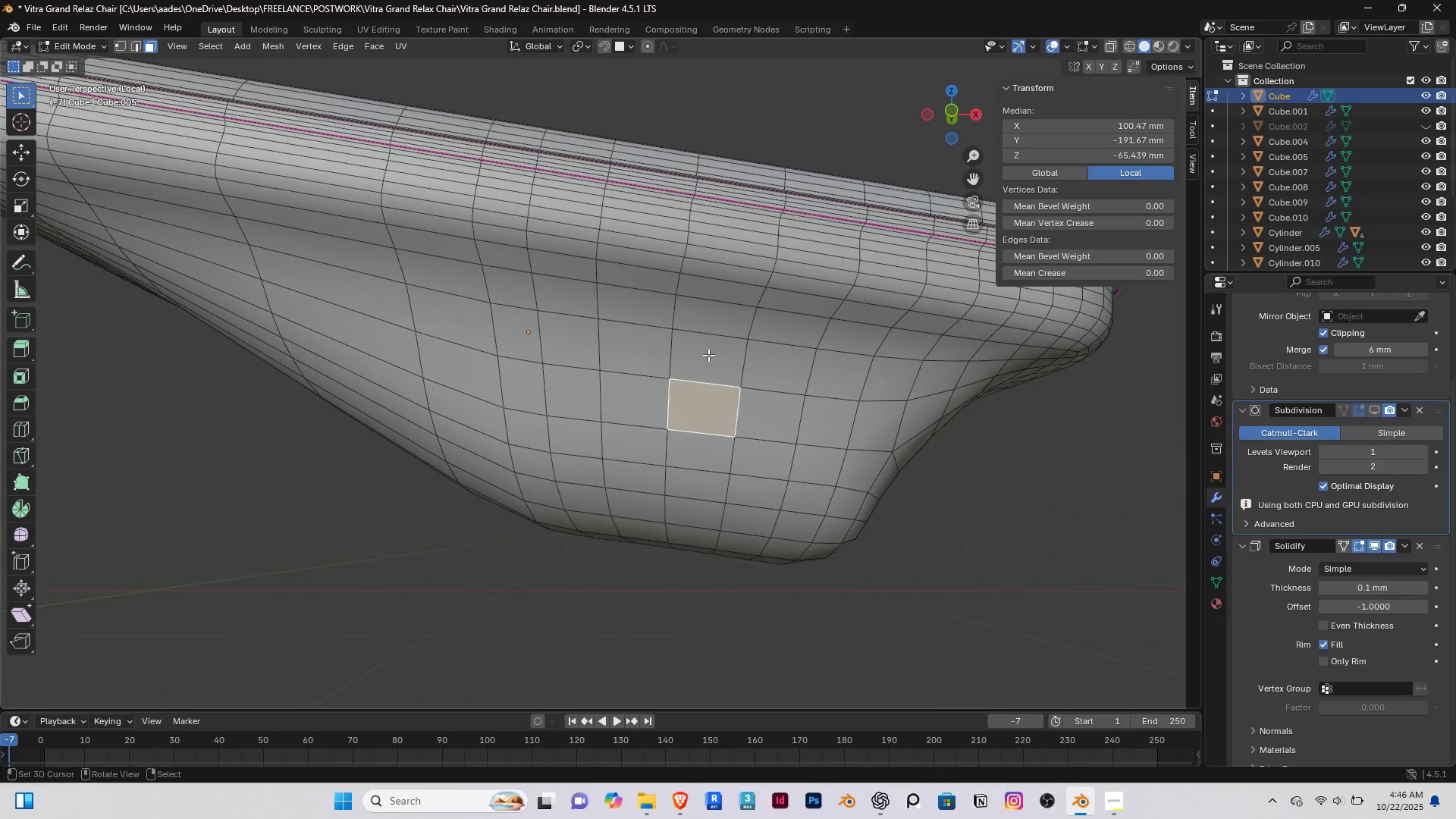 
right_click([708, 355])
 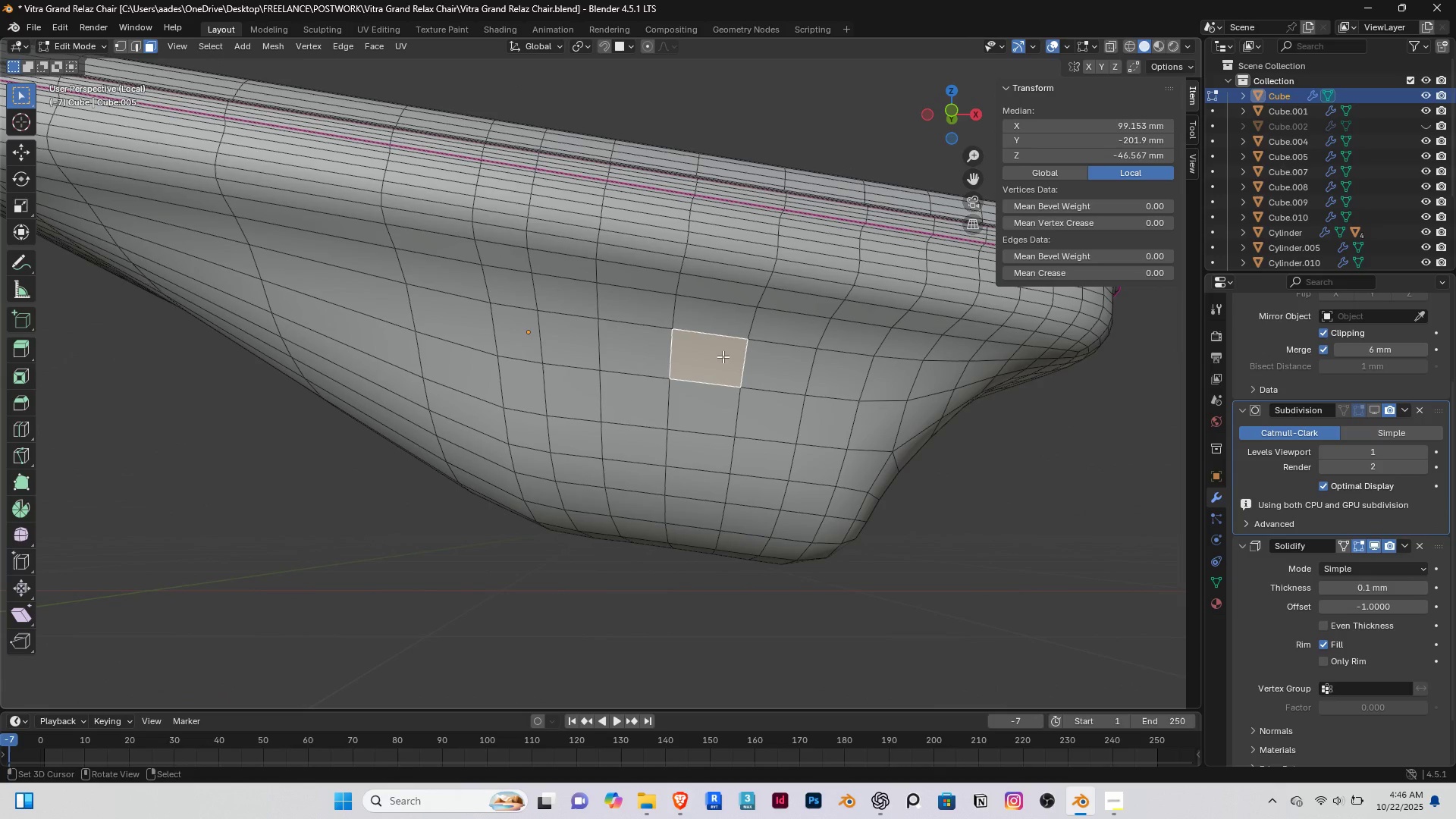 
hold_key(key=ShiftRight, duration=1.51)
right_click([754, 378])
 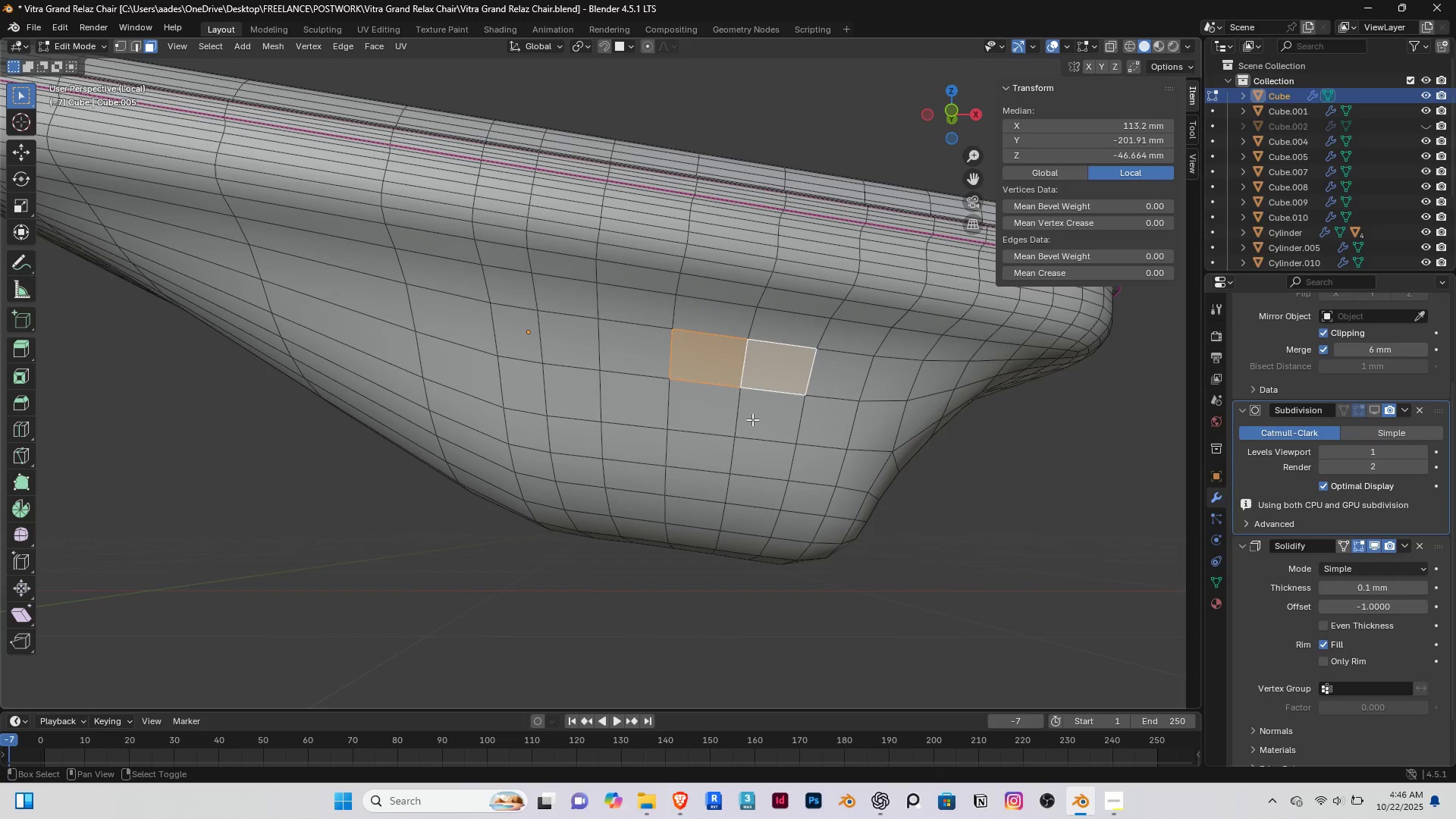 
right_click([752, 419])
 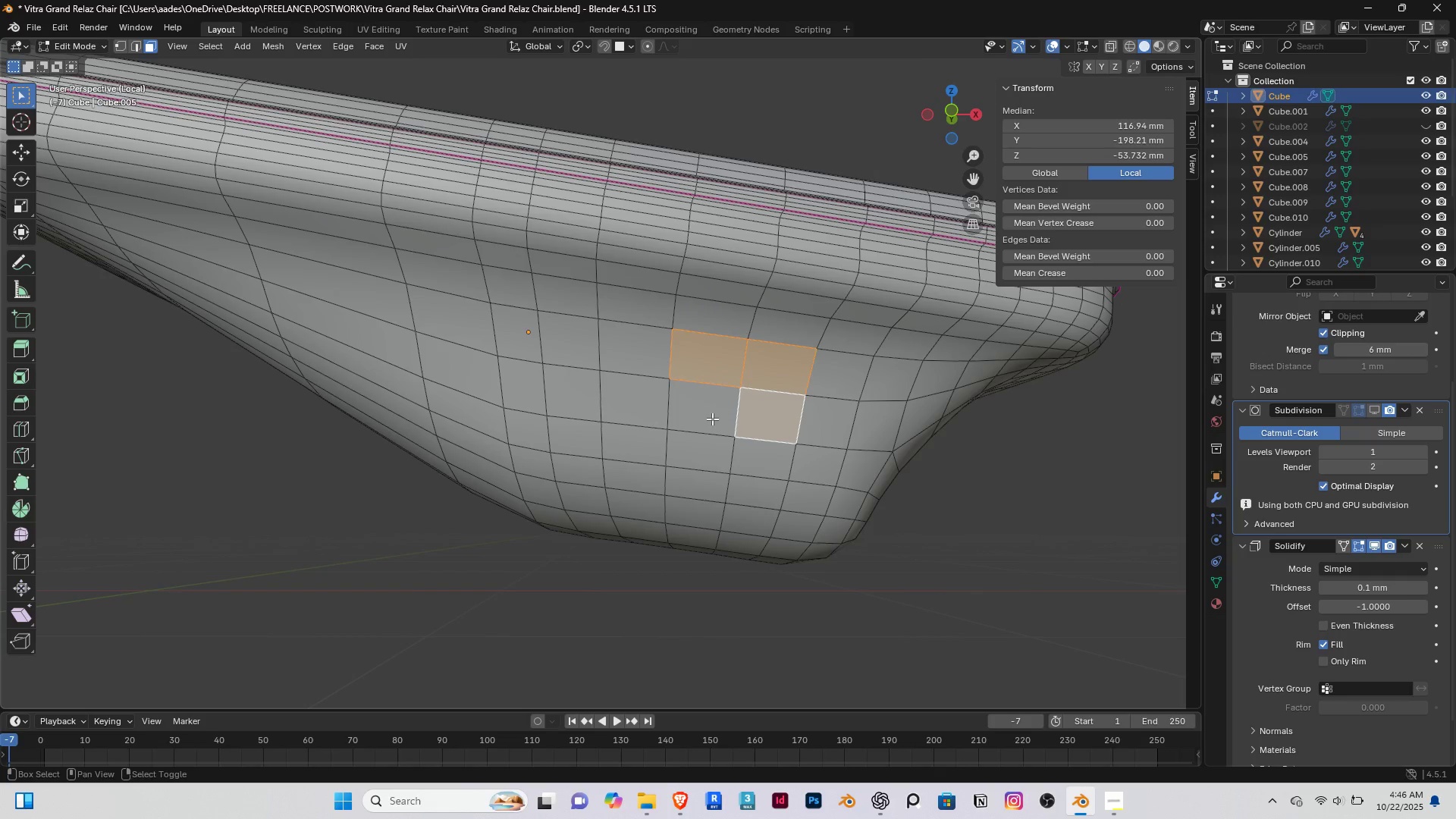 
hold_key(key=ShiftRight, duration=0.47)
double_click([712, 419])
 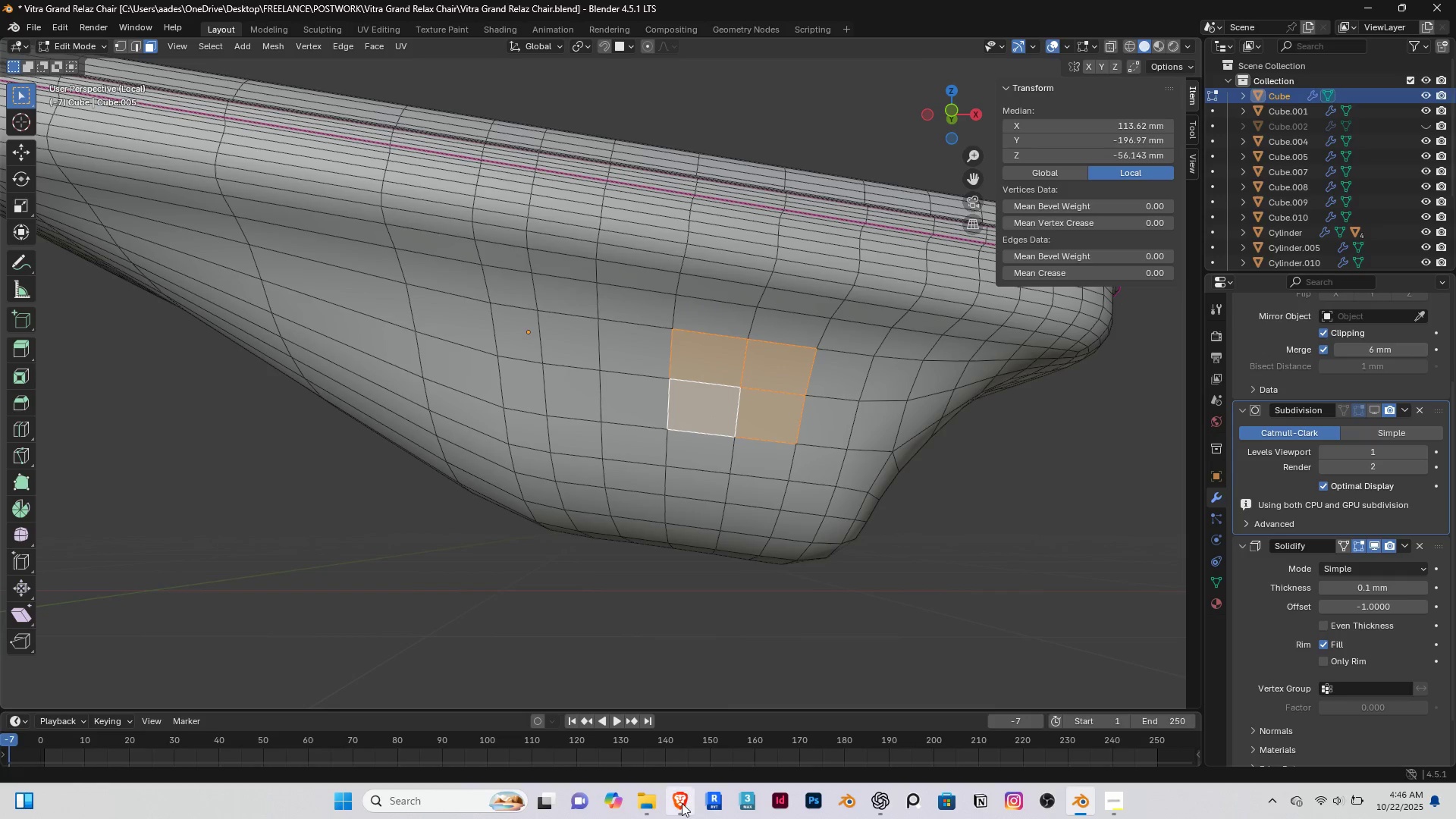 
left_click([682, 803])
 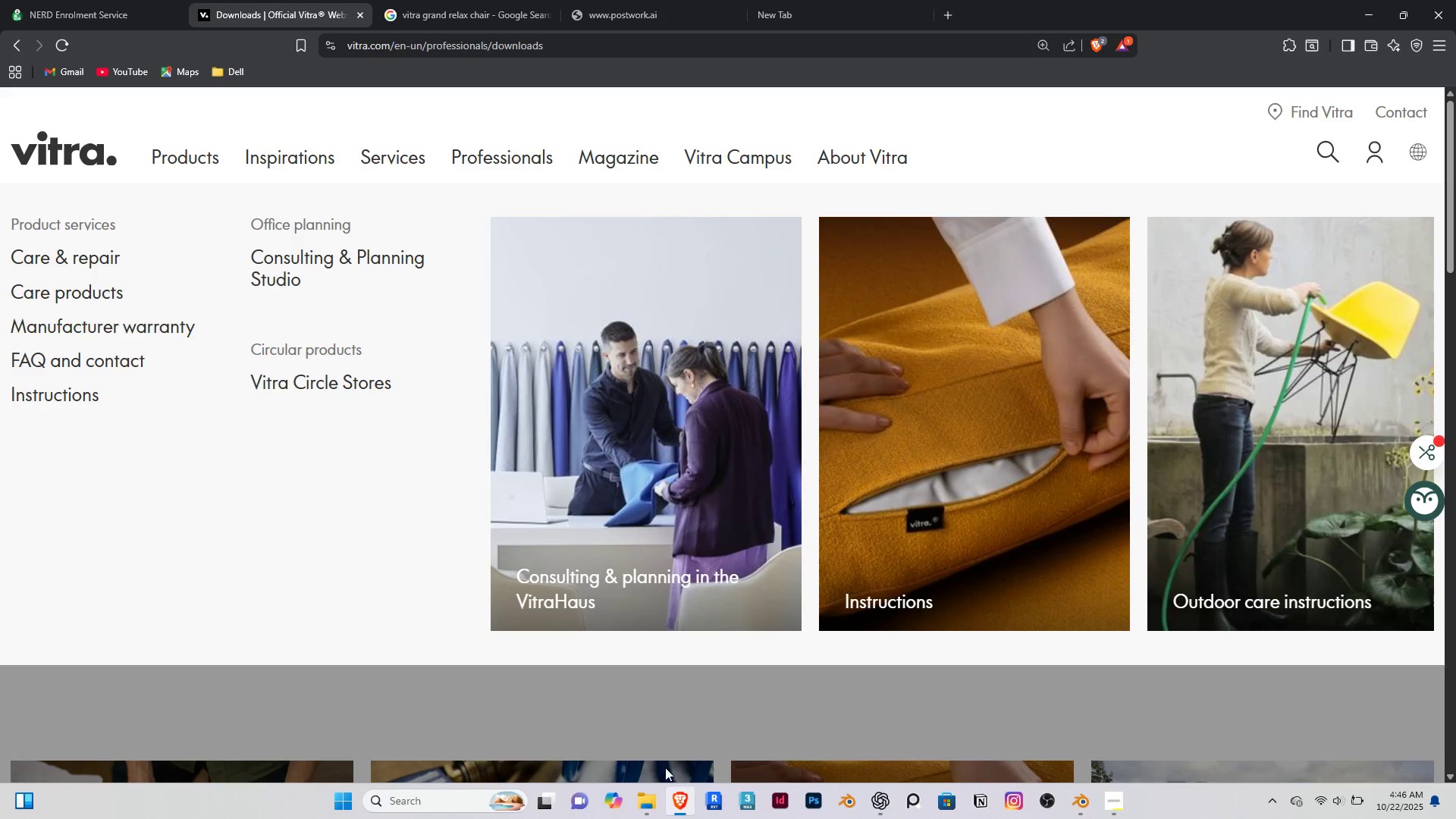 
scroll: coordinate [395, 383], scroll_direction: up, amount: 16.0
 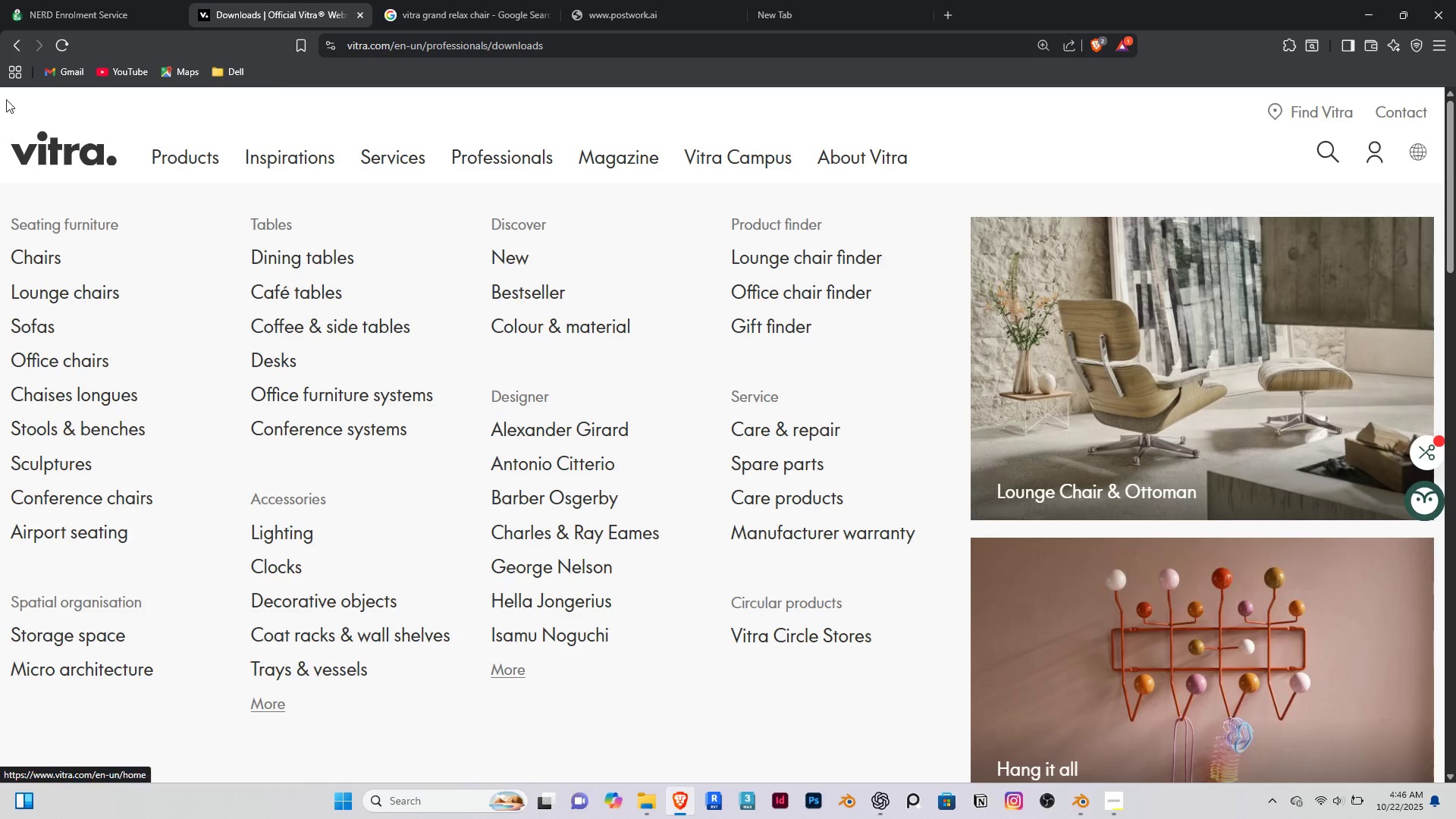 
left_click([15, 41])
 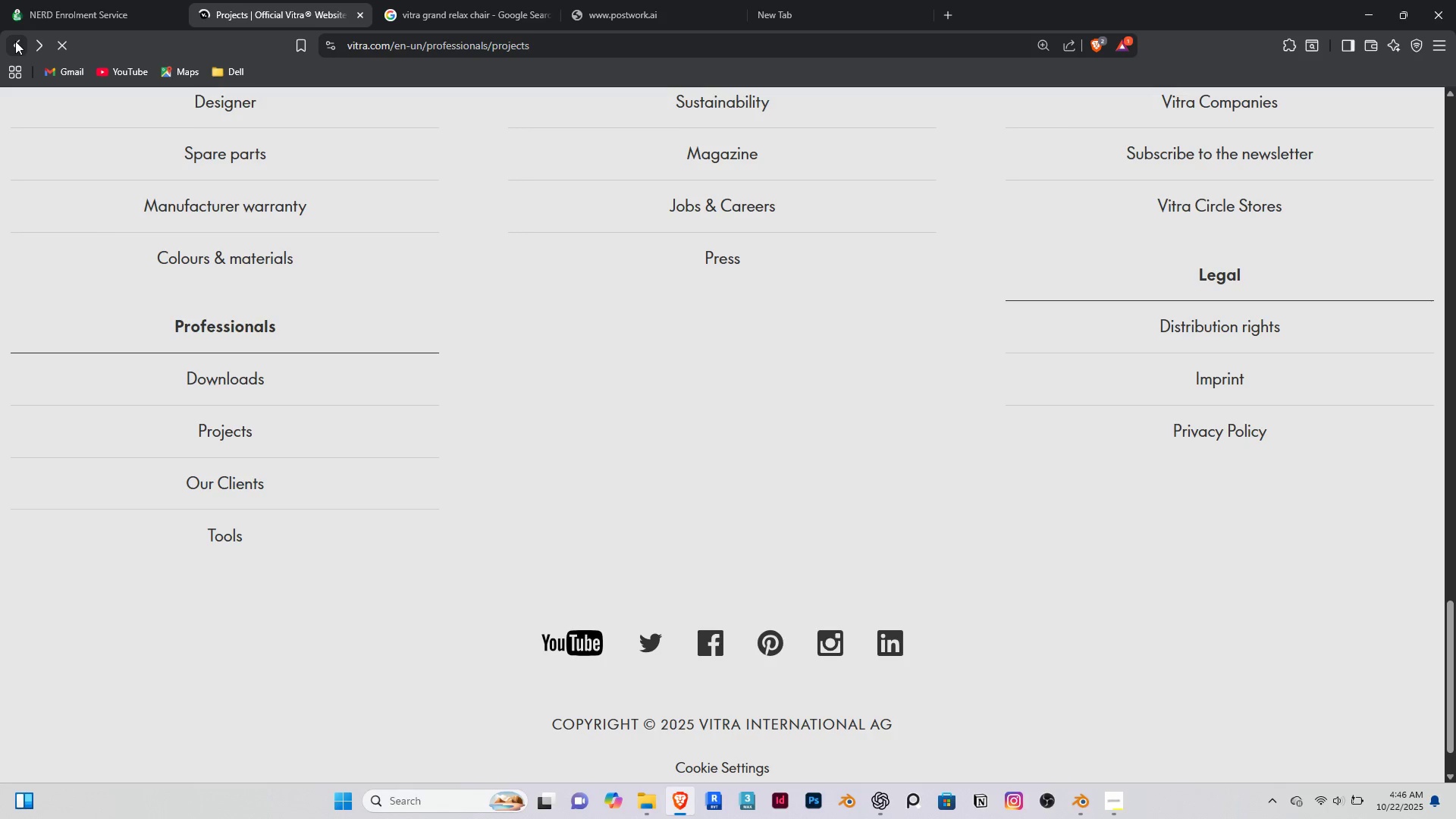 
scroll: coordinate [360, 330], scroll_direction: up, amount: 37.0
 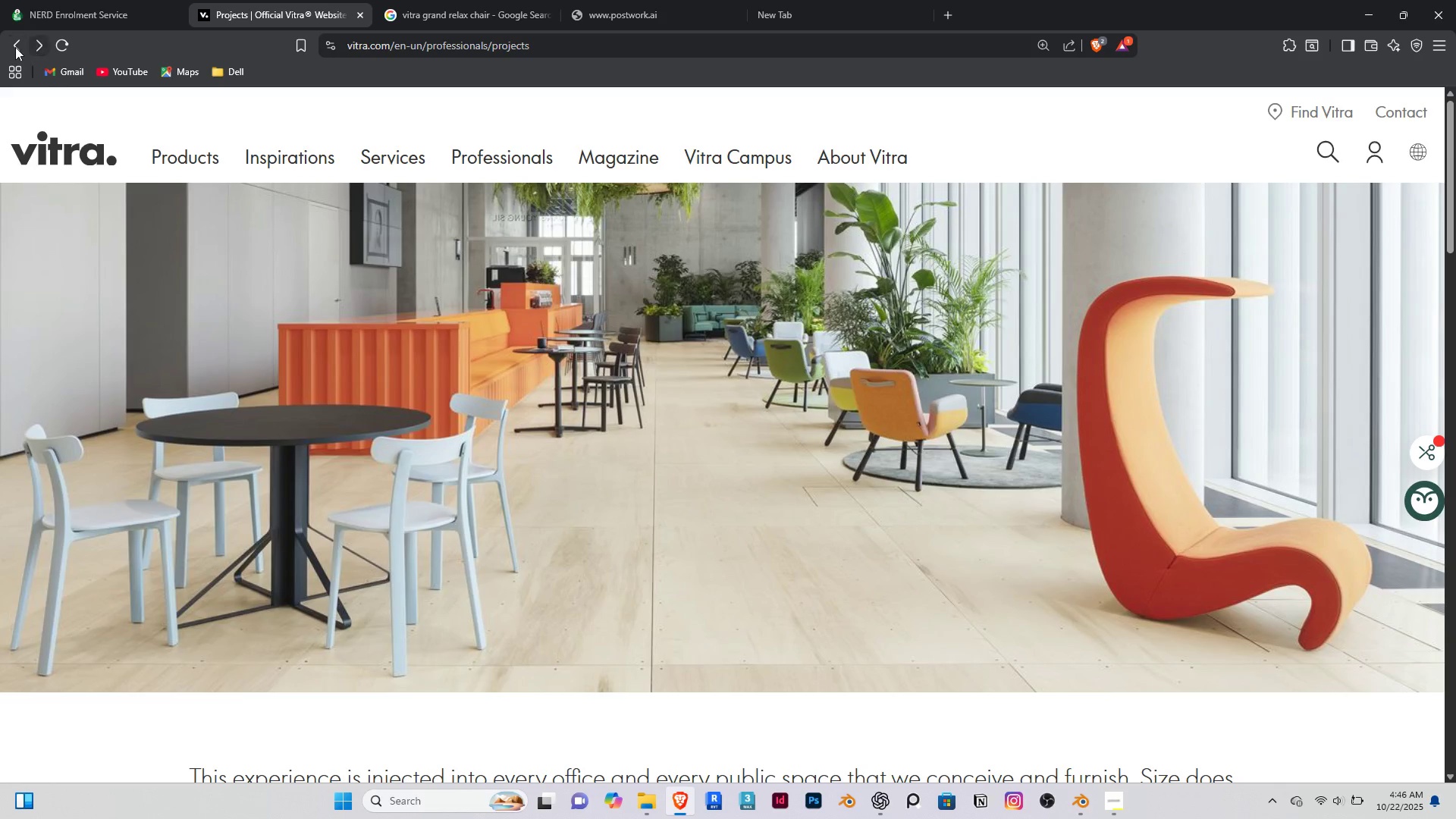 
left_click([14, 47])
 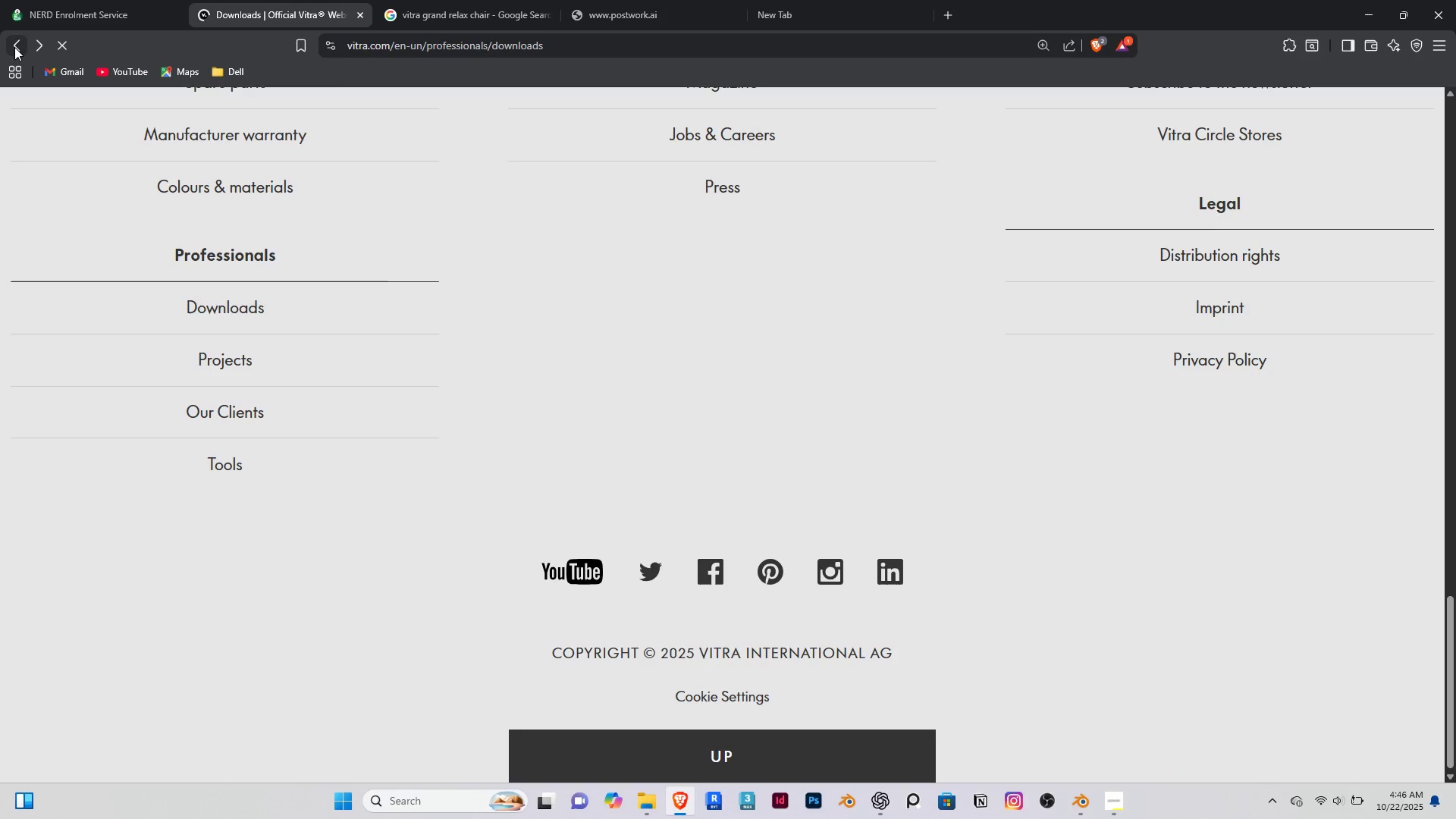 
scroll: coordinate [686, 400], scroll_direction: up, amount: 35.0
 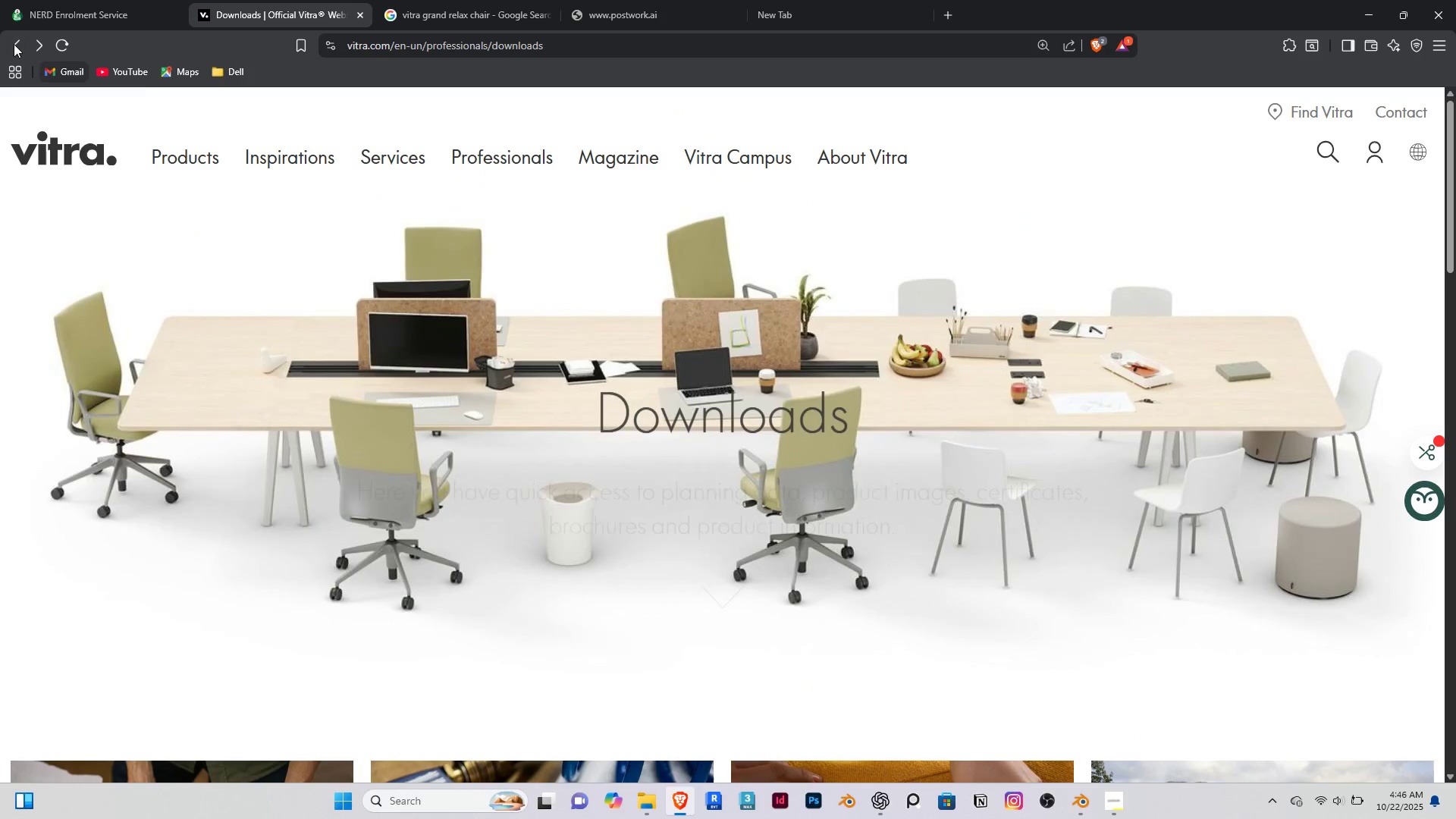 
left_click([14, 44])
 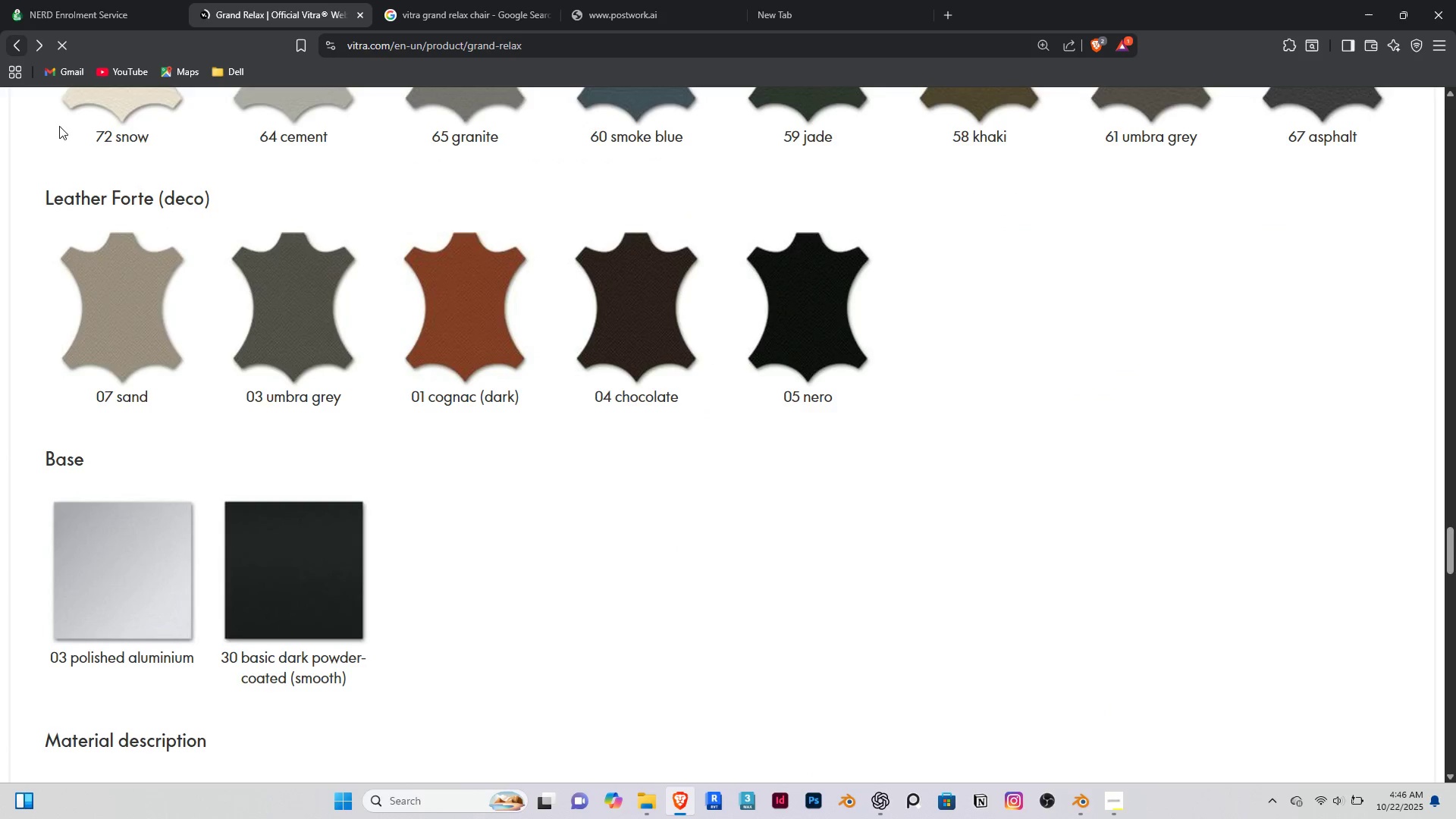 
scroll: coordinate [544, 406], scroll_direction: up, amount: 57.0
 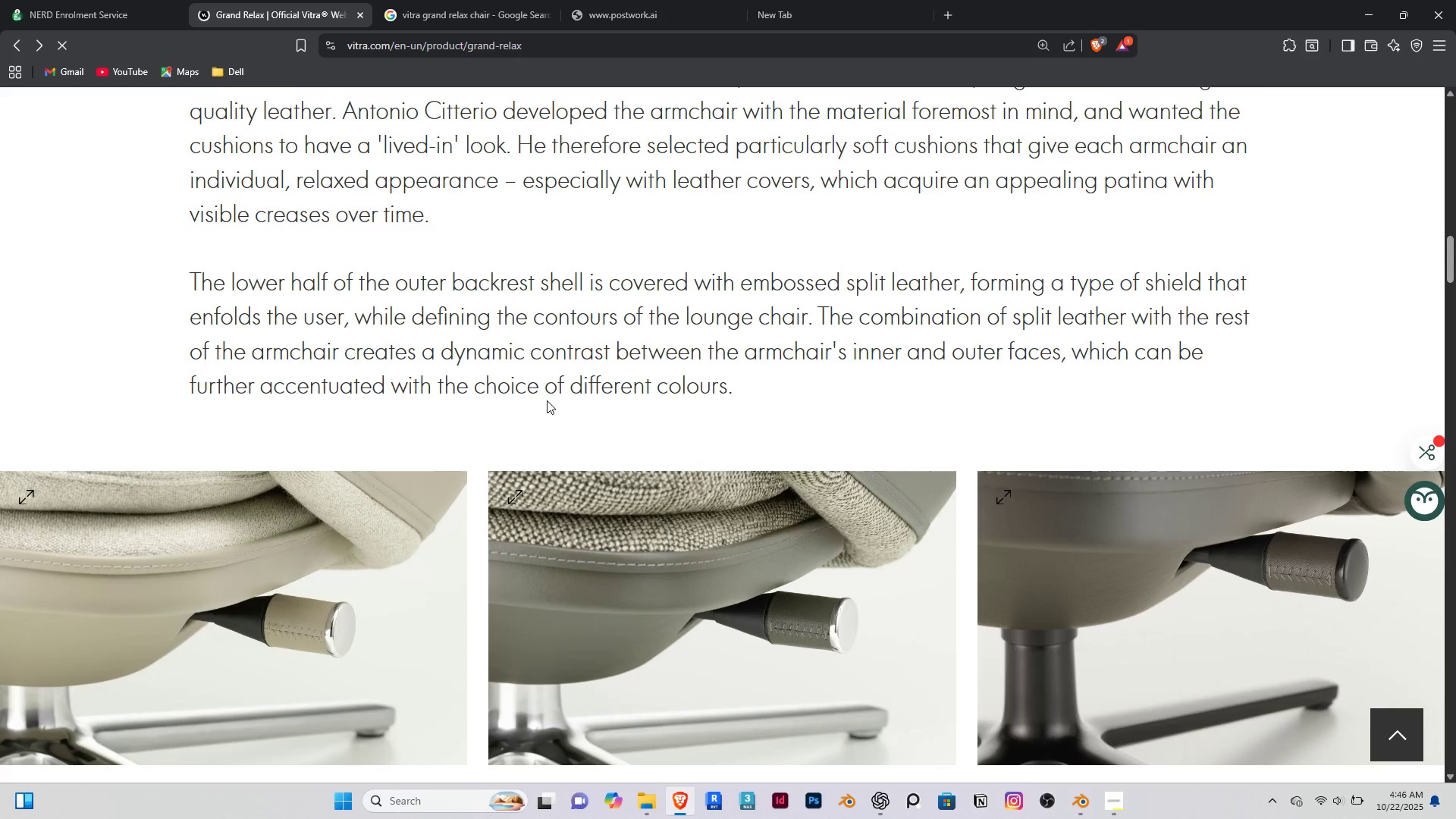 
scroll: coordinate [547, 400], scroll_direction: down, amount: 3.0
 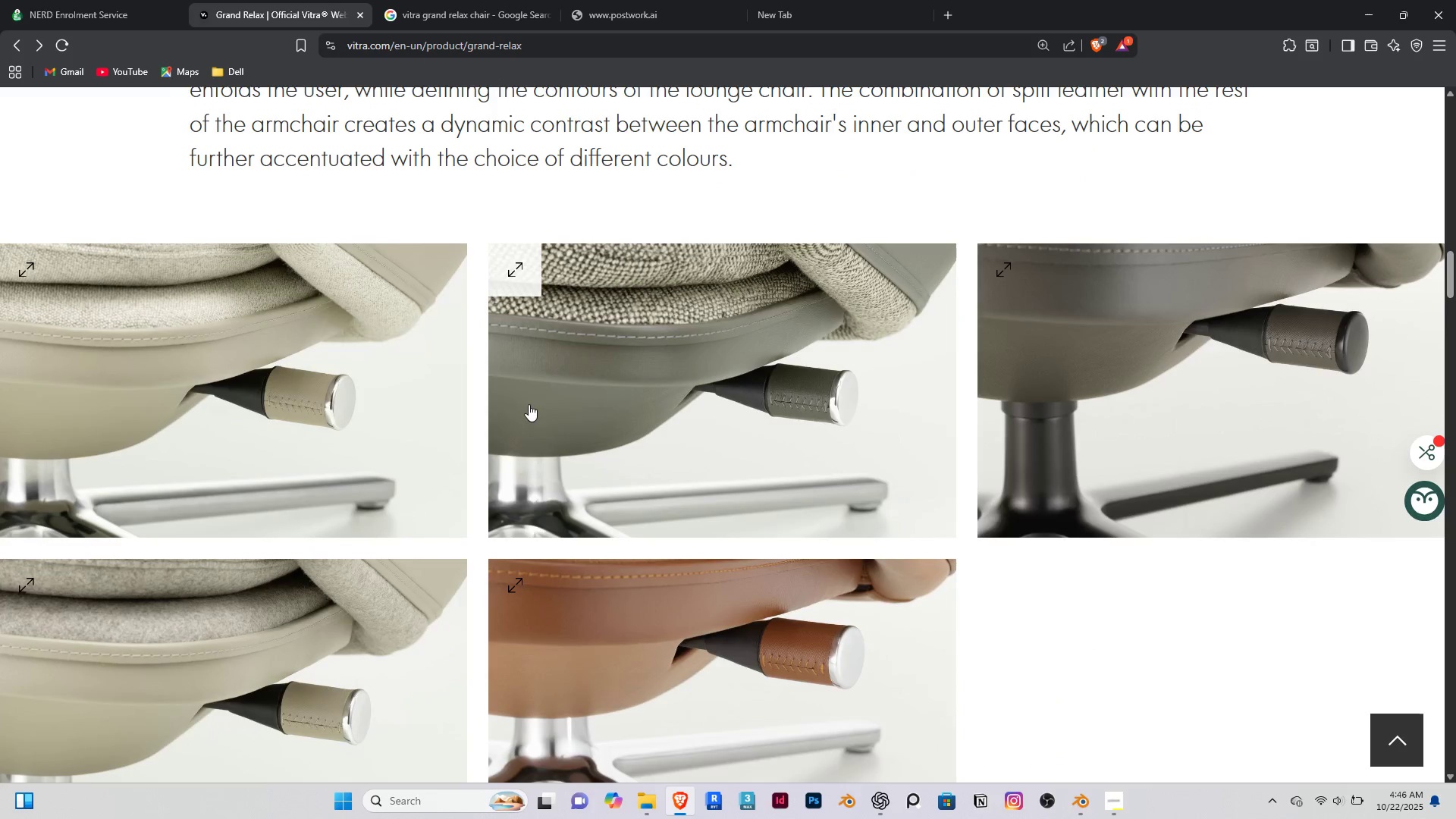 
scroll: coordinate [527, 403], scroll_direction: up, amount: 13.0
 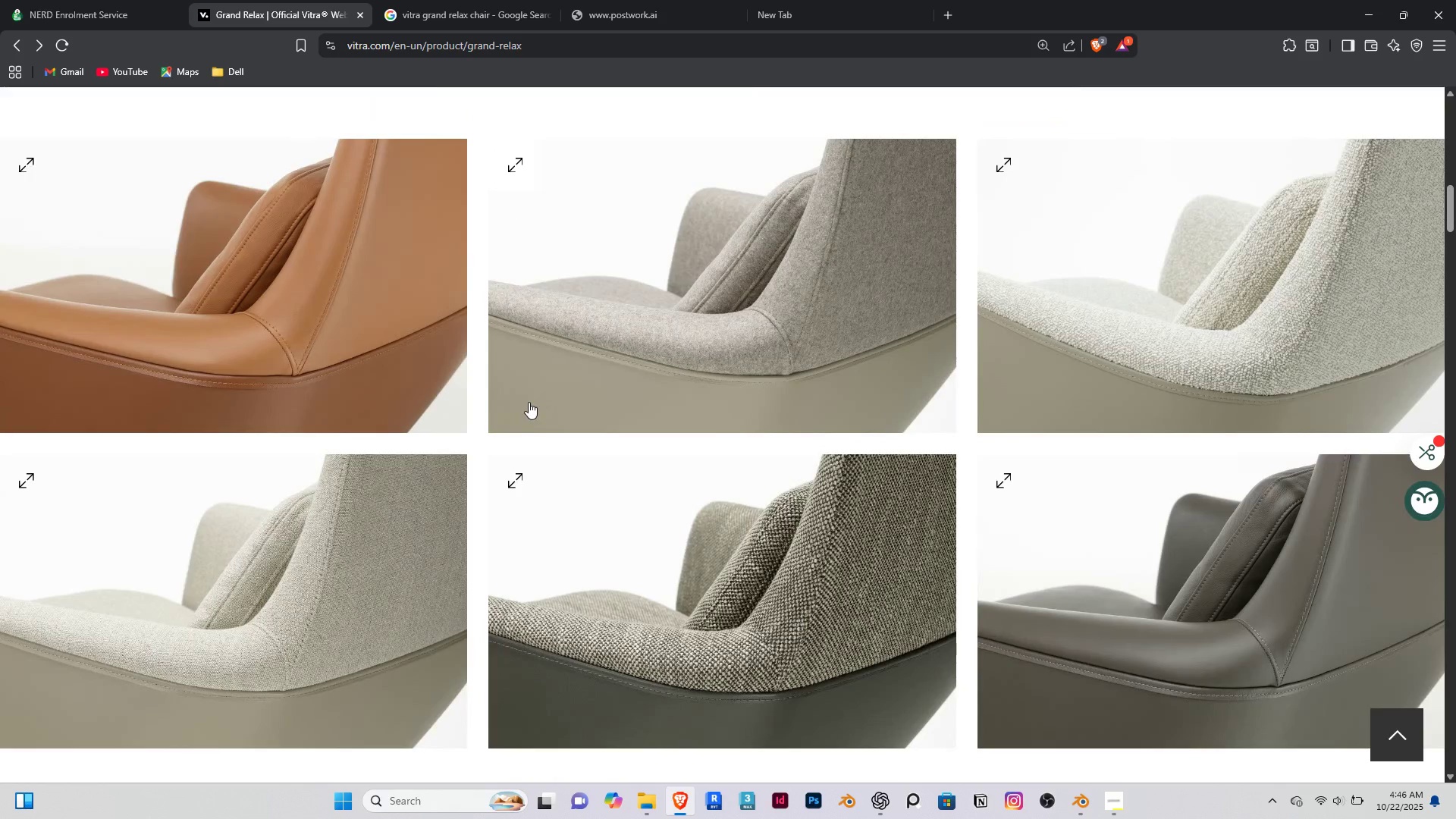 
scroll: coordinate [525, 419], scroll_direction: down, amount: 14.0
 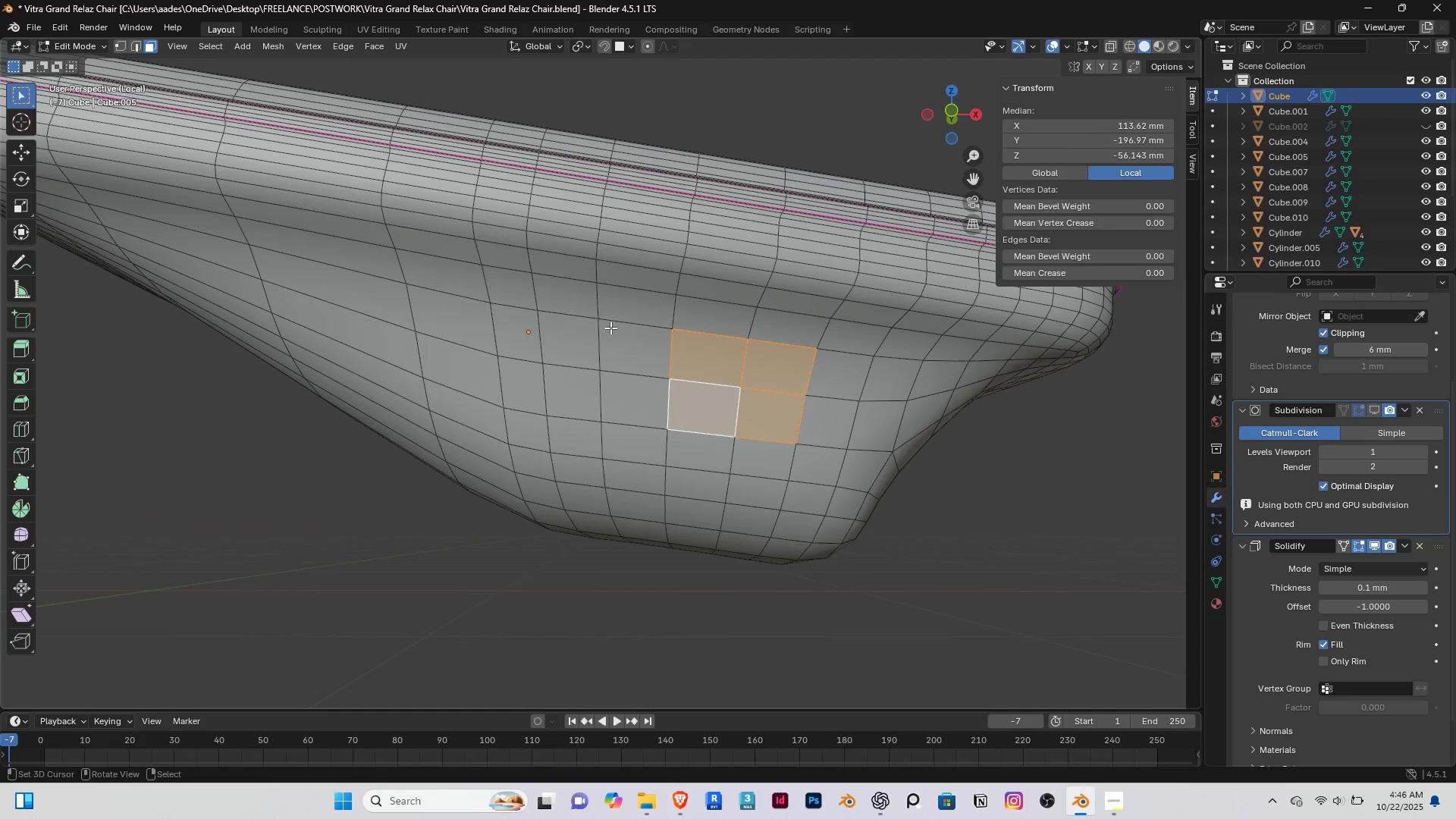 
right_click([715, 359])
 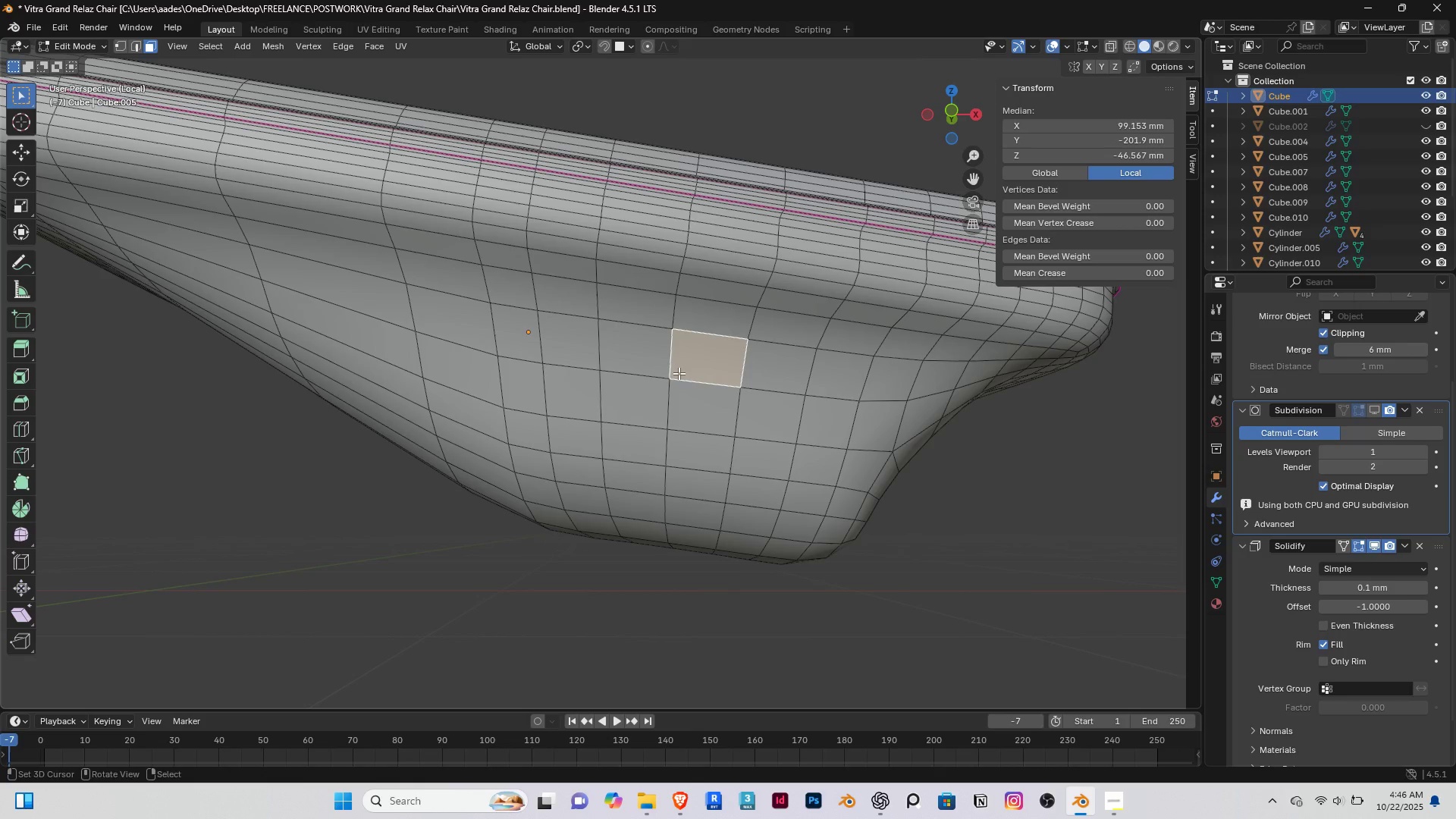 
key(Delete)
 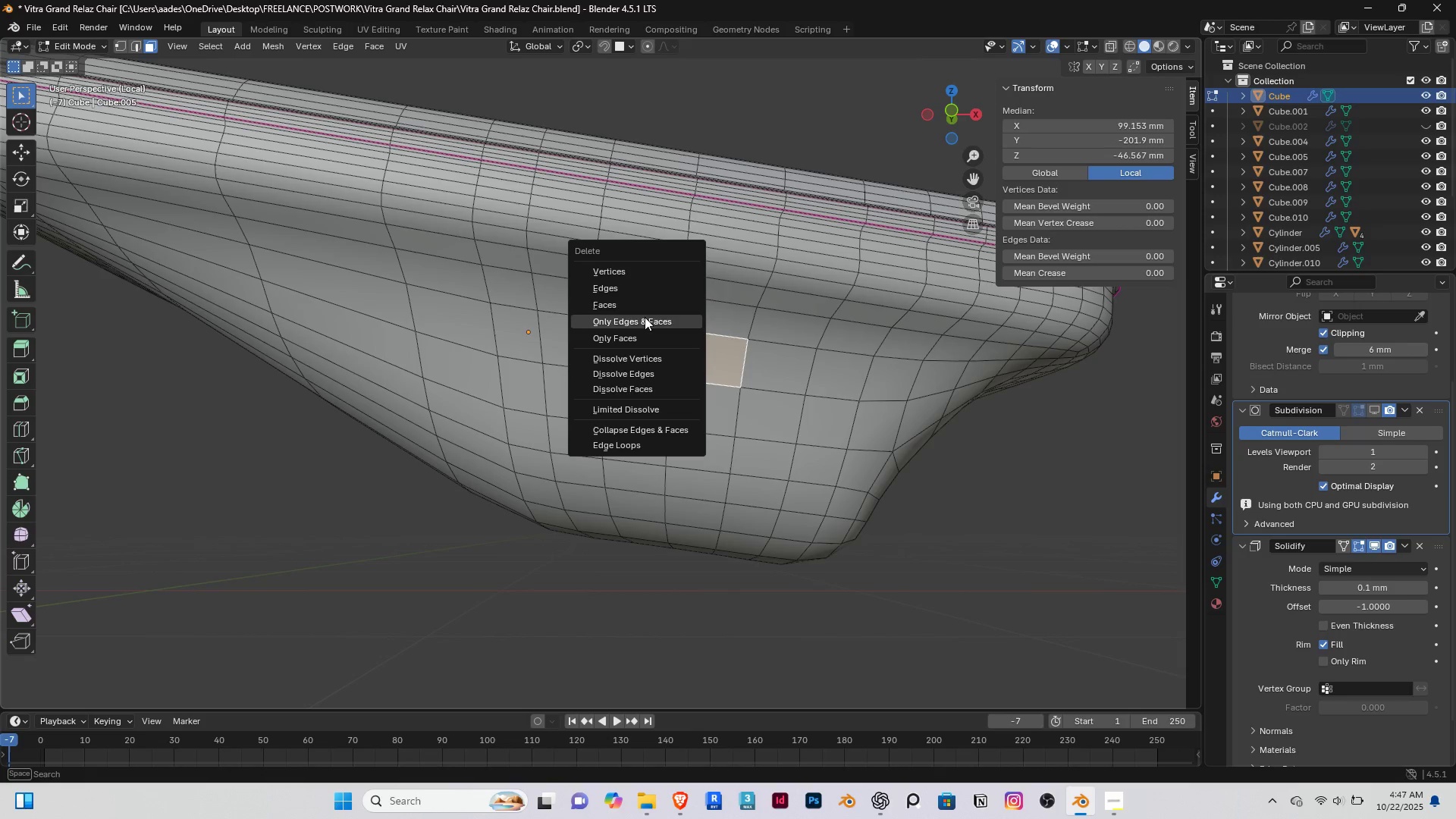 
left_click([603, 297])
 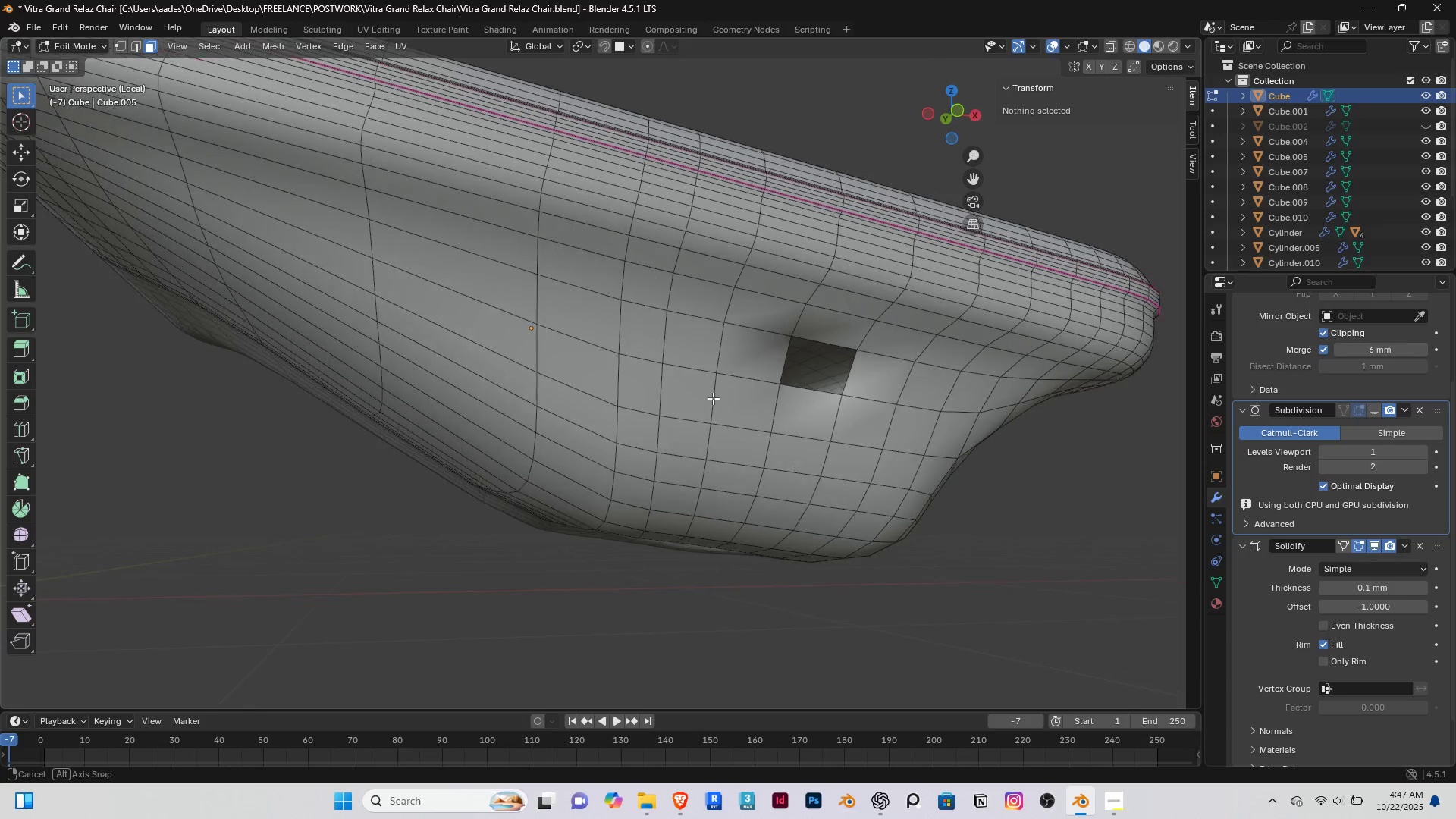 
scroll: coordinate [778, 386], scroll_direction: up, amount: 1.0
 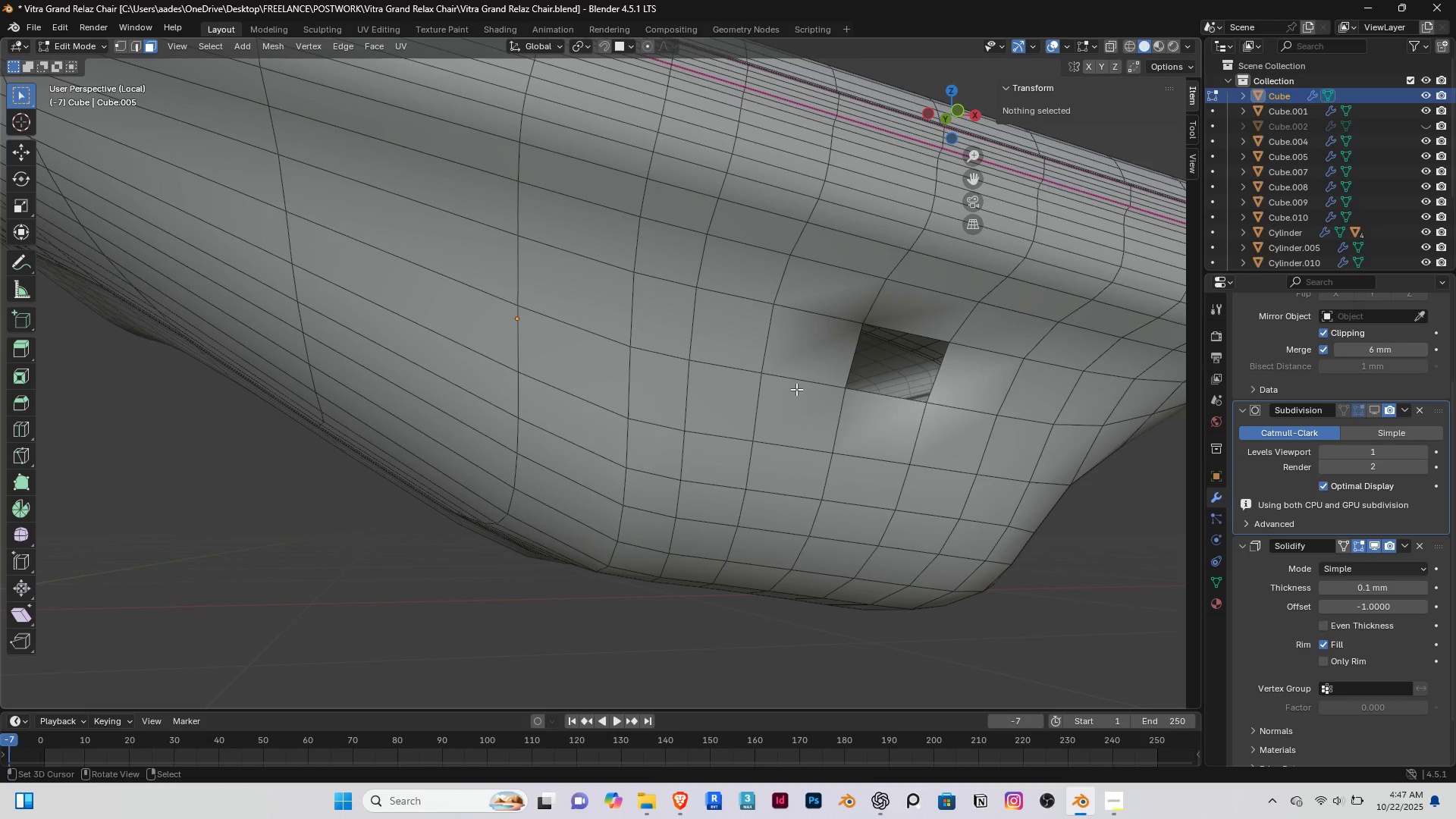 
hold_key(key=ShiftRight, duration=0.43)
 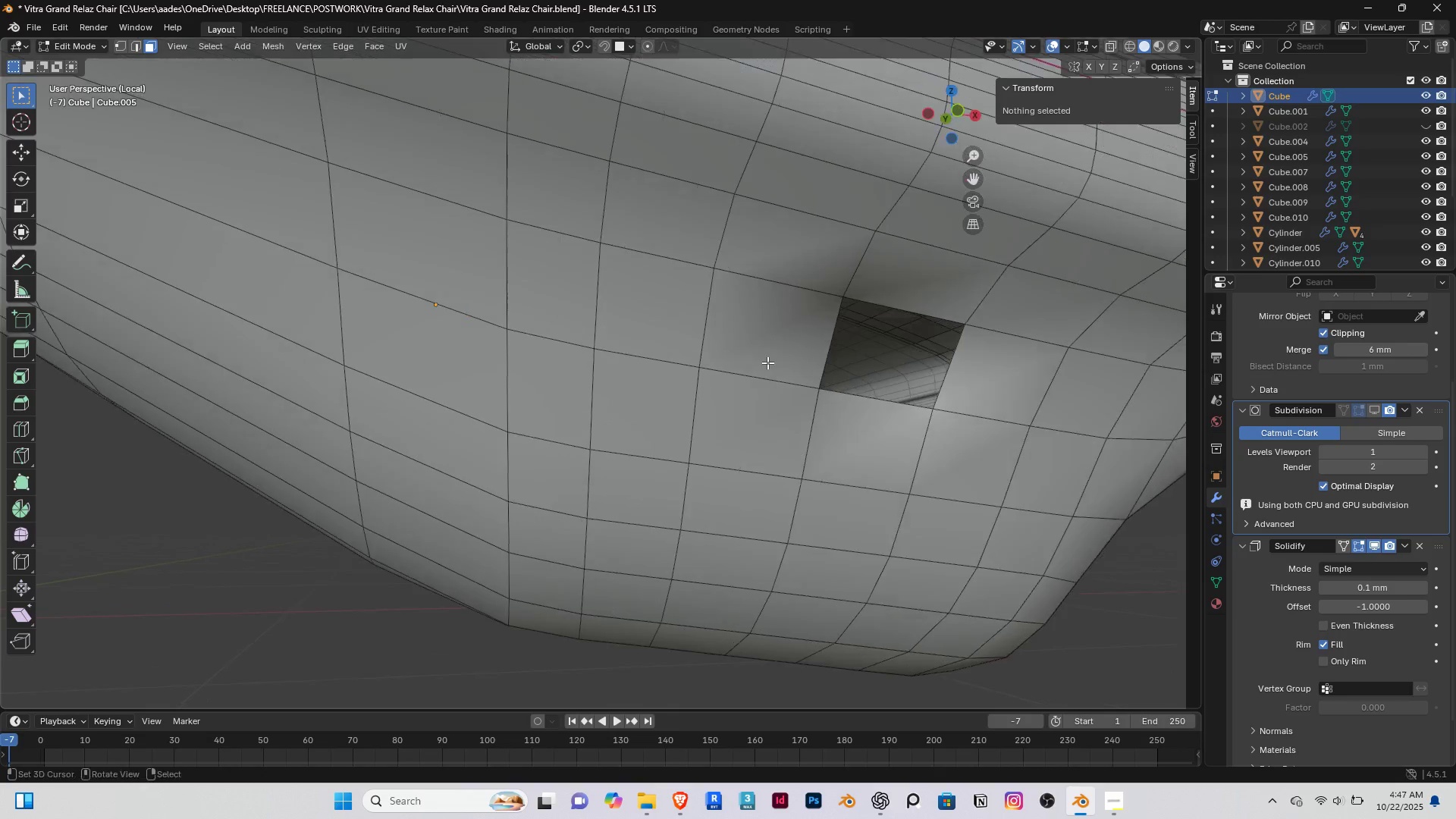 
scroll: coordinate [767, 362], scroll_direction: up, amount: 2.0
 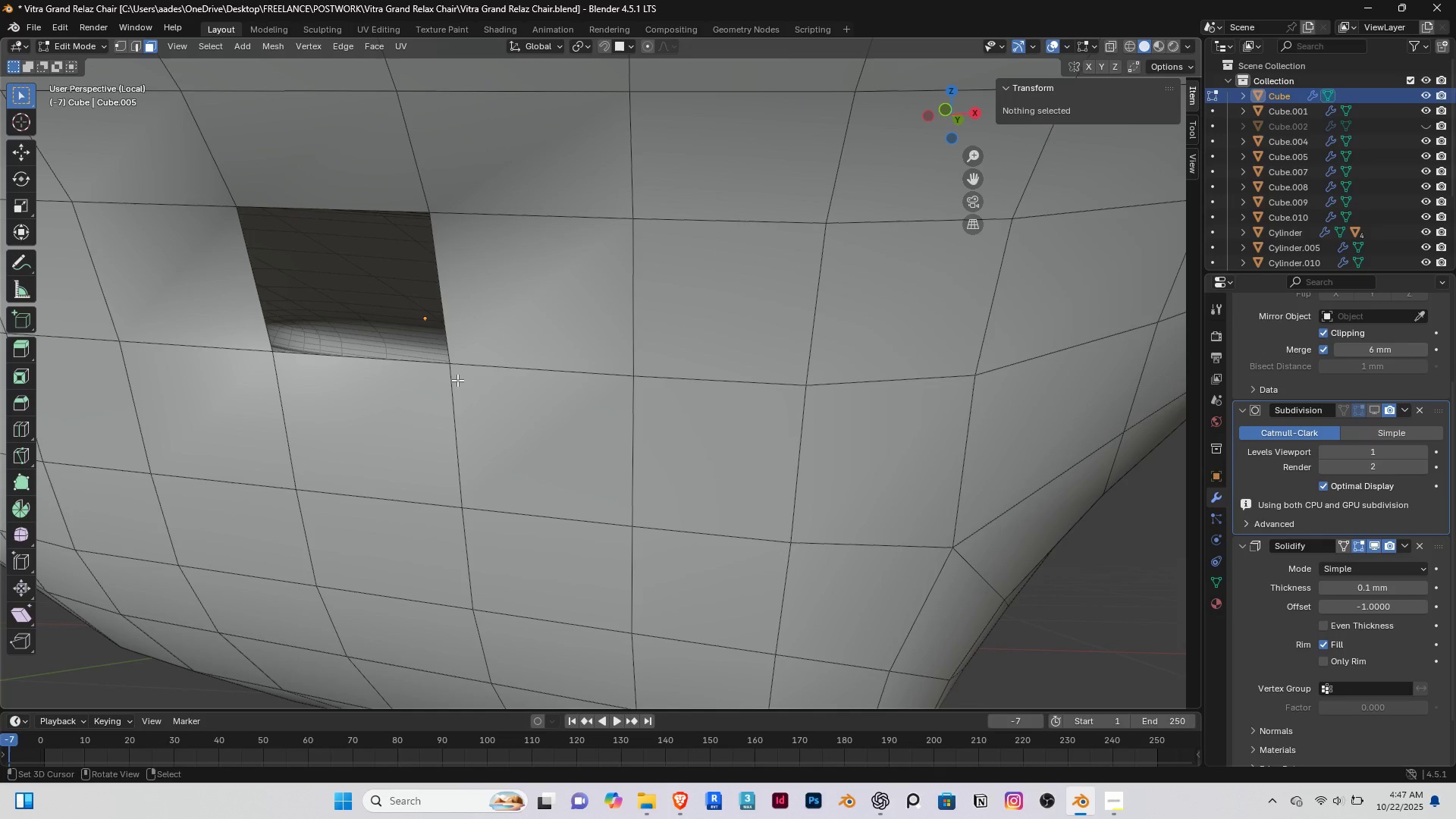 
key(2)
 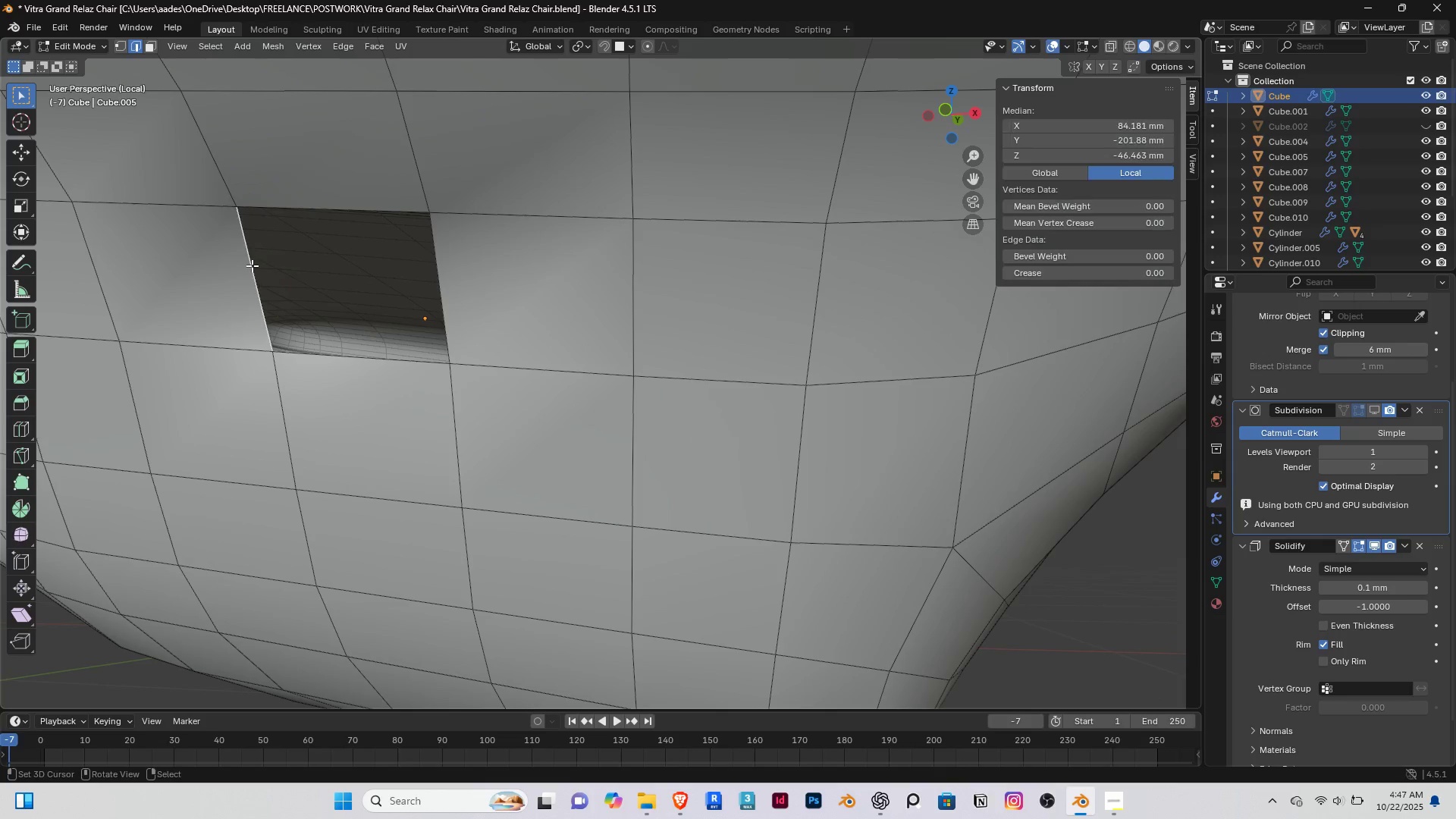 
right_click([252, 265])
 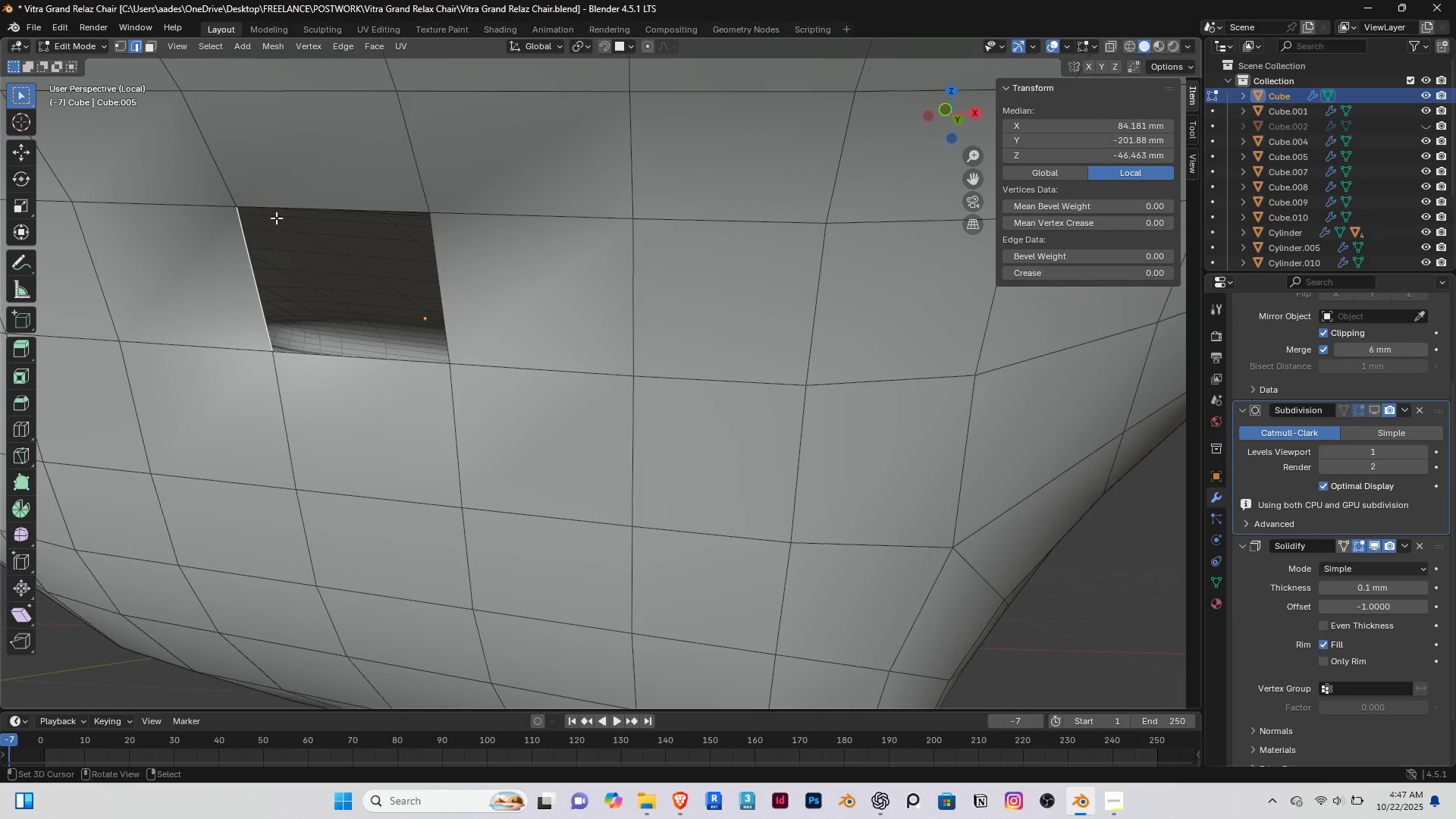 
hold_key(key=ShiftRight, duration=1.4)
double_click([282, 215])
 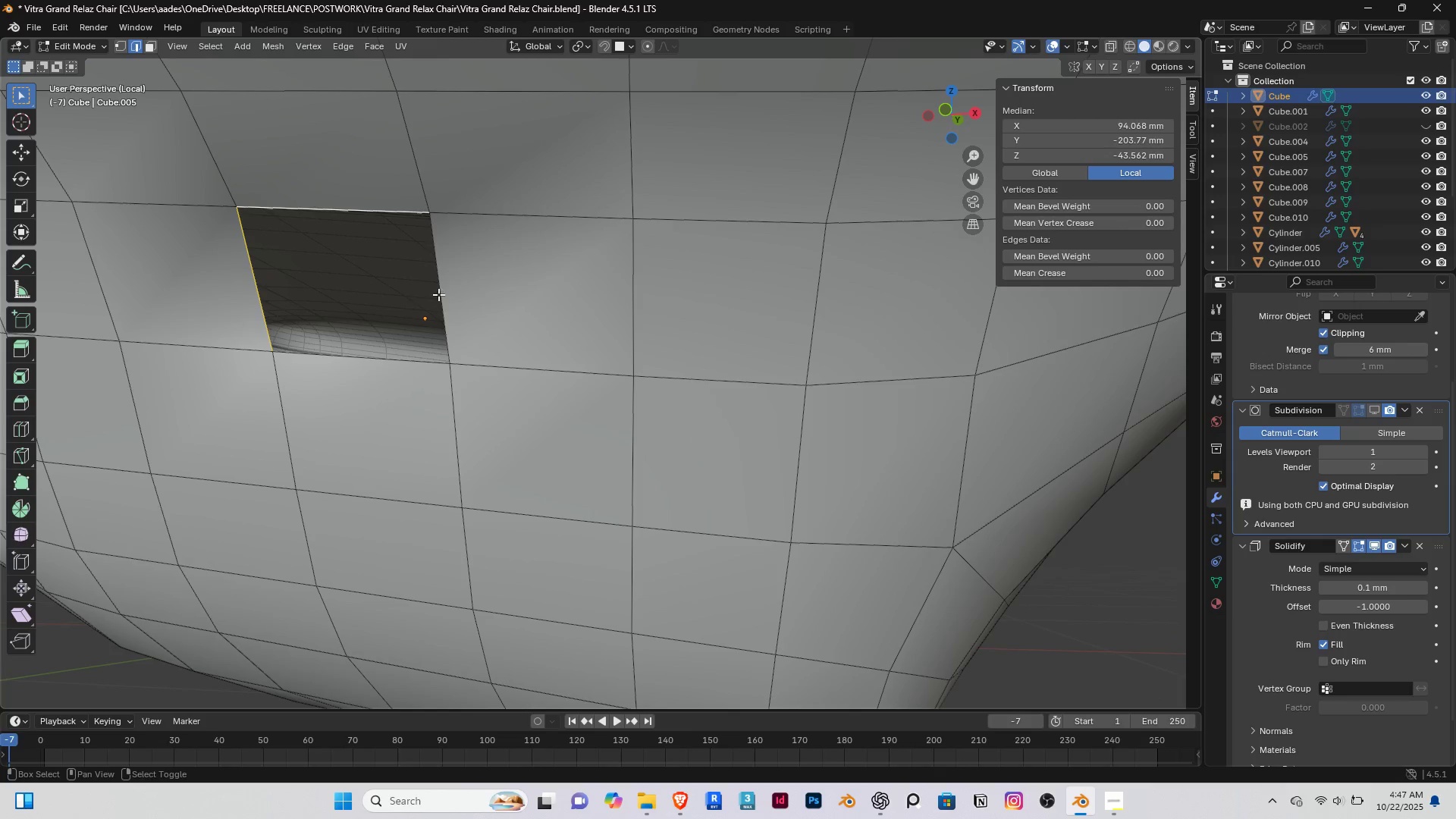 
right_click([438, 294])
 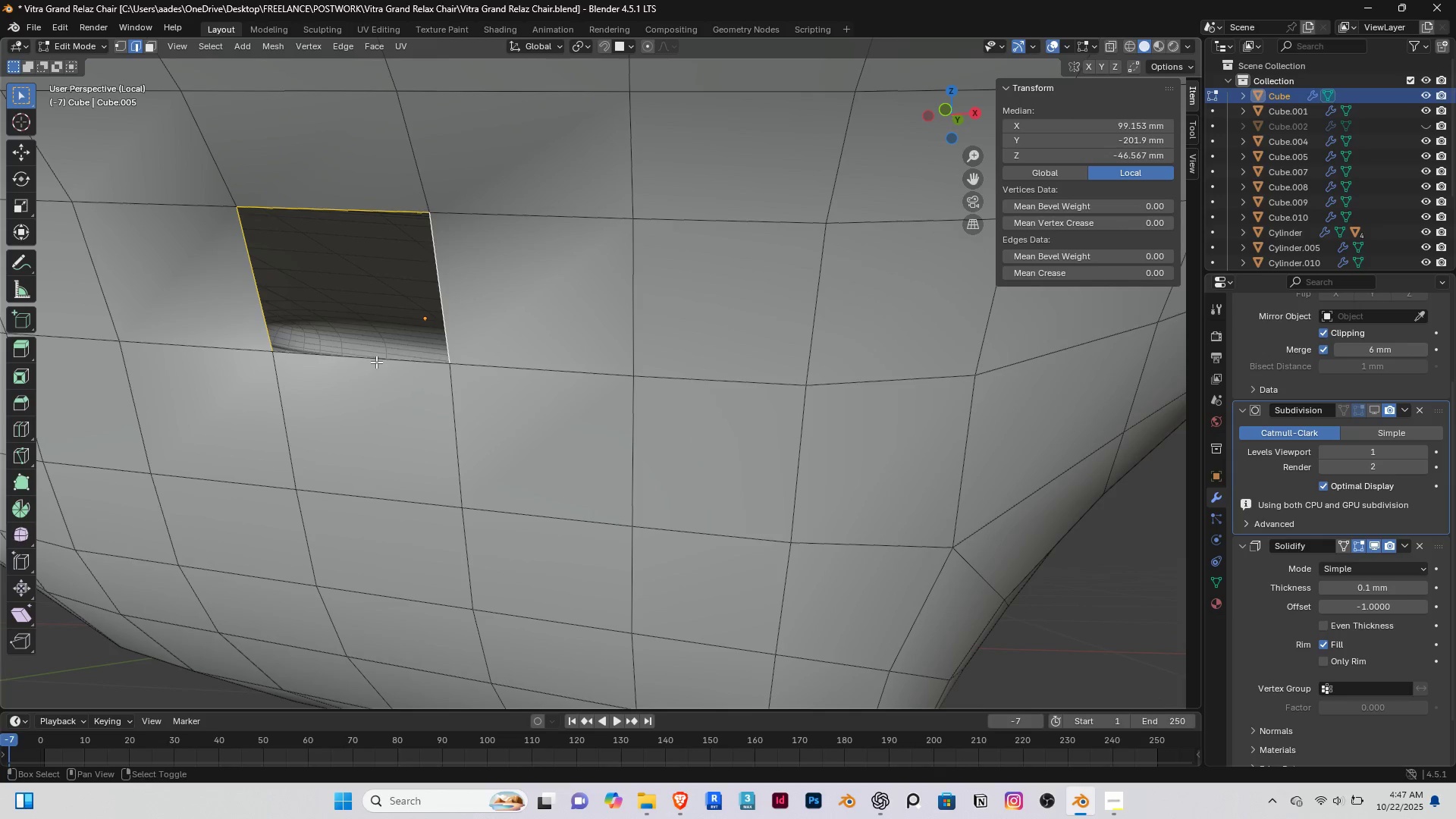 
double_click([376, 362])
 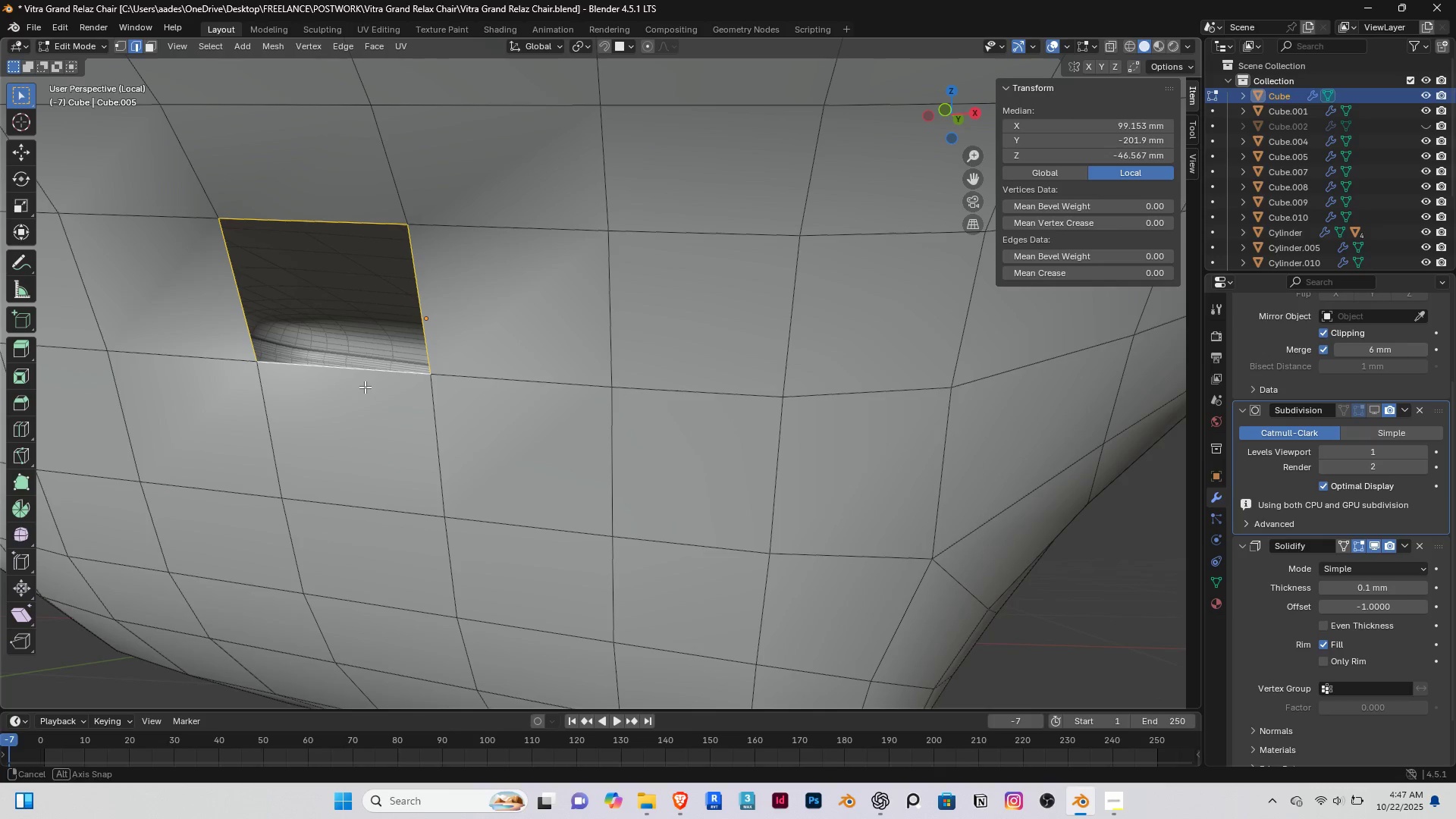 
type(ee)
 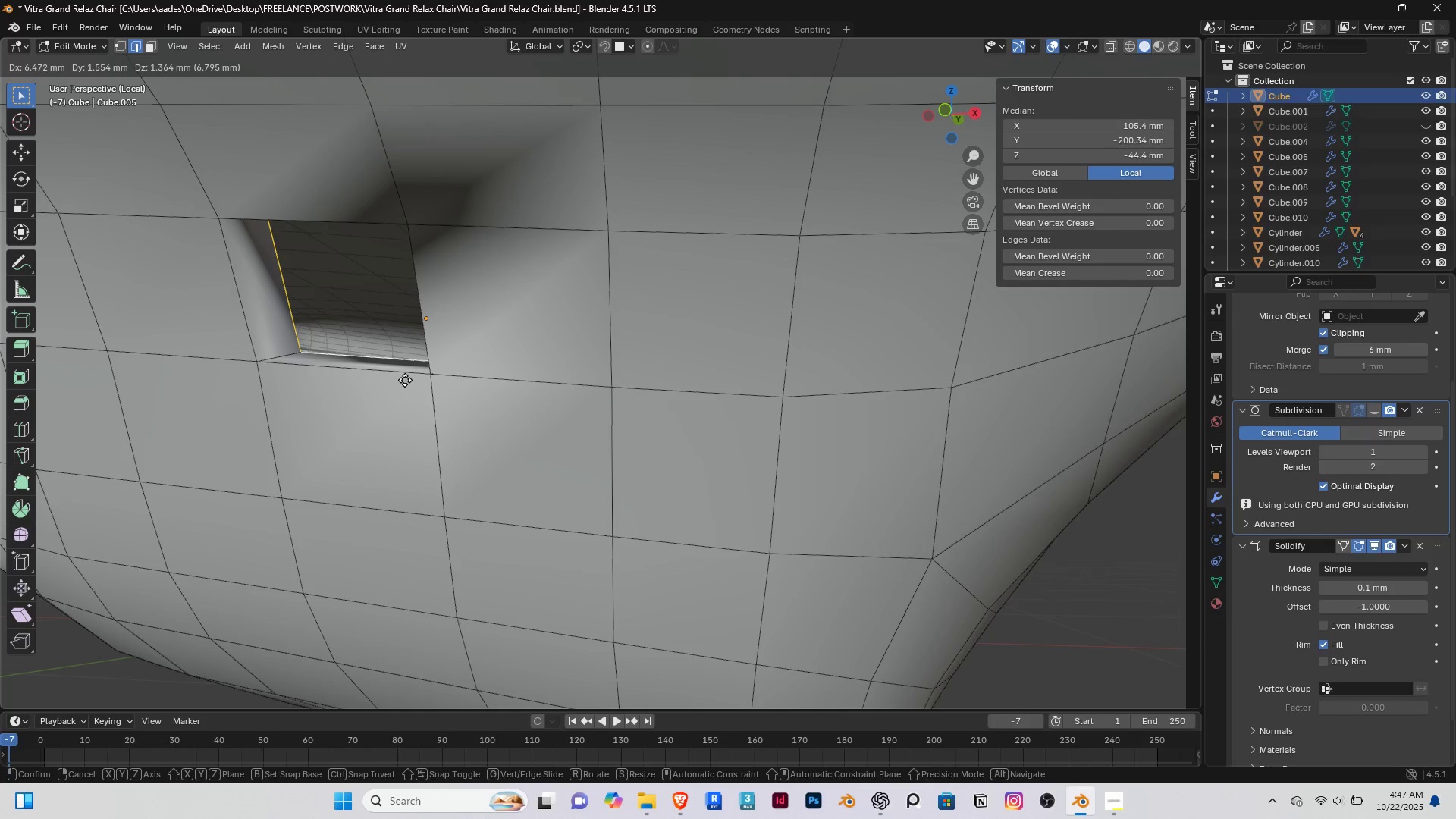 
key(Y)
 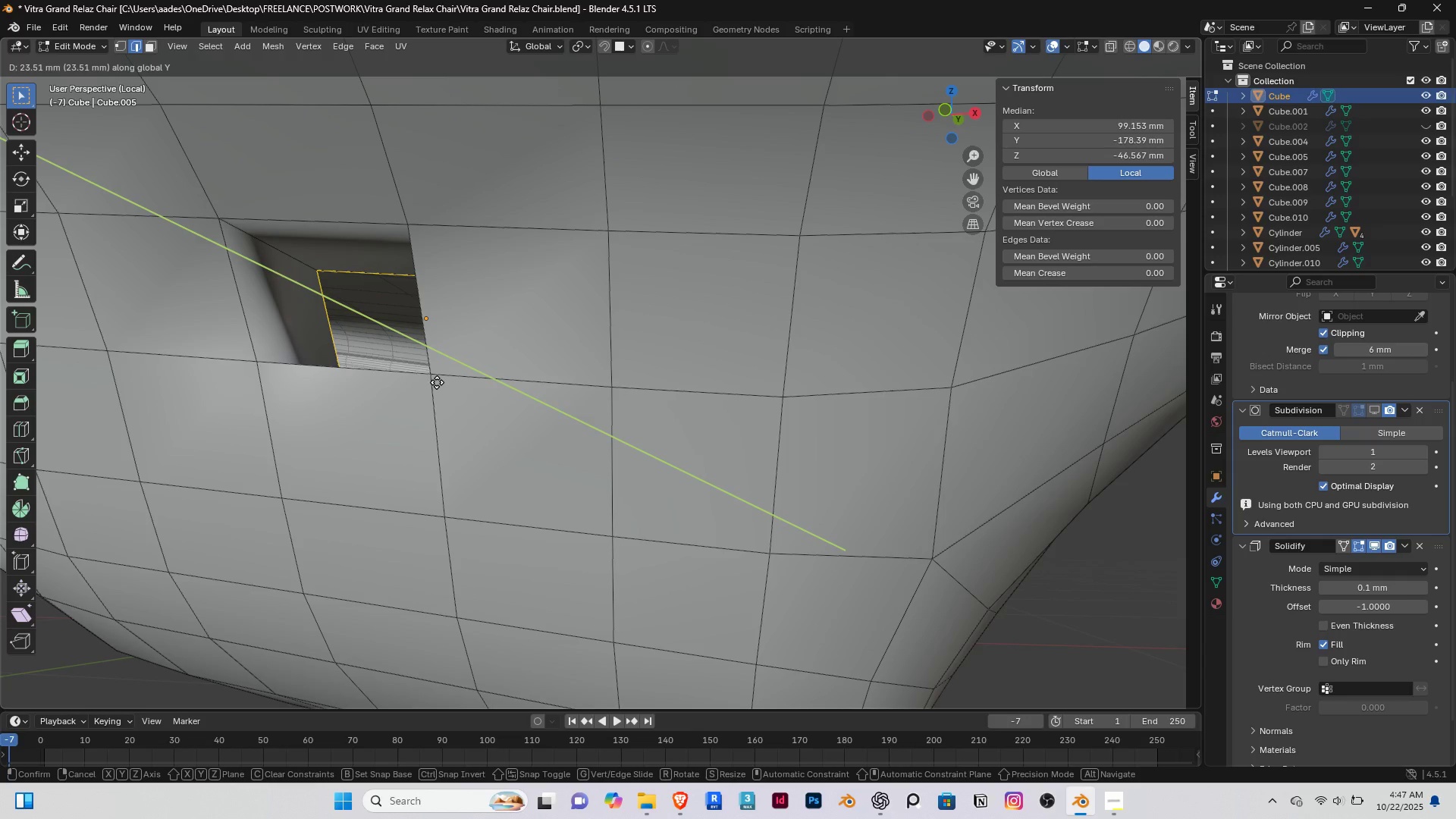 
left_click([437, 382])
 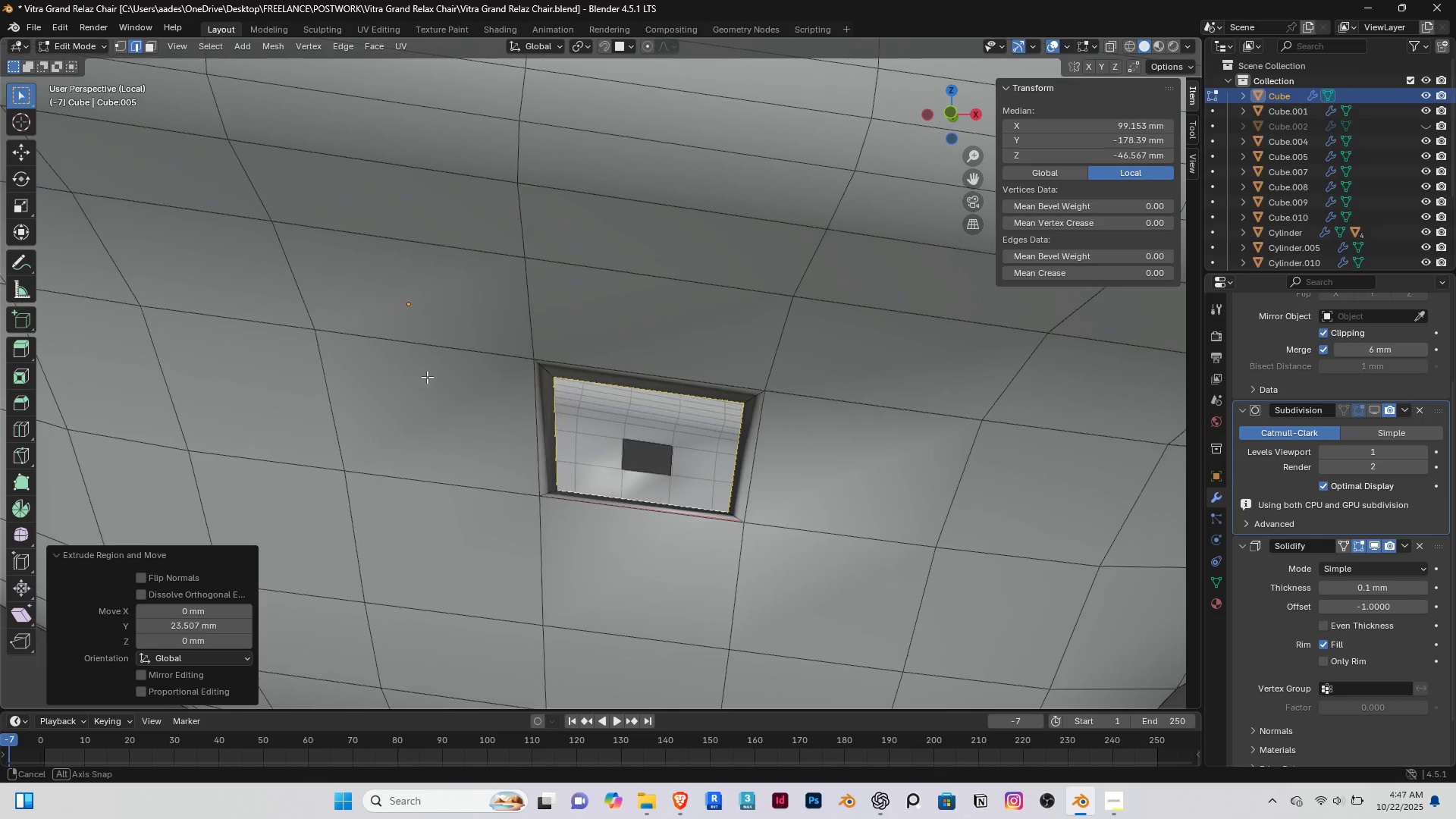 
type(gz)
 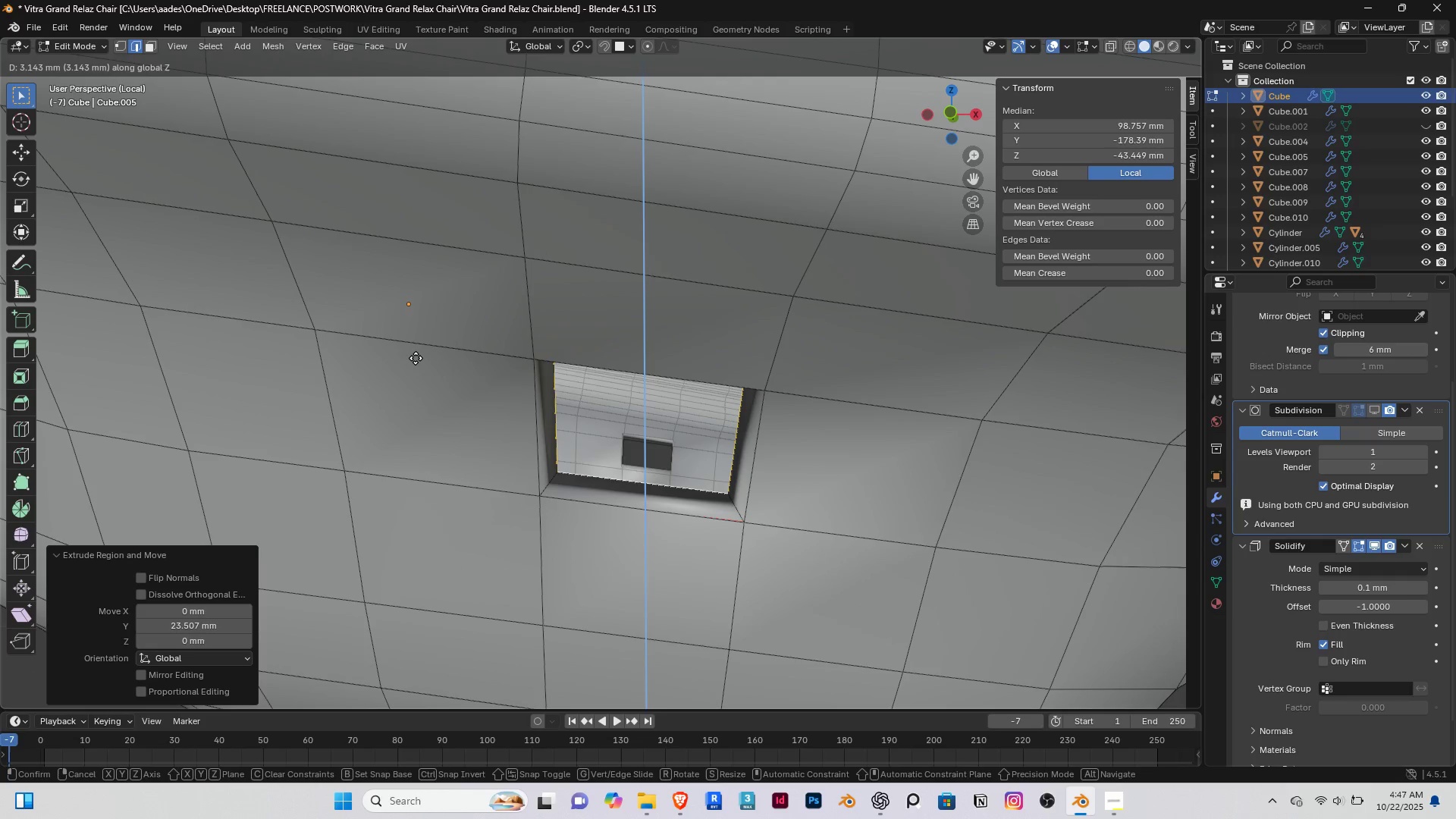 
left_click([416, 358])
 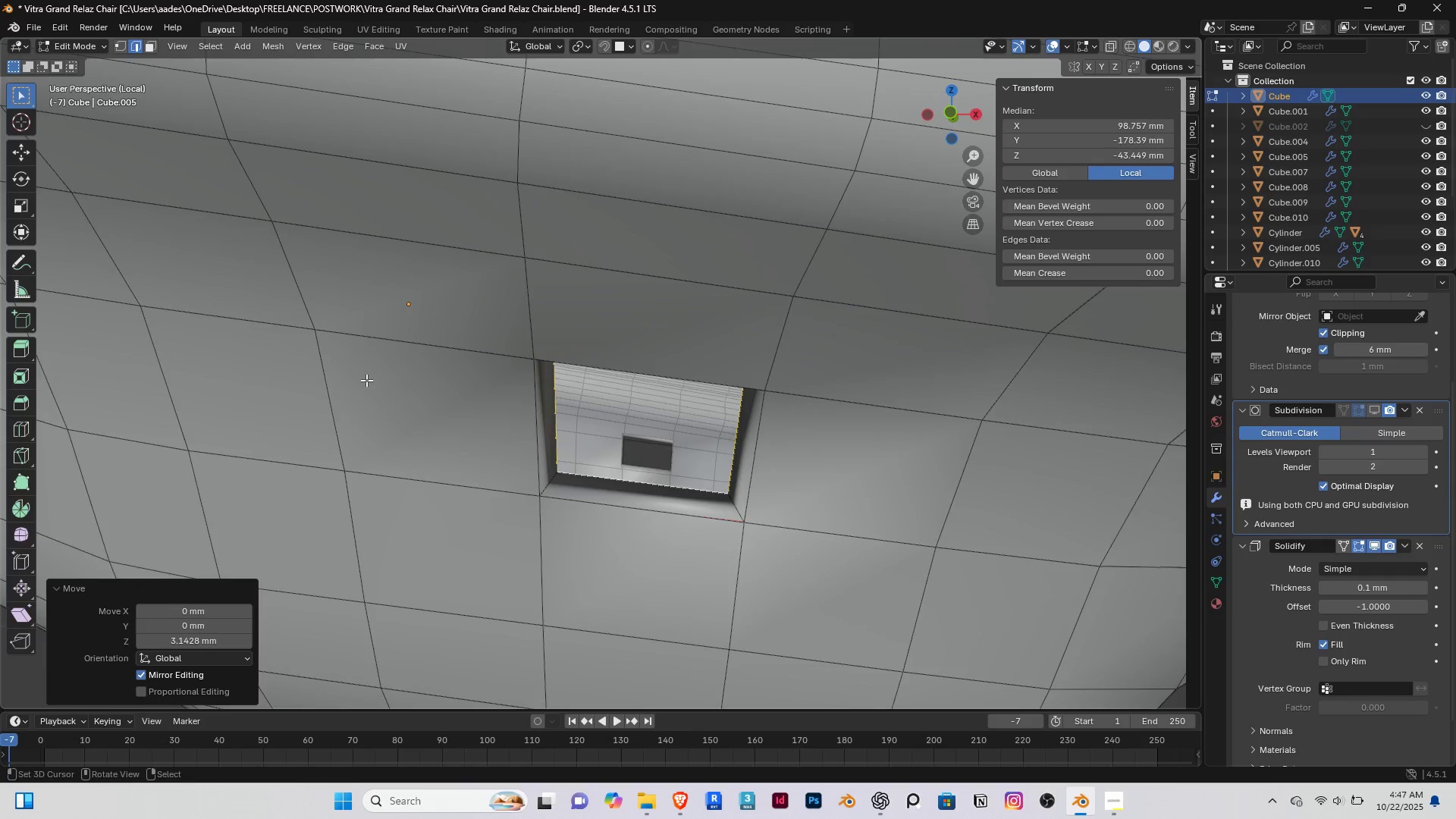 
scroll: coordinate [366, 380], scroll_direction: down, amount: 6.0
 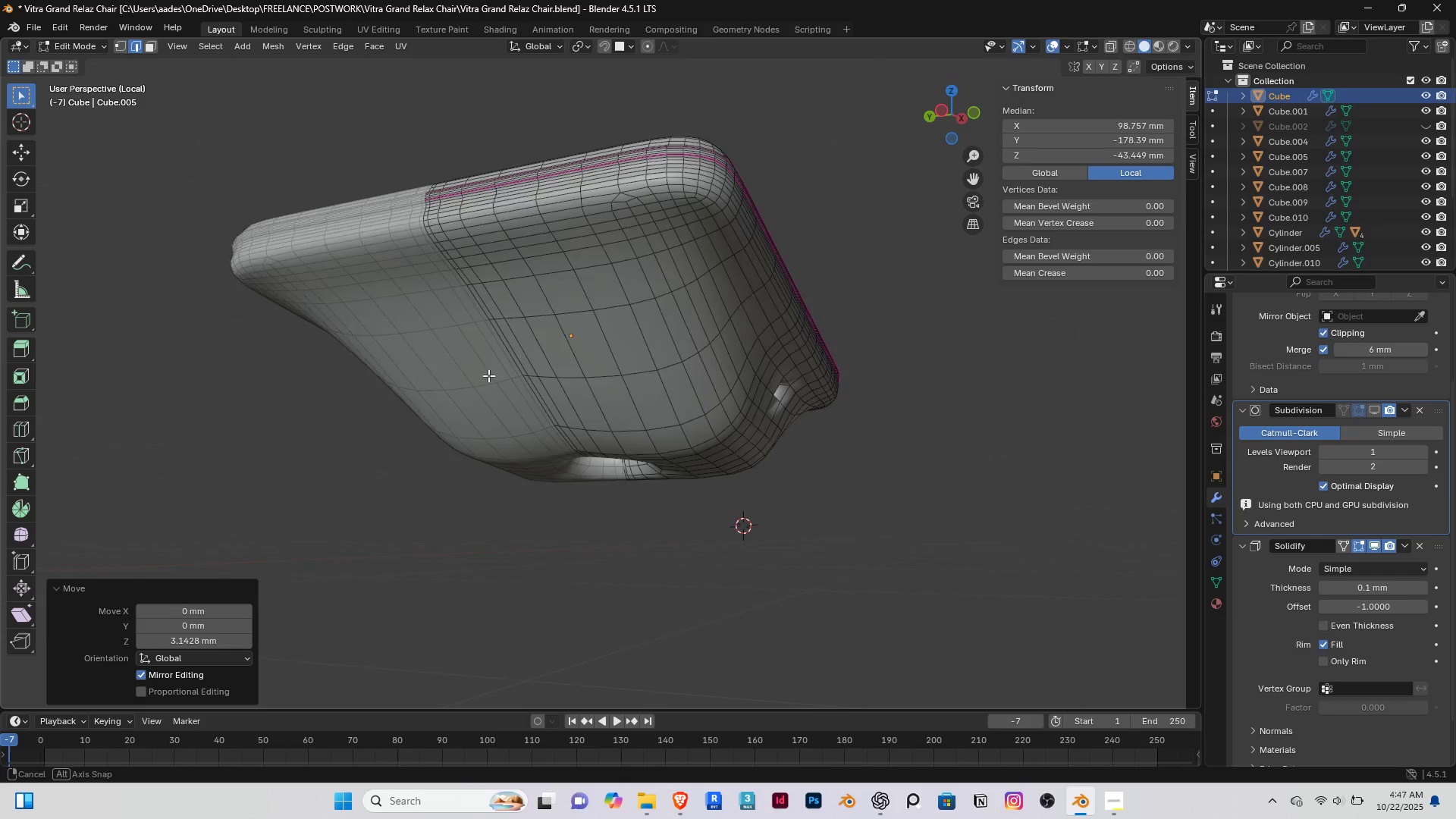 
scroll: coordinate [718, 387], scroll_direction: up, amount: 5.0
 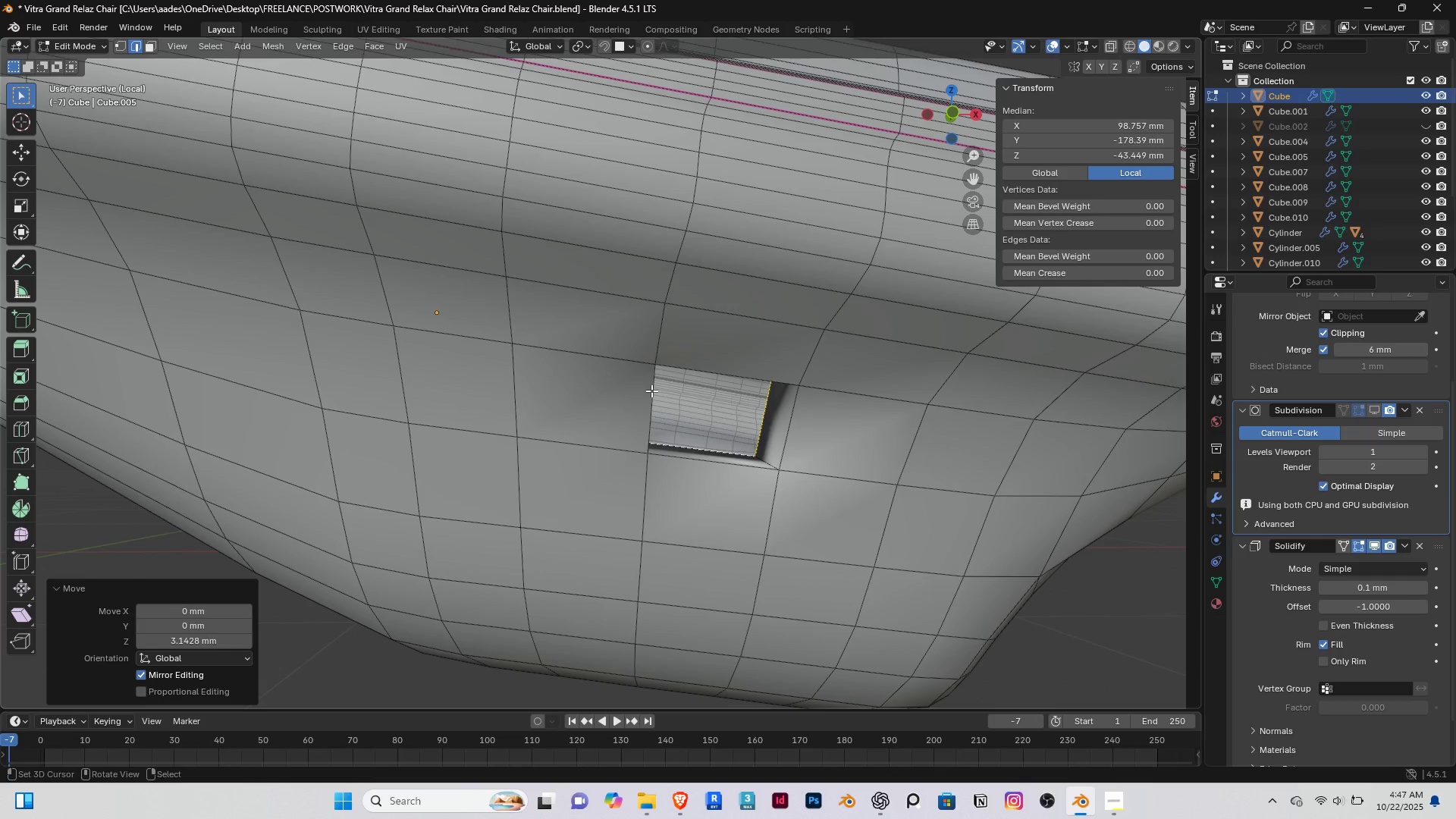 
key(3)
 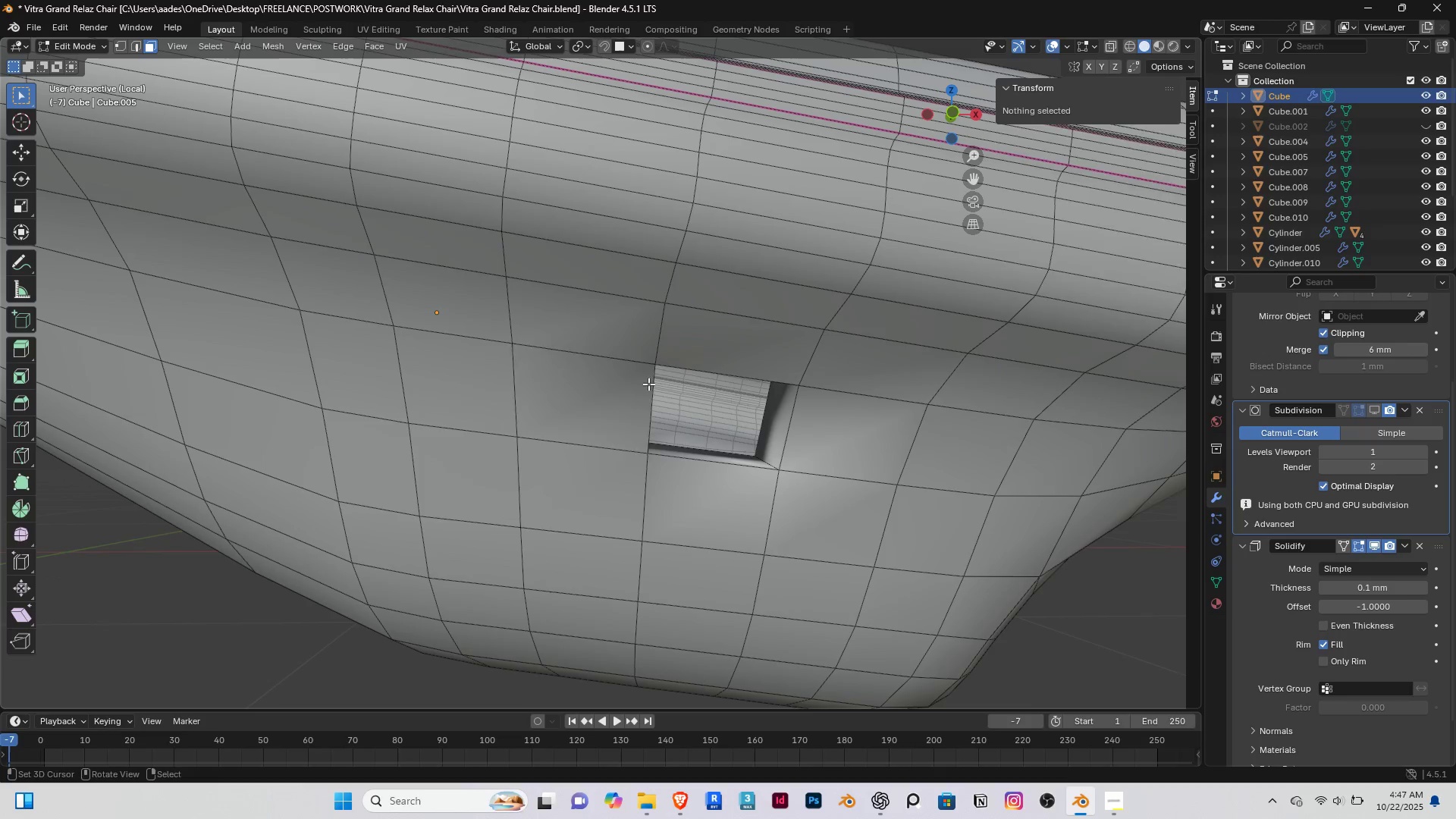 
right_click([648, 384])
 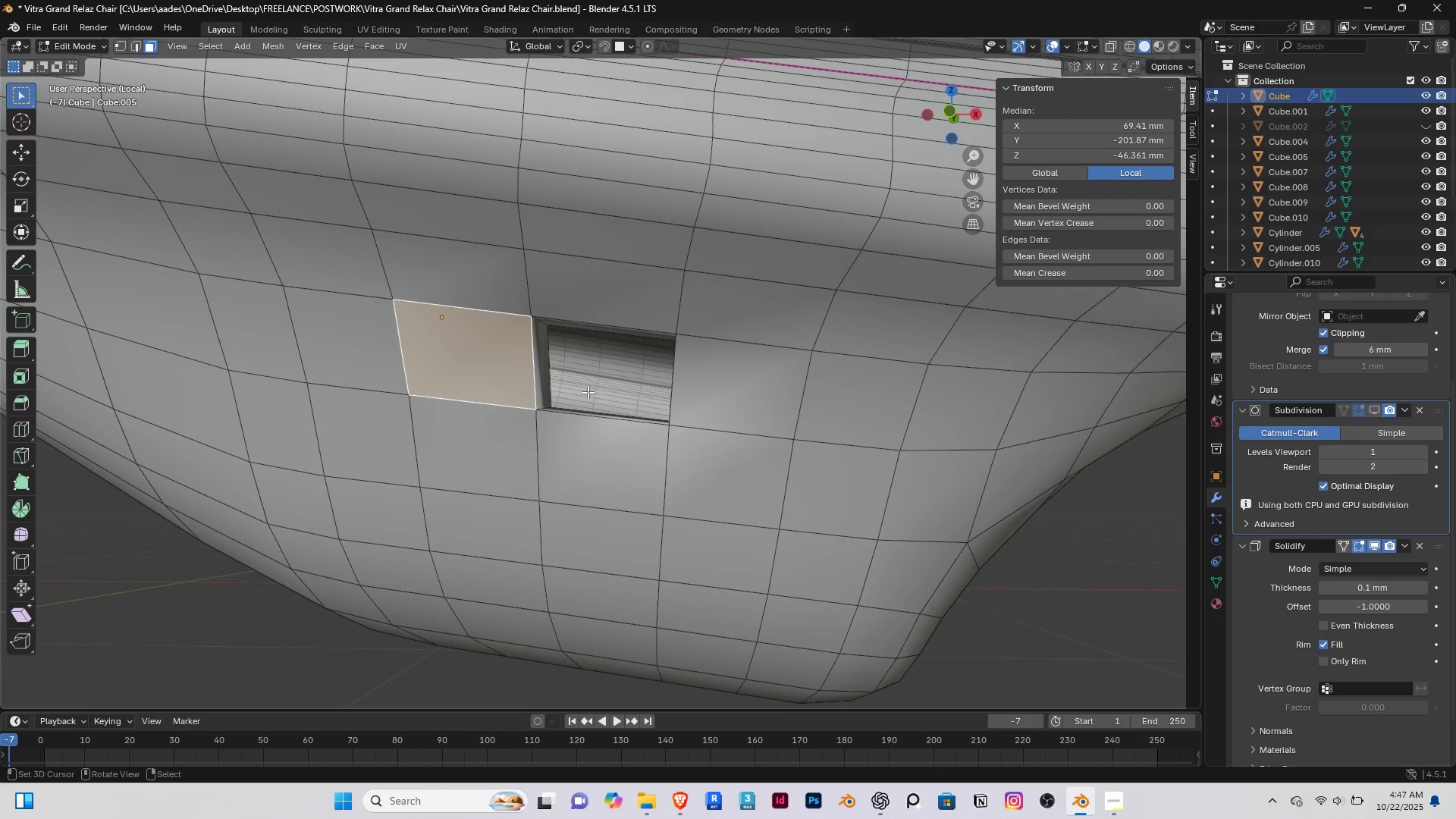 
key(2)
 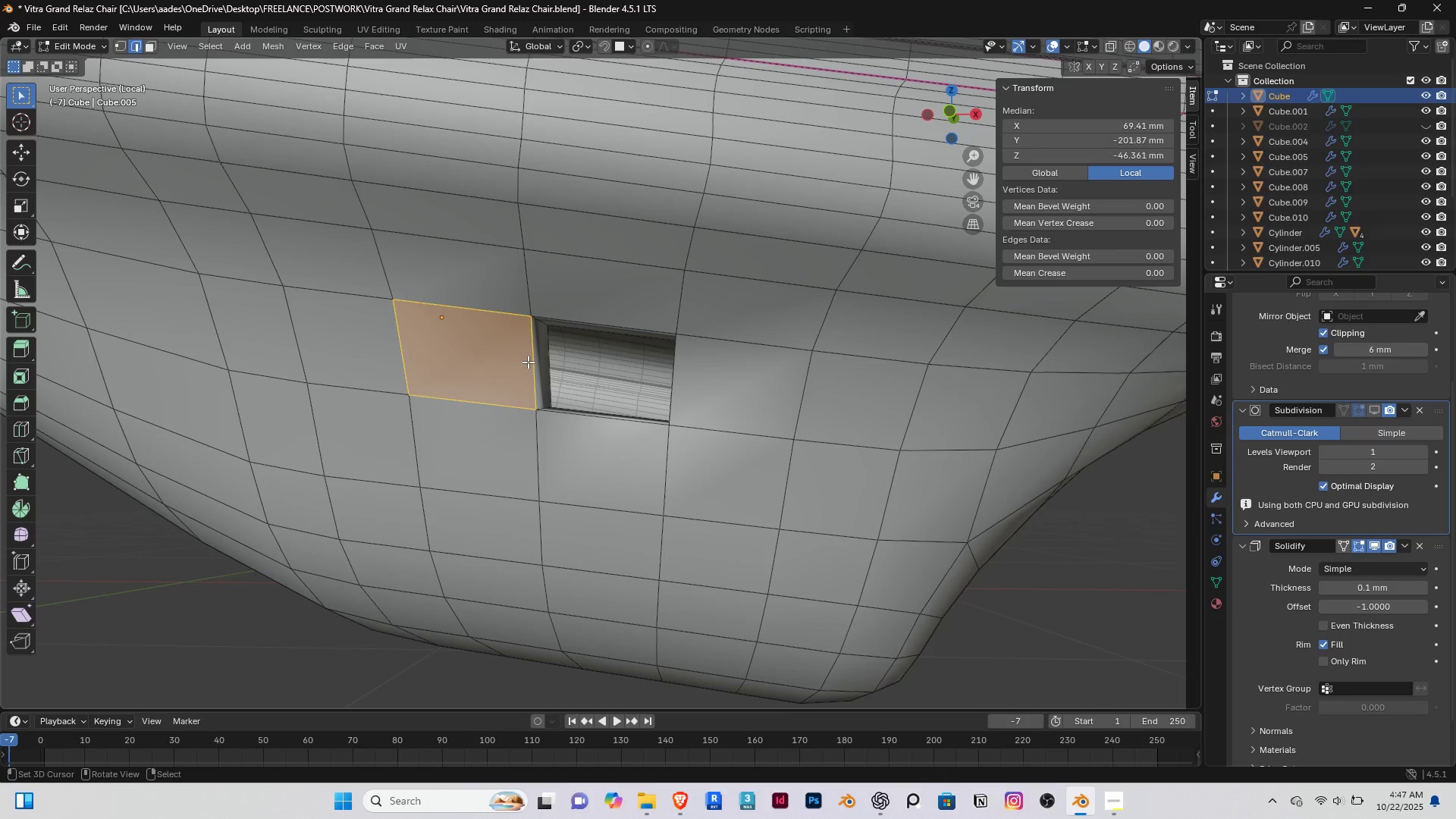 
right_click([528, 362])
 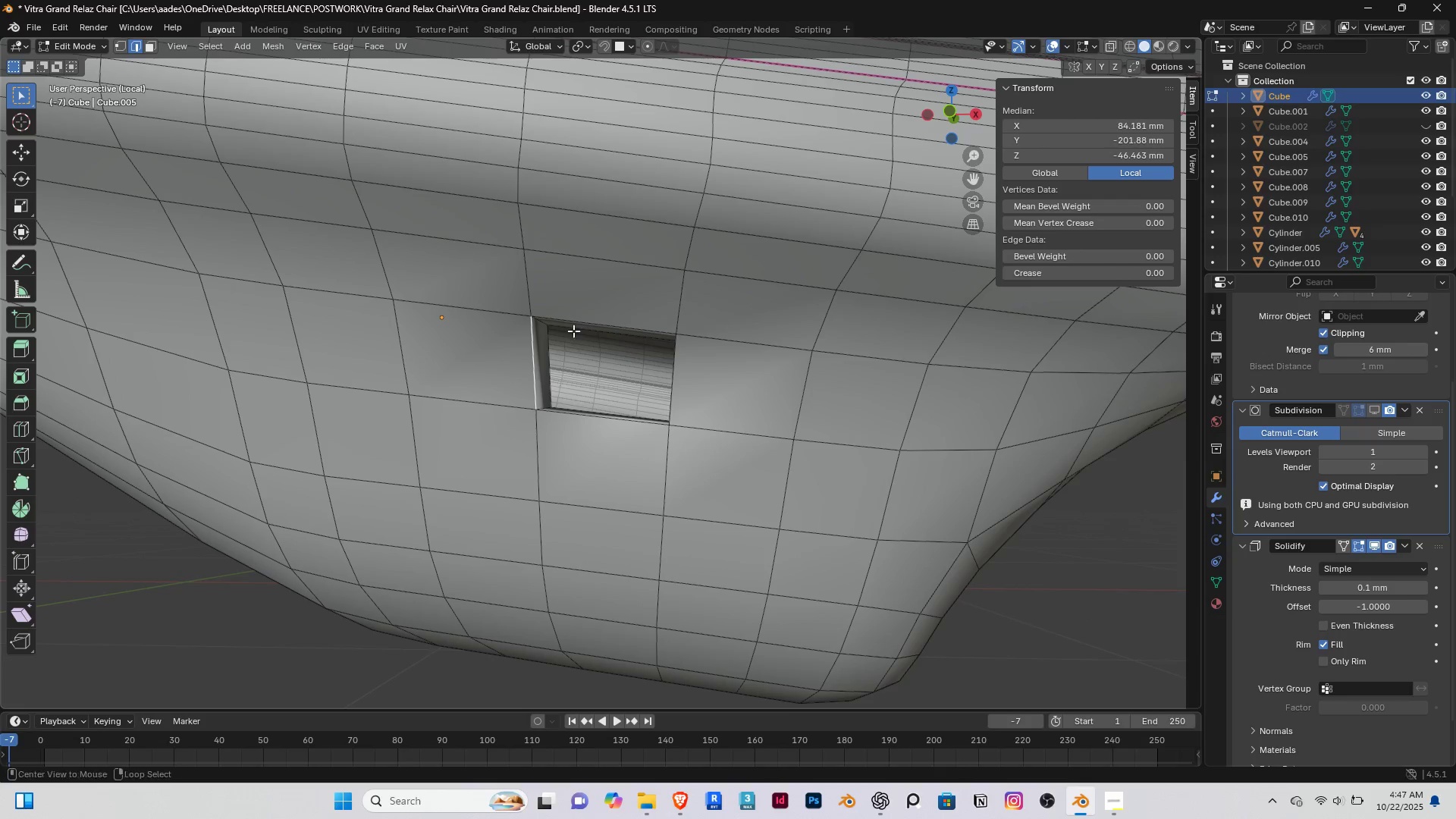 
hold_key(key=AltRight, duration=0.71)
hold_key(key=ShiftRight, duration=0.64)
right_click([579, 329])
 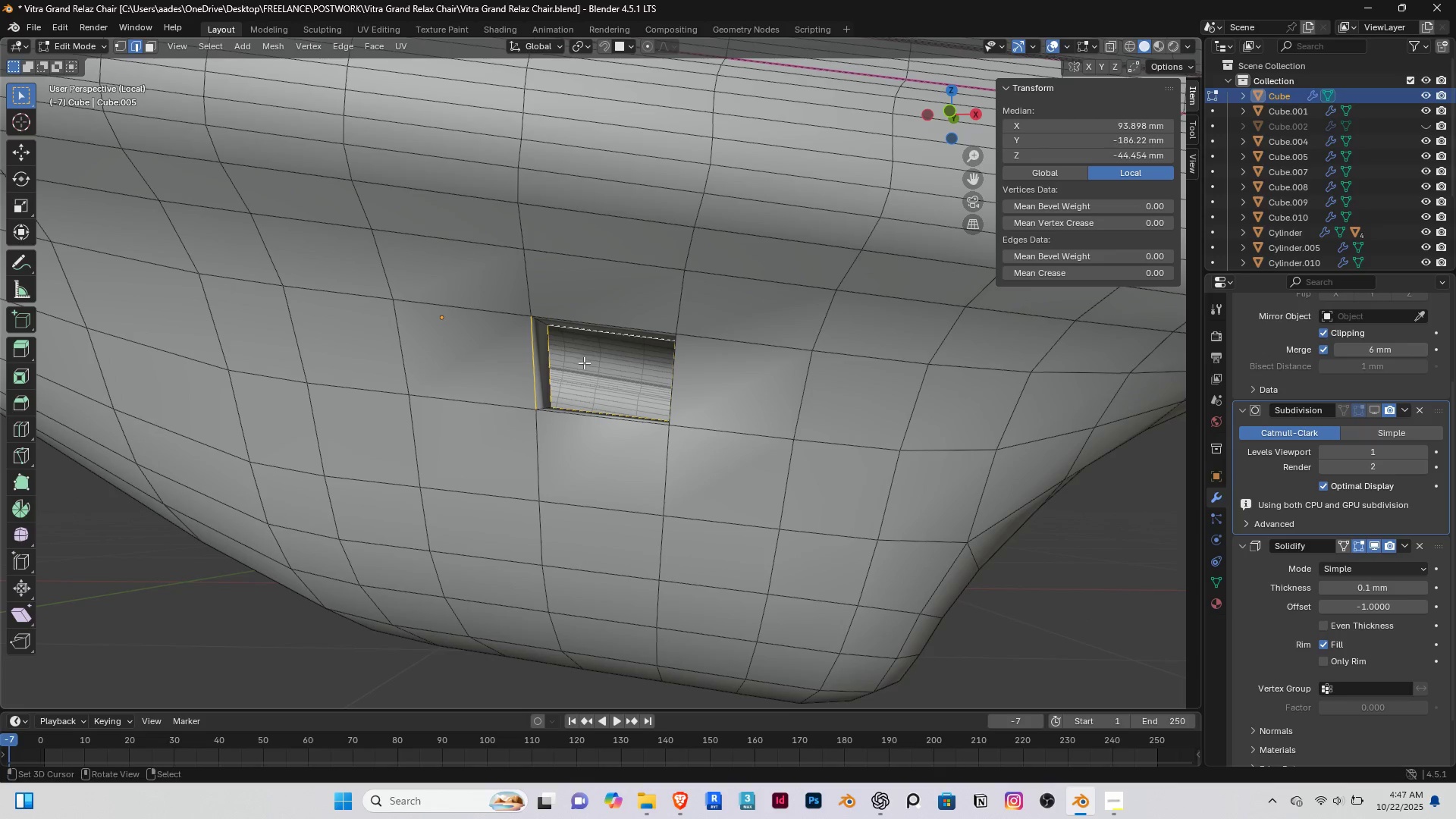 
right_click([584, 362])
 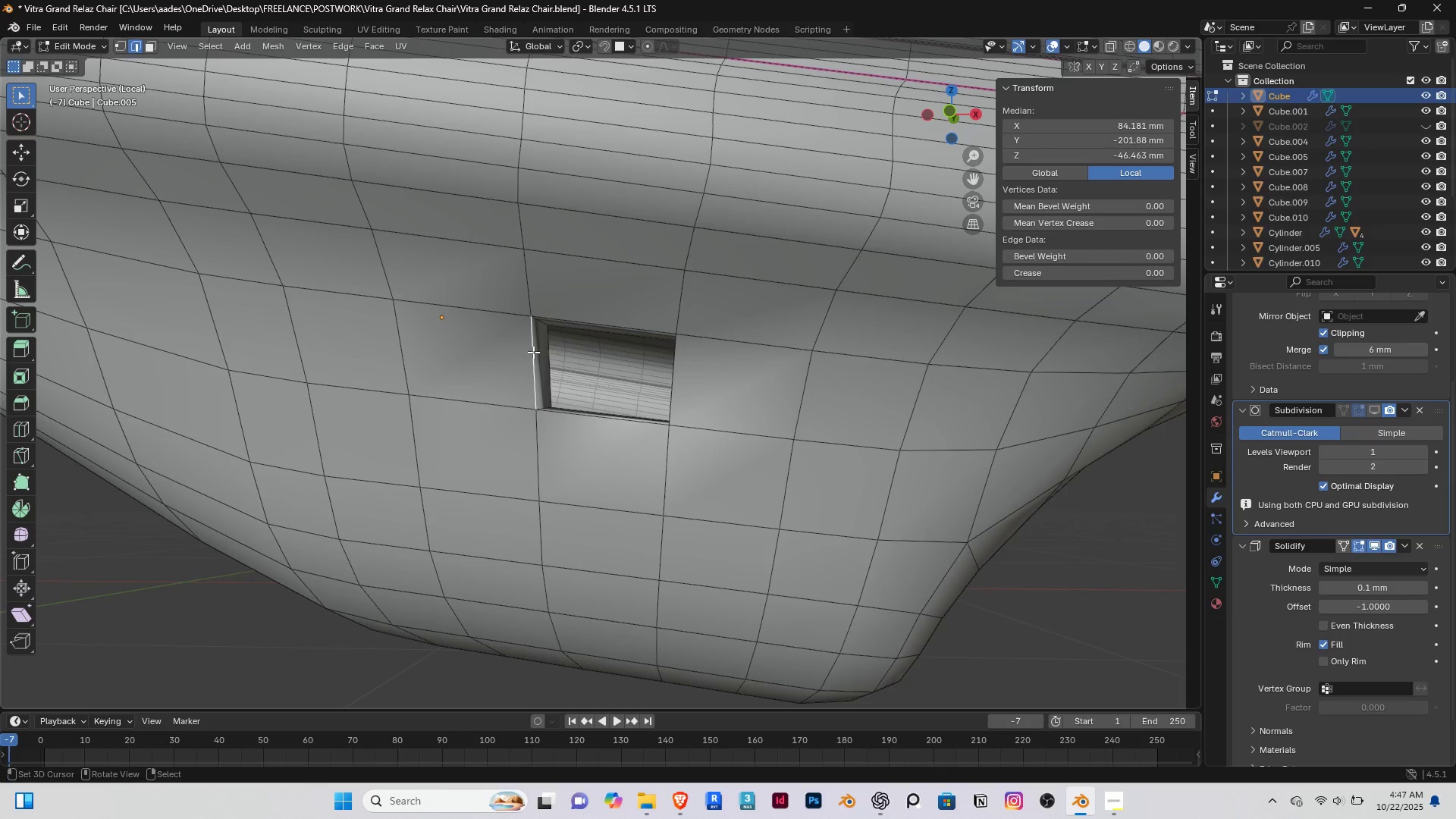 
right_click([533, 352])
 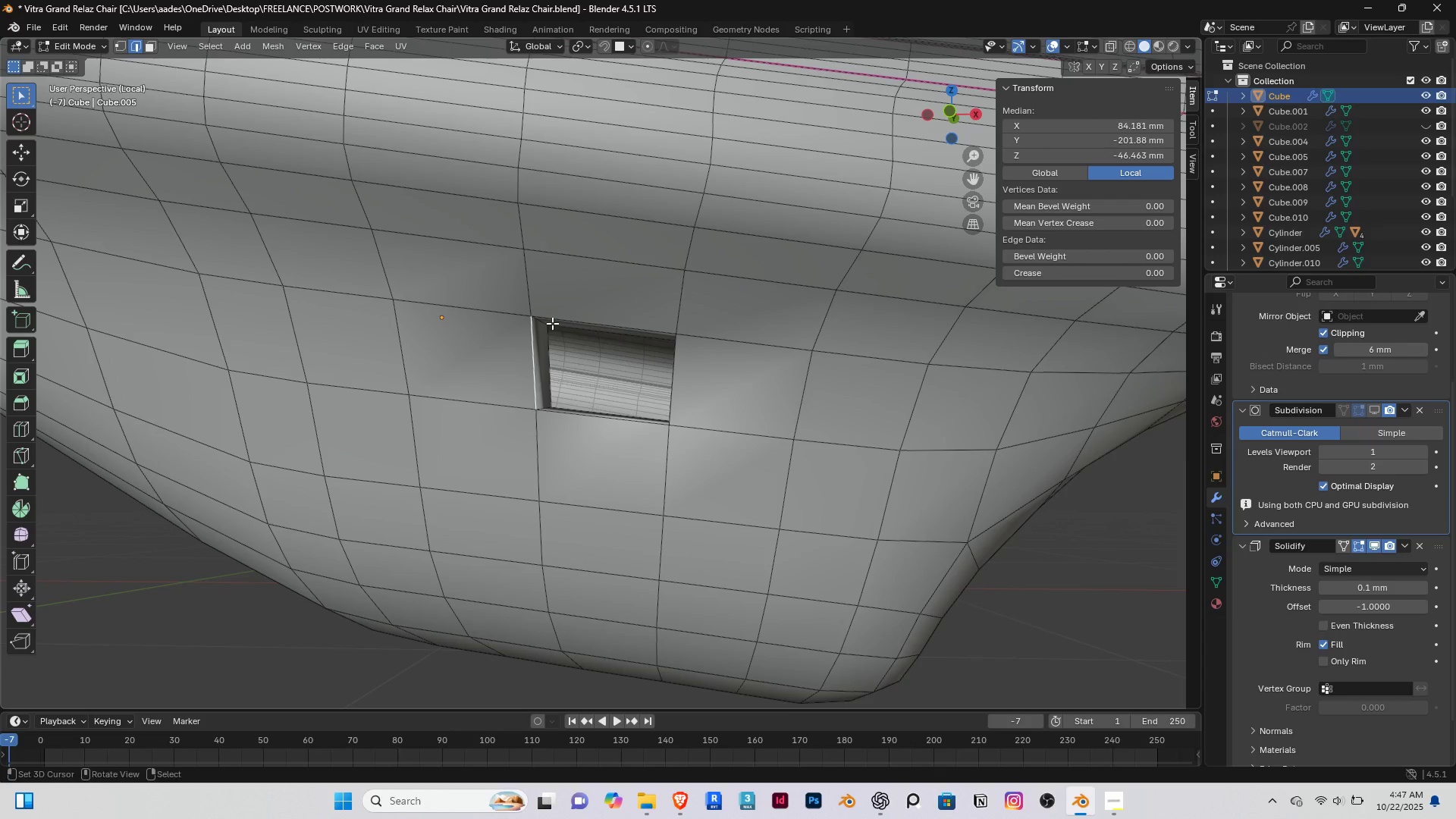 
hold_key(key=ShiftRight, duration=1.5)
double_click([559, 318])
 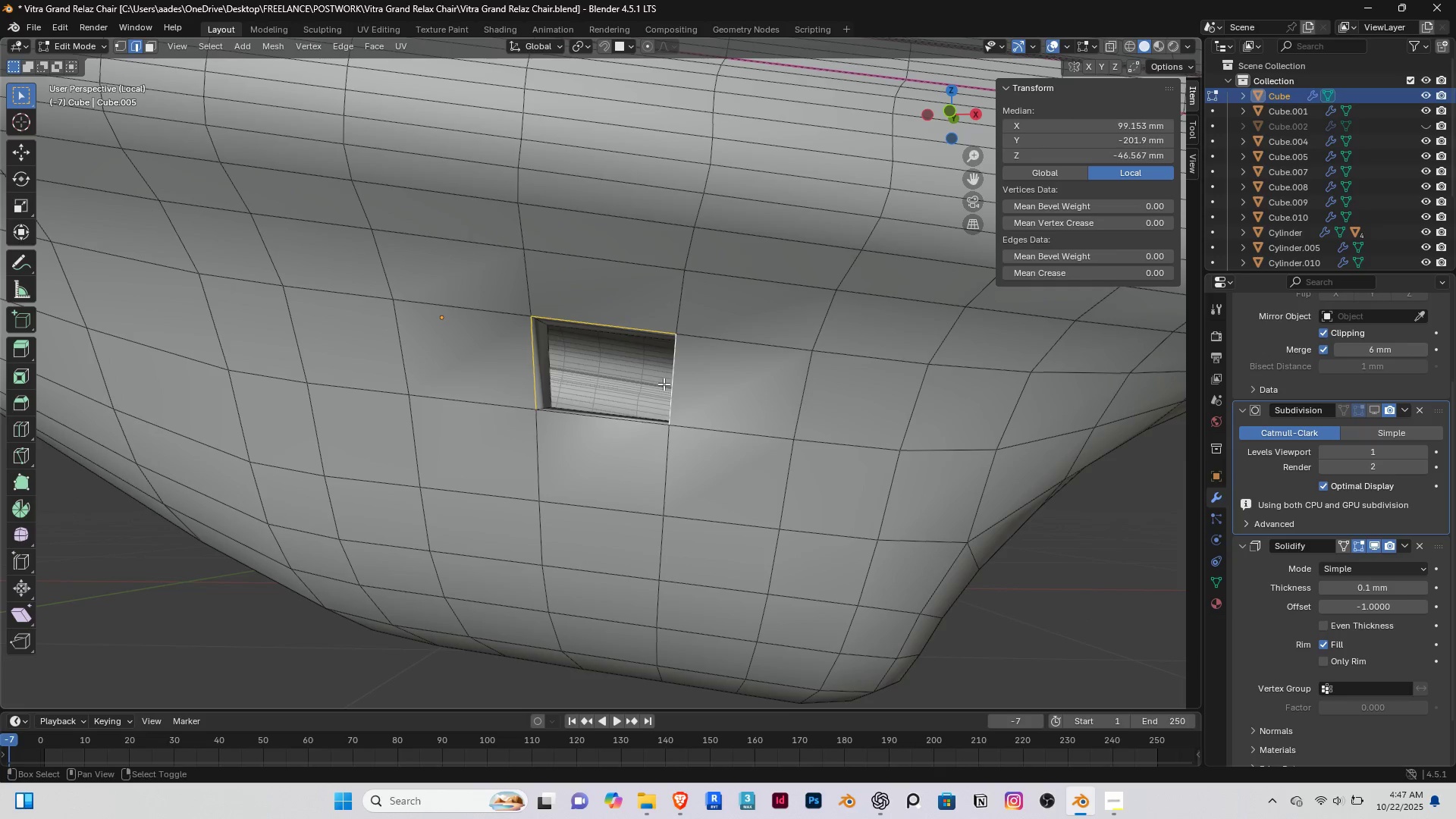 
key(Shift+ShiftRight)
 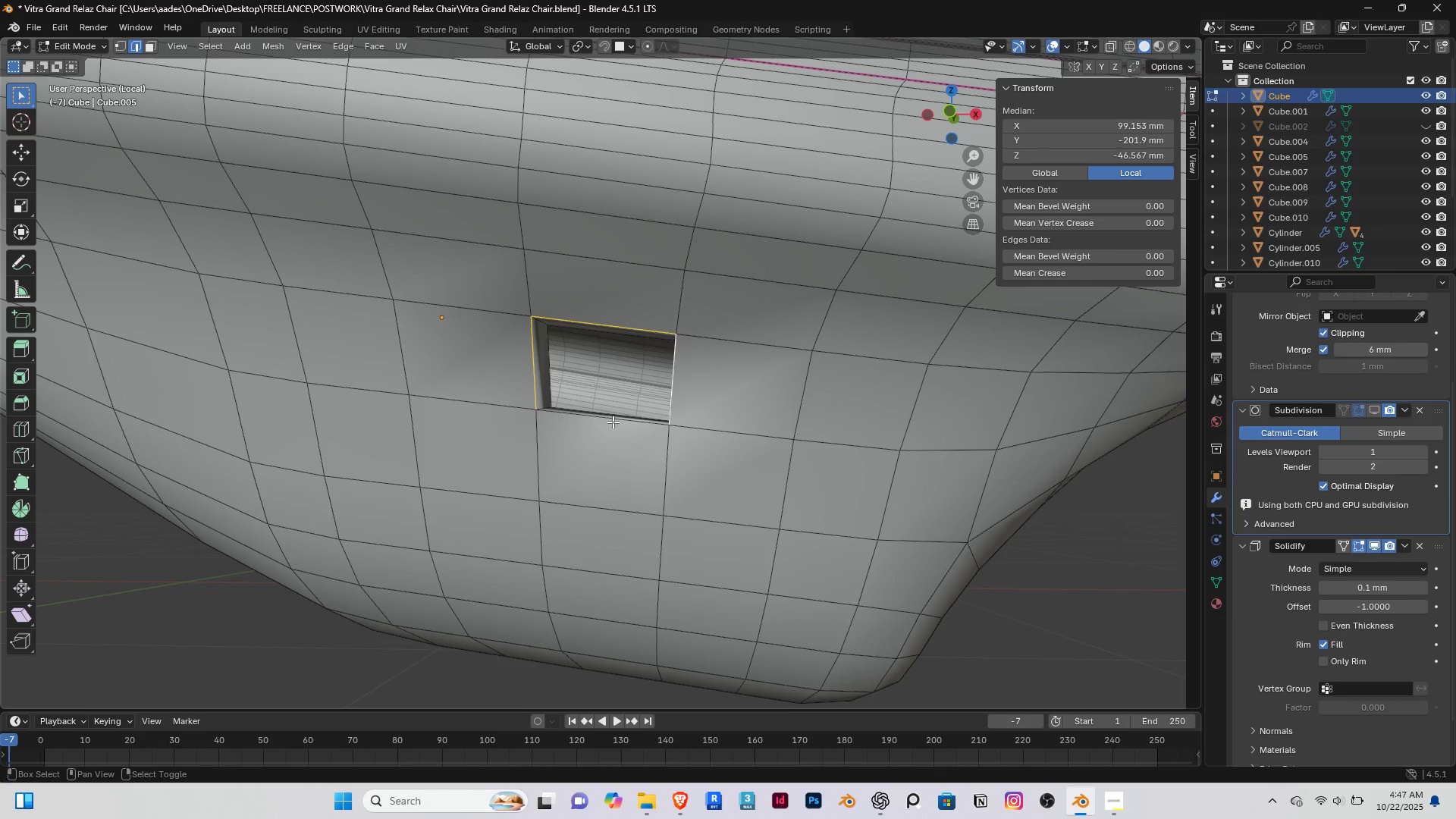 
key(Shift+ShiftRight)
 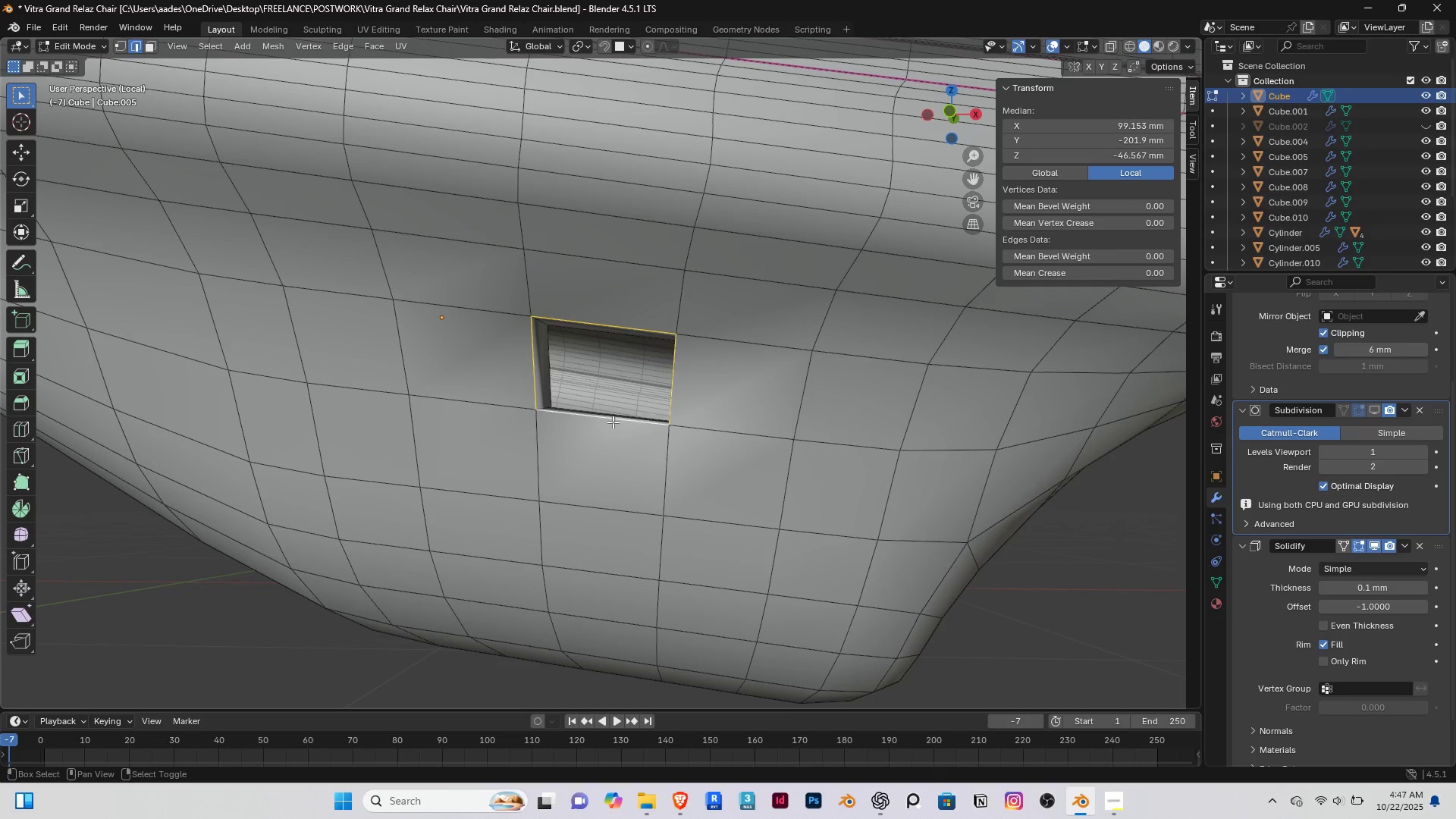 
key(Shift+ShiftRight)
 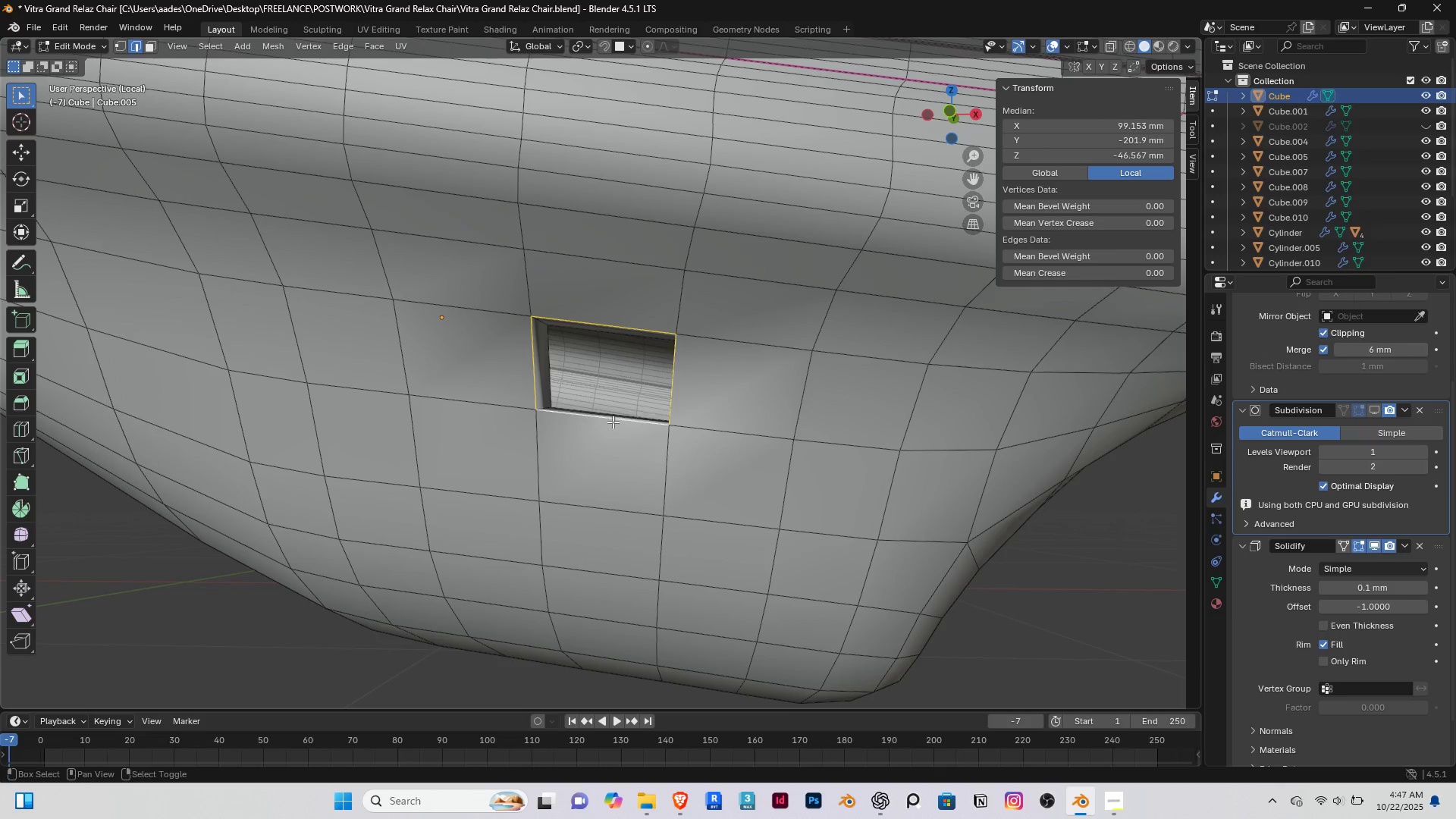 
key(Shift+ShiftRight)
 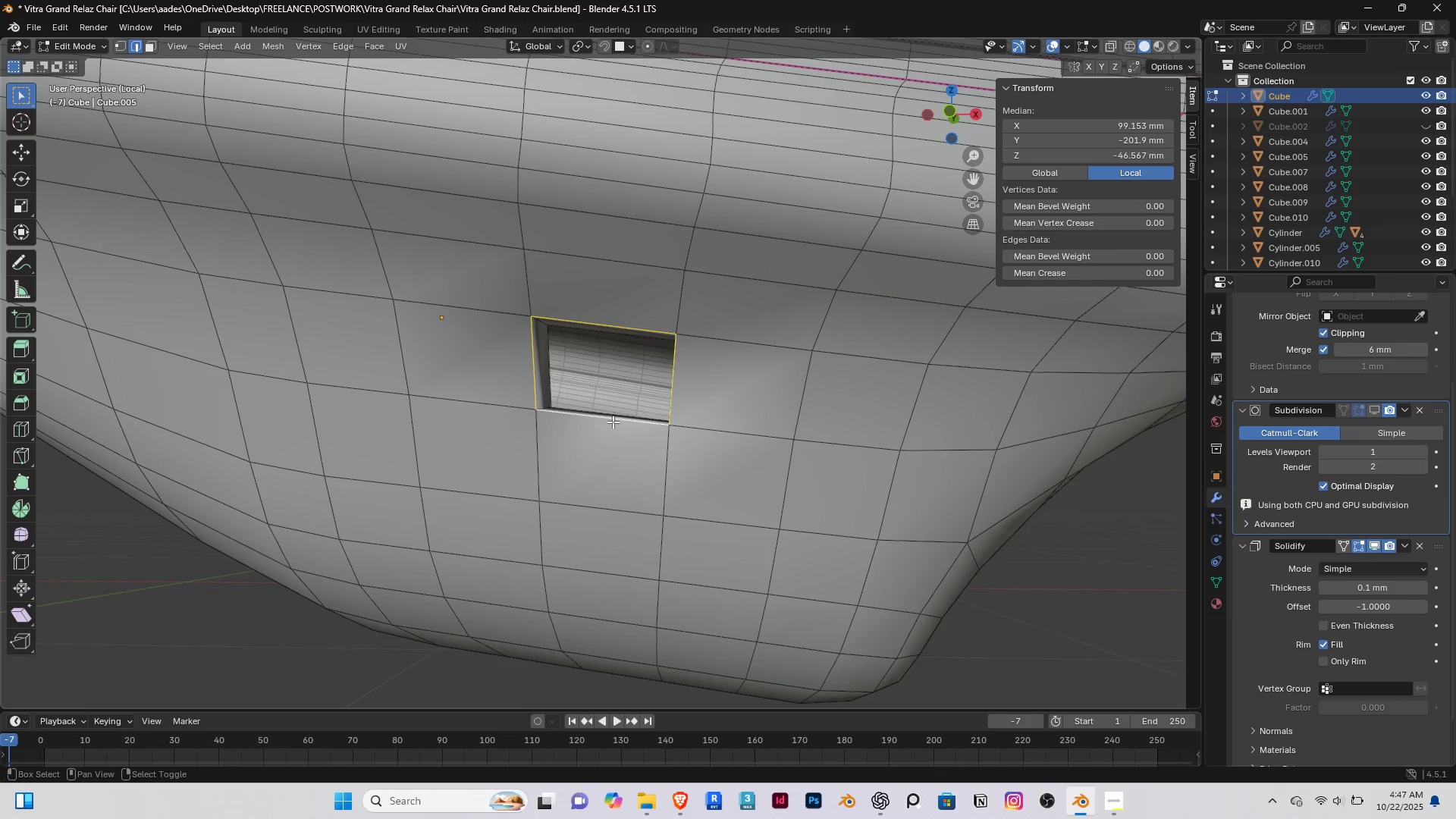 
key(Shift+ShiftRight)
 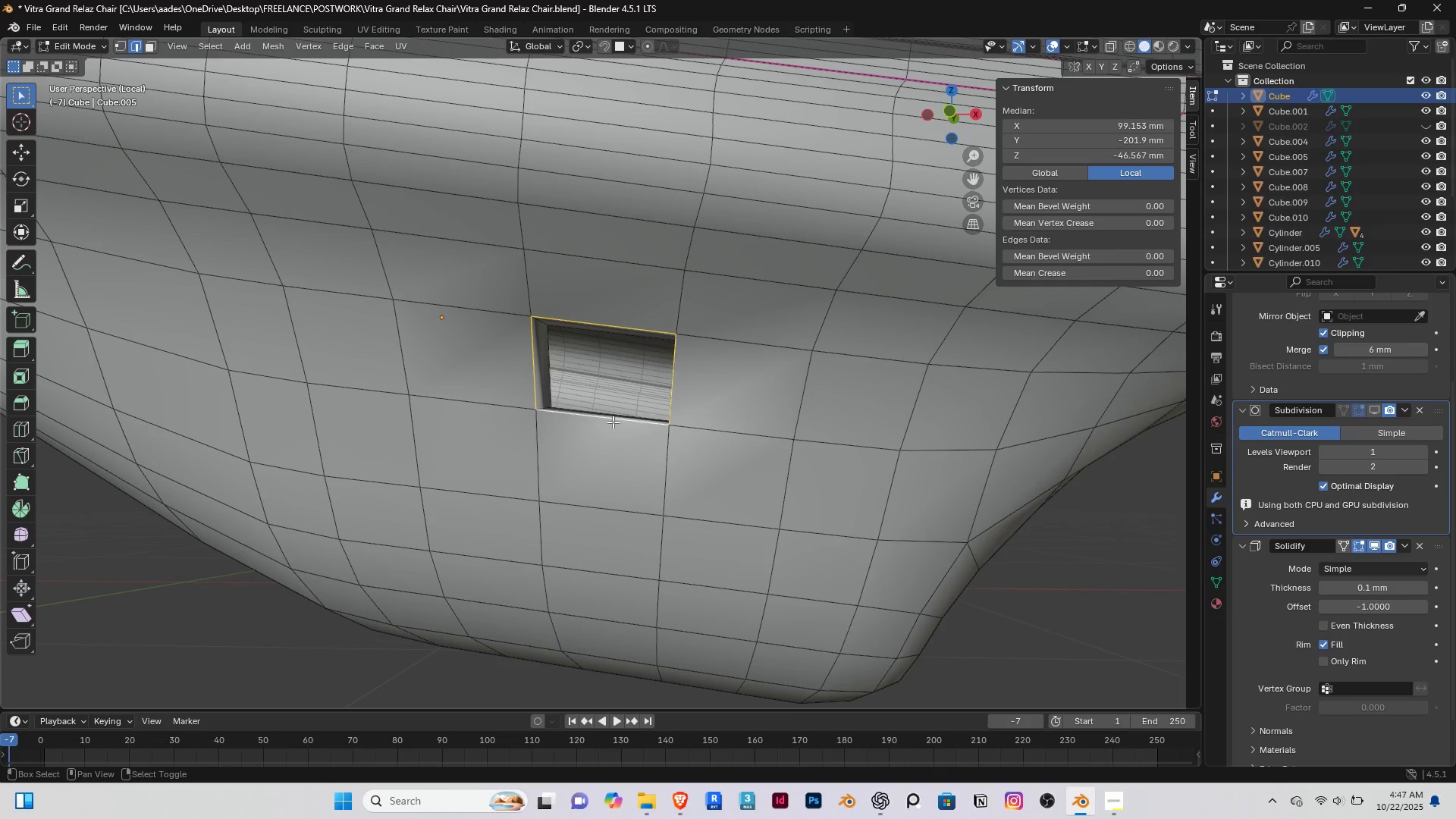 
key(Shift+ShiftRight)
 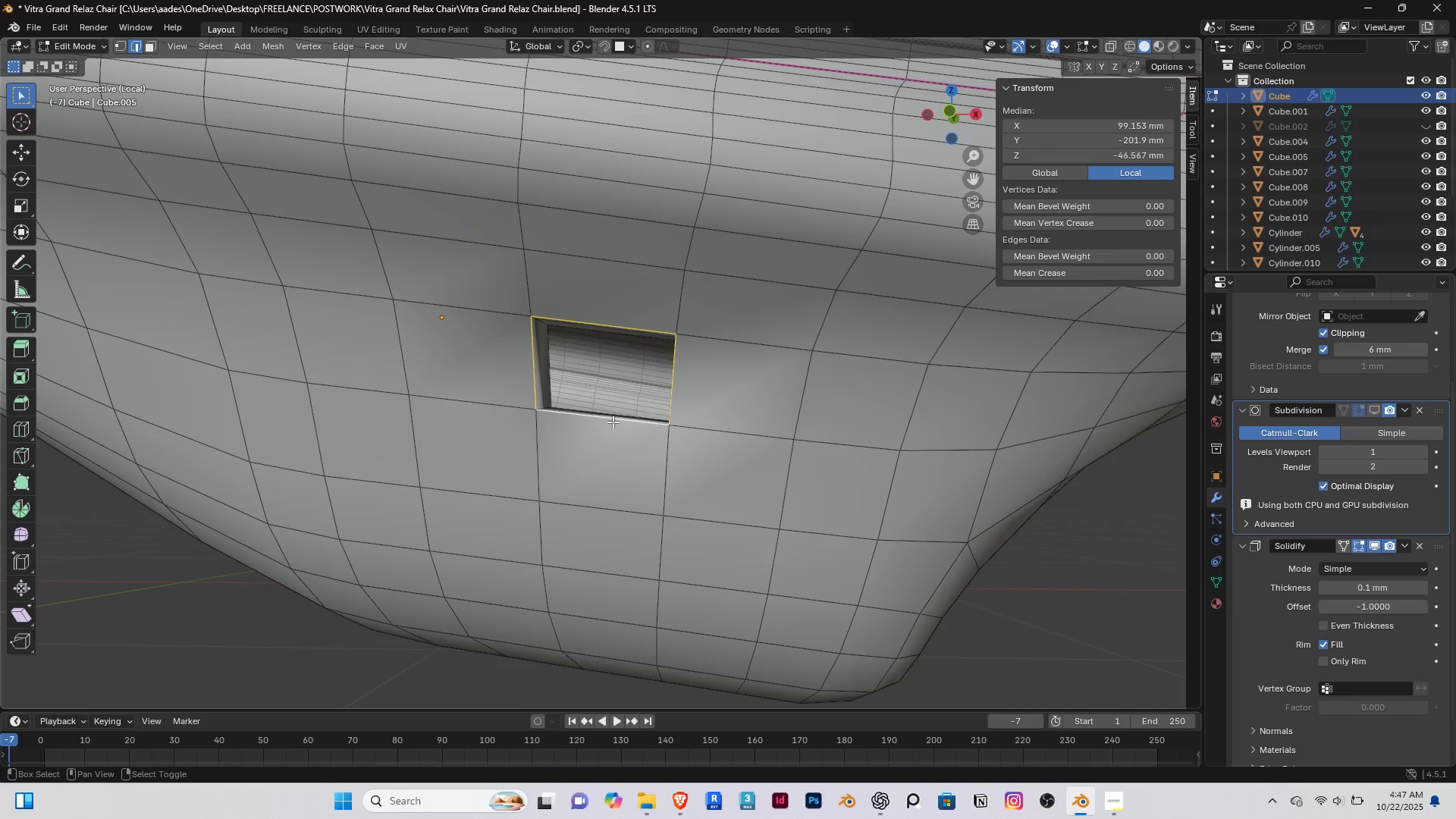 
double_click([613, 422])
 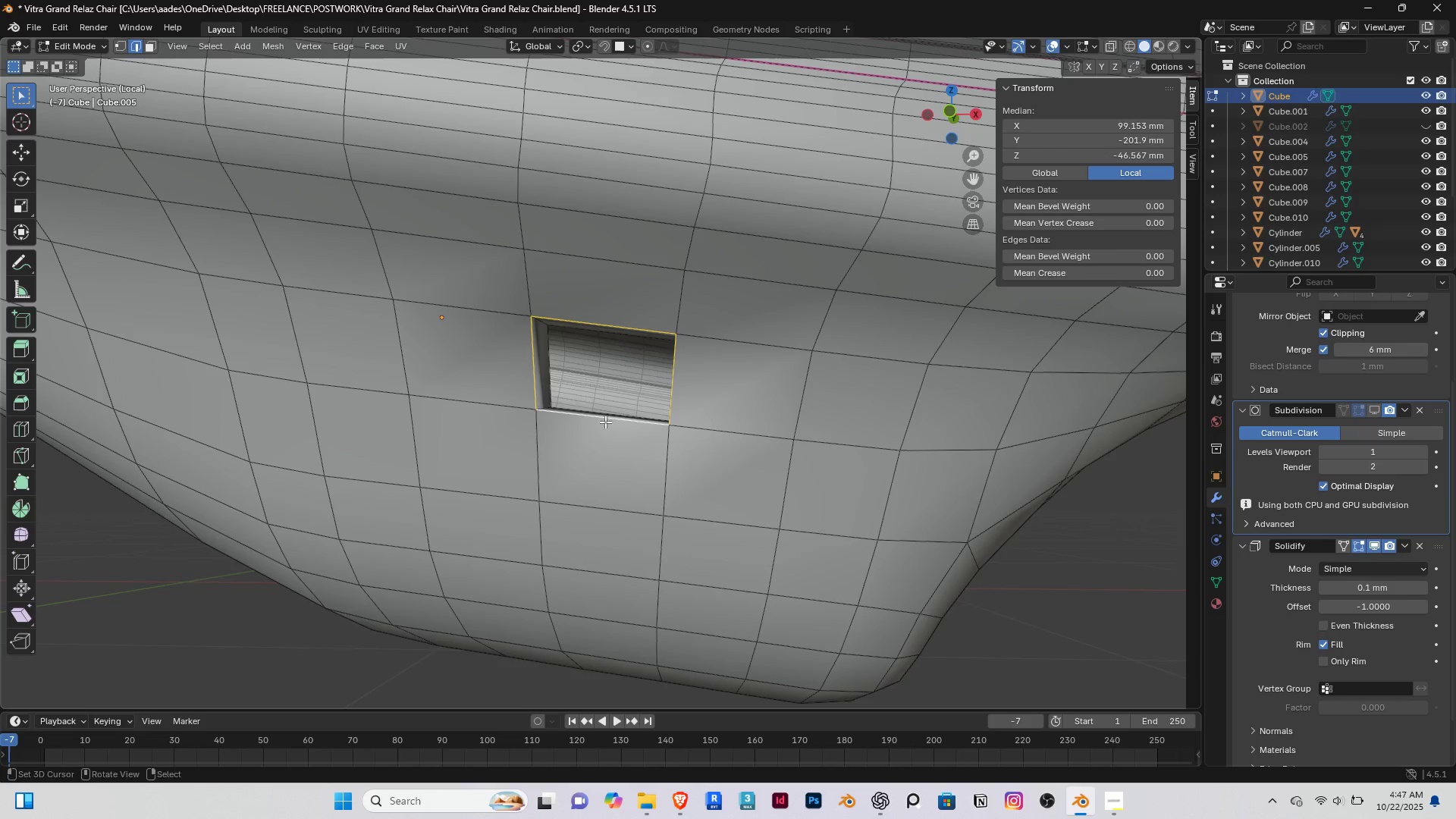 
key(Shift+ShiftRight)
 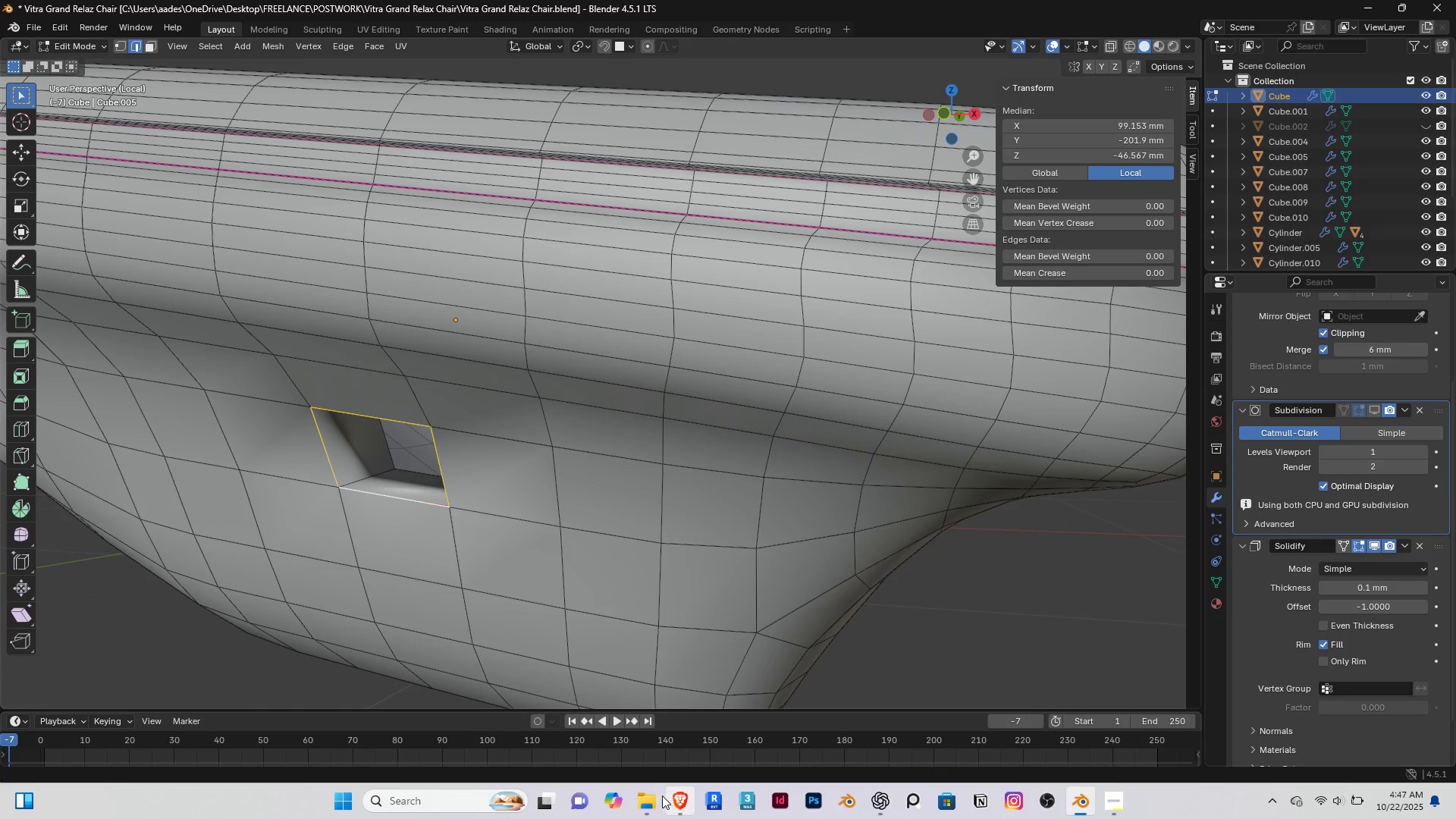 
left_click([673, 798])
 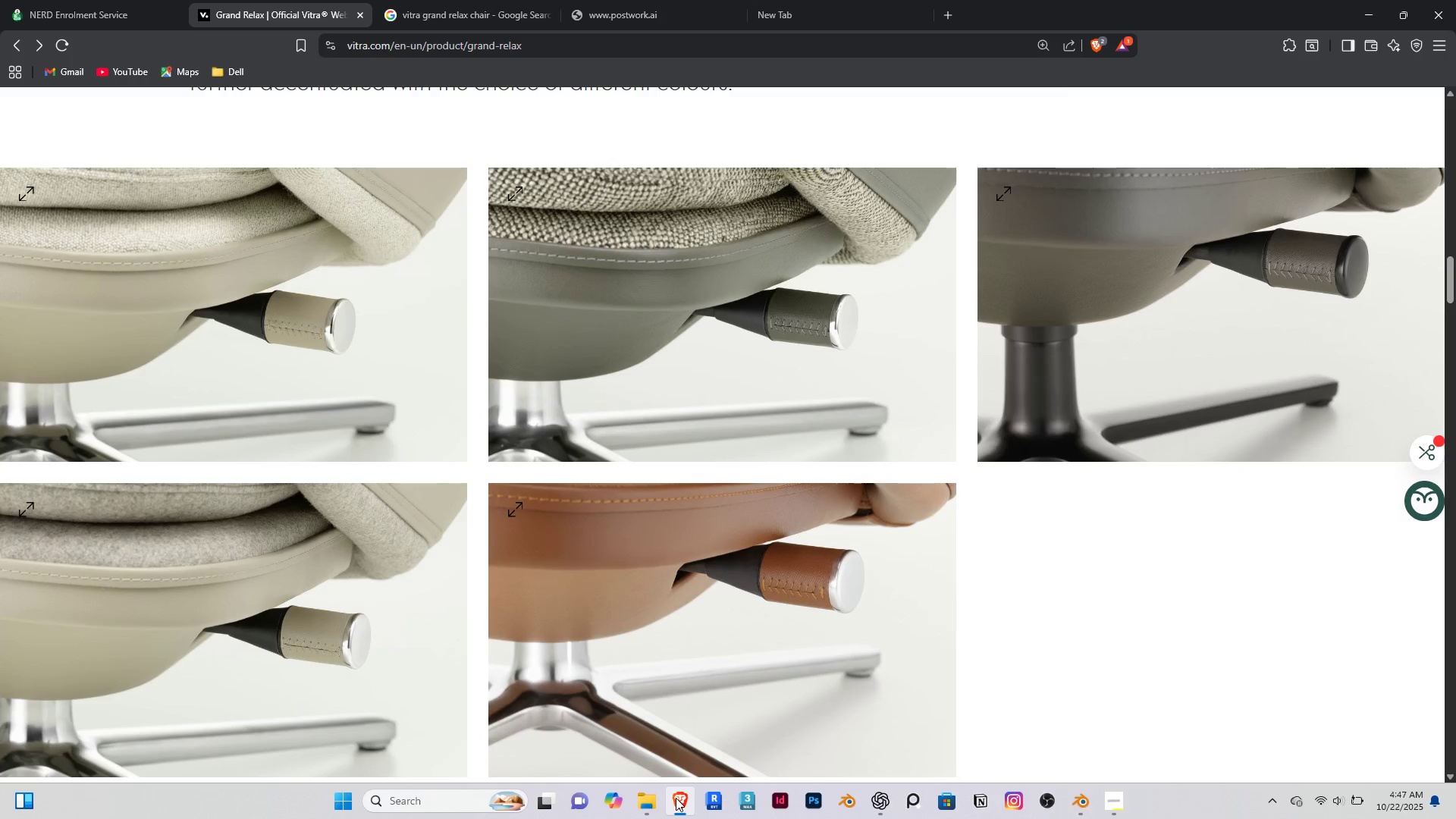 
left_click([676, 798])
 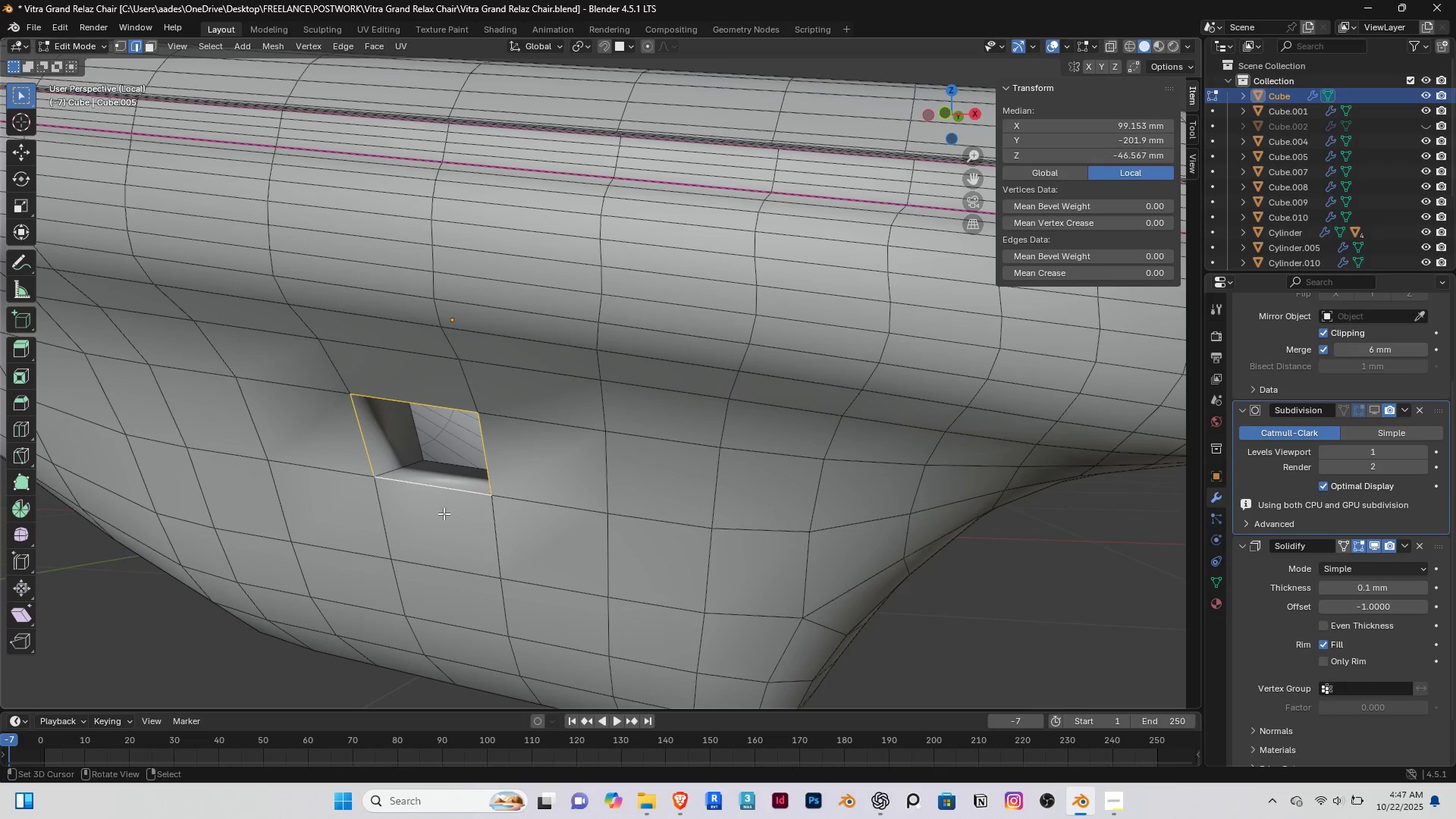 
key(Shift+ShiftLeft)
 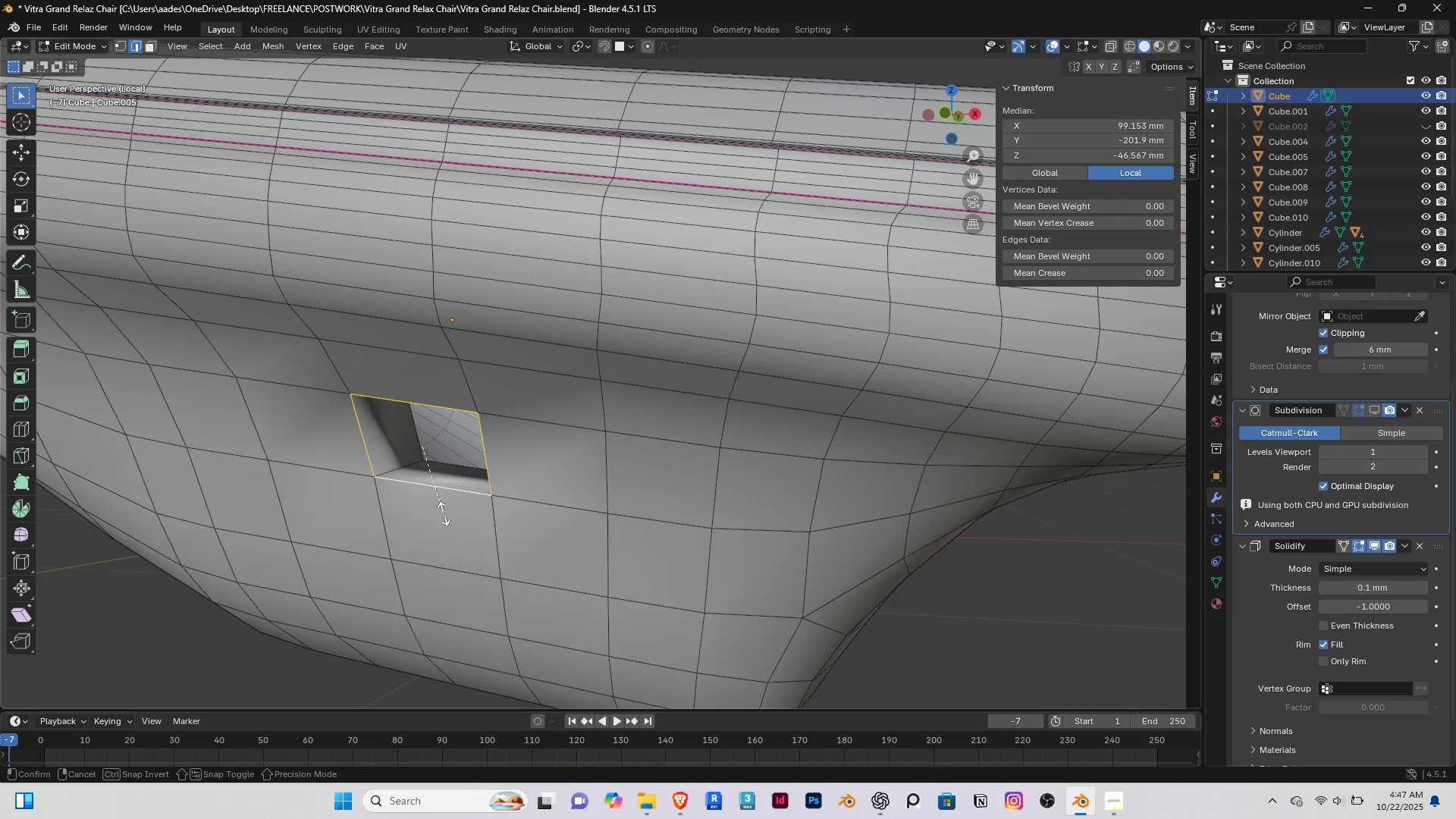 
key(Shift+E)
 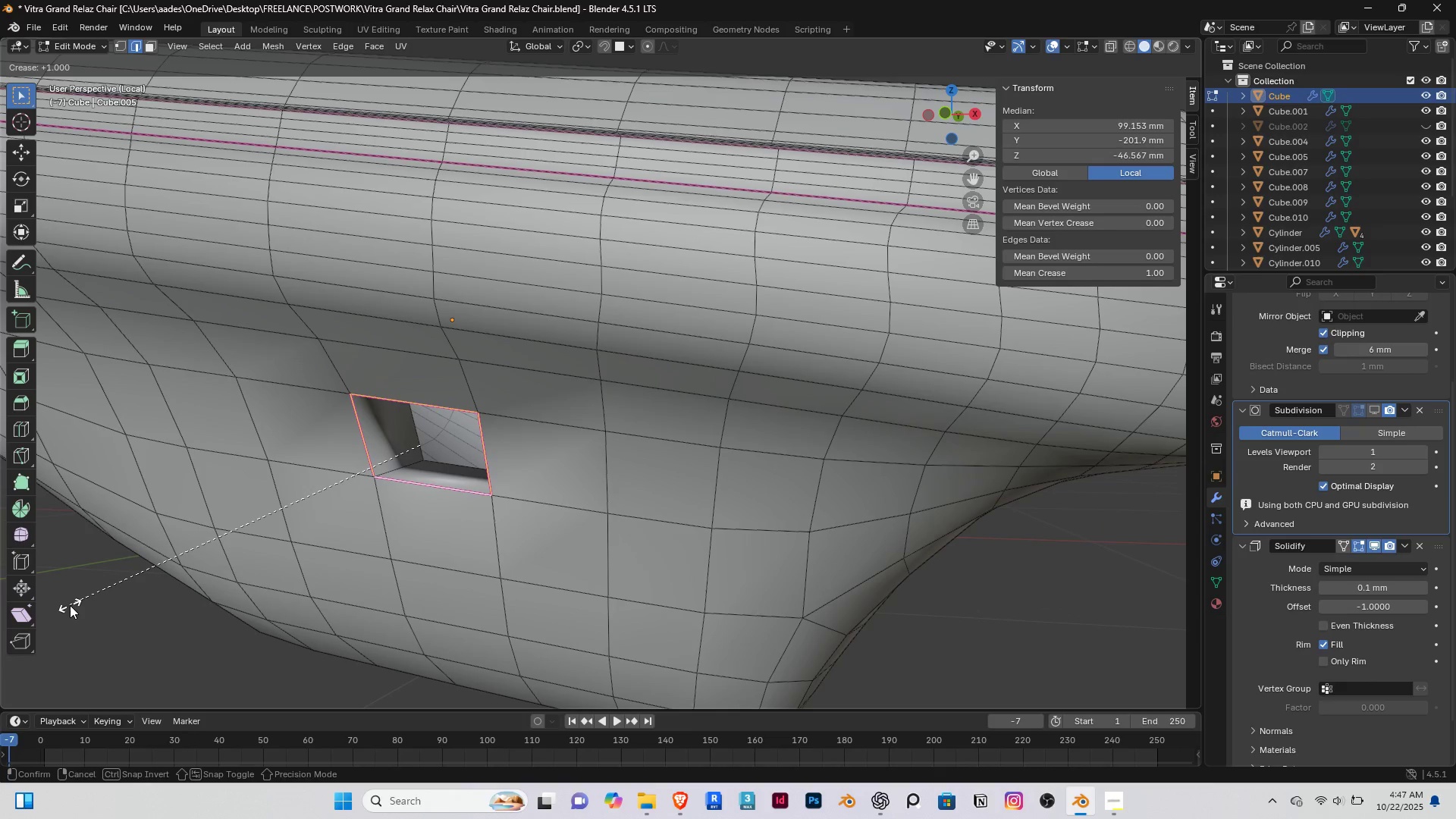 
left_click([70, 605])
 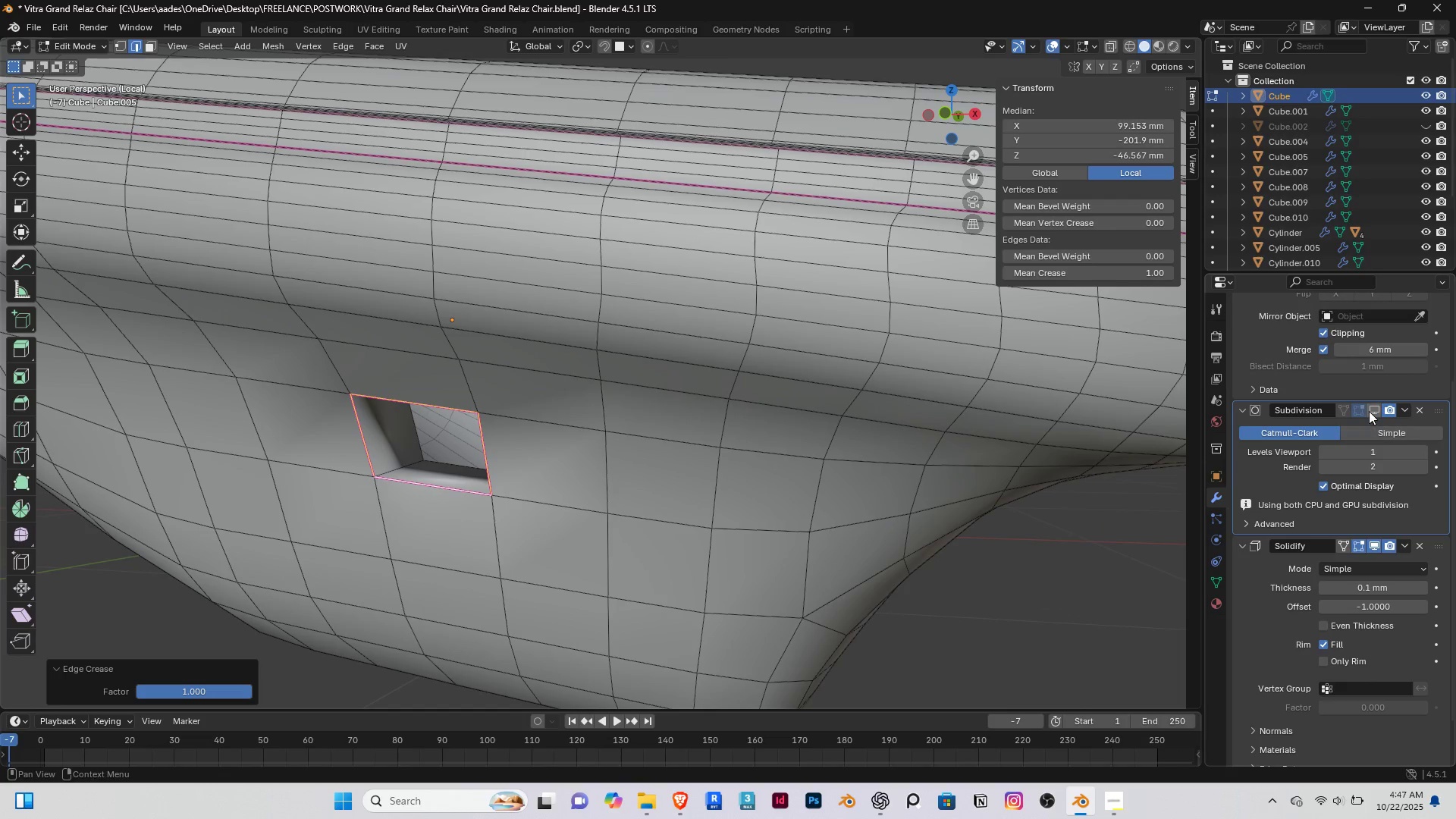 
left_click([1370, 410])
 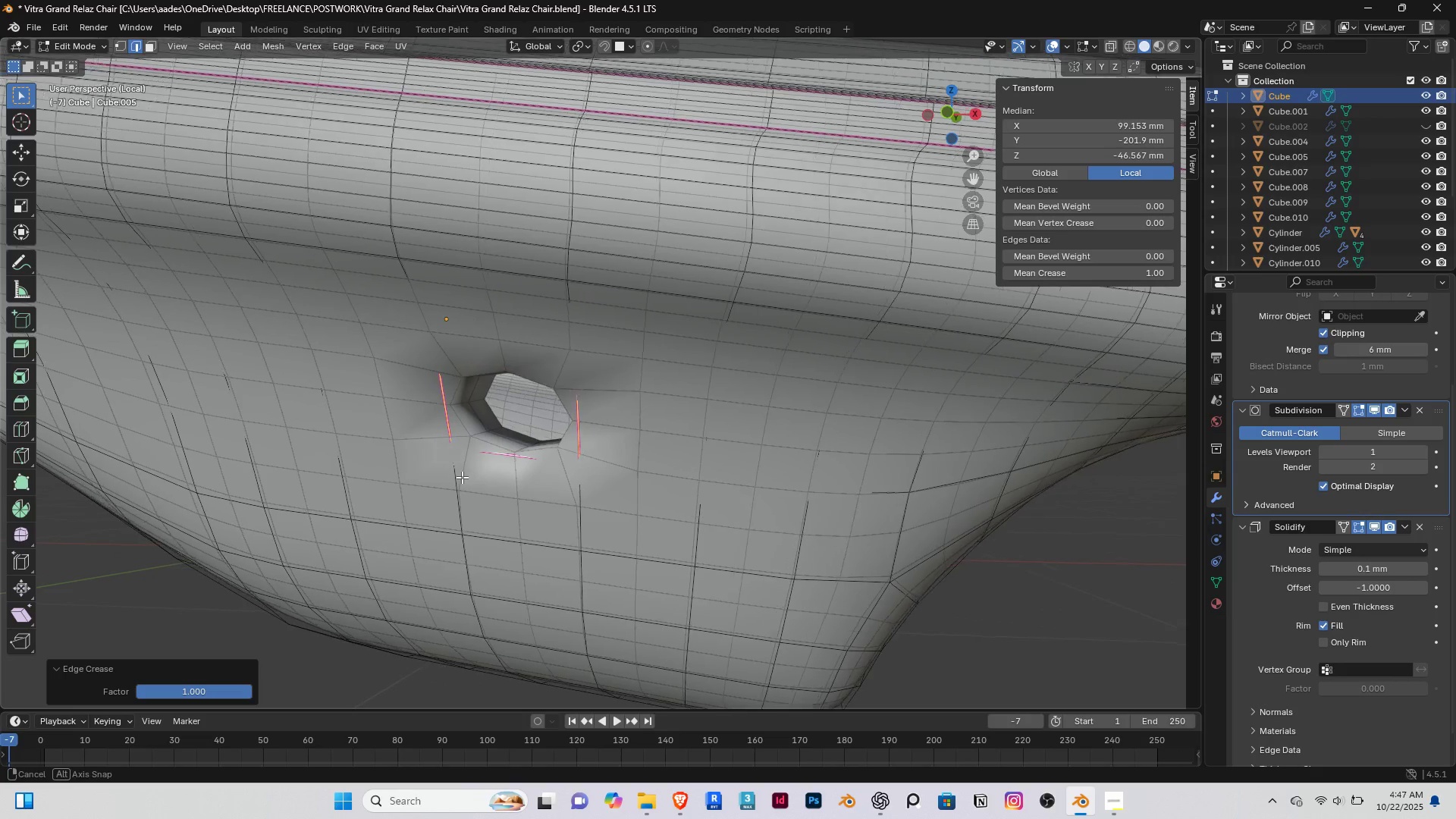 
scroll: coordinate [512, 385], scroll_direction: up, amount: 1.0
 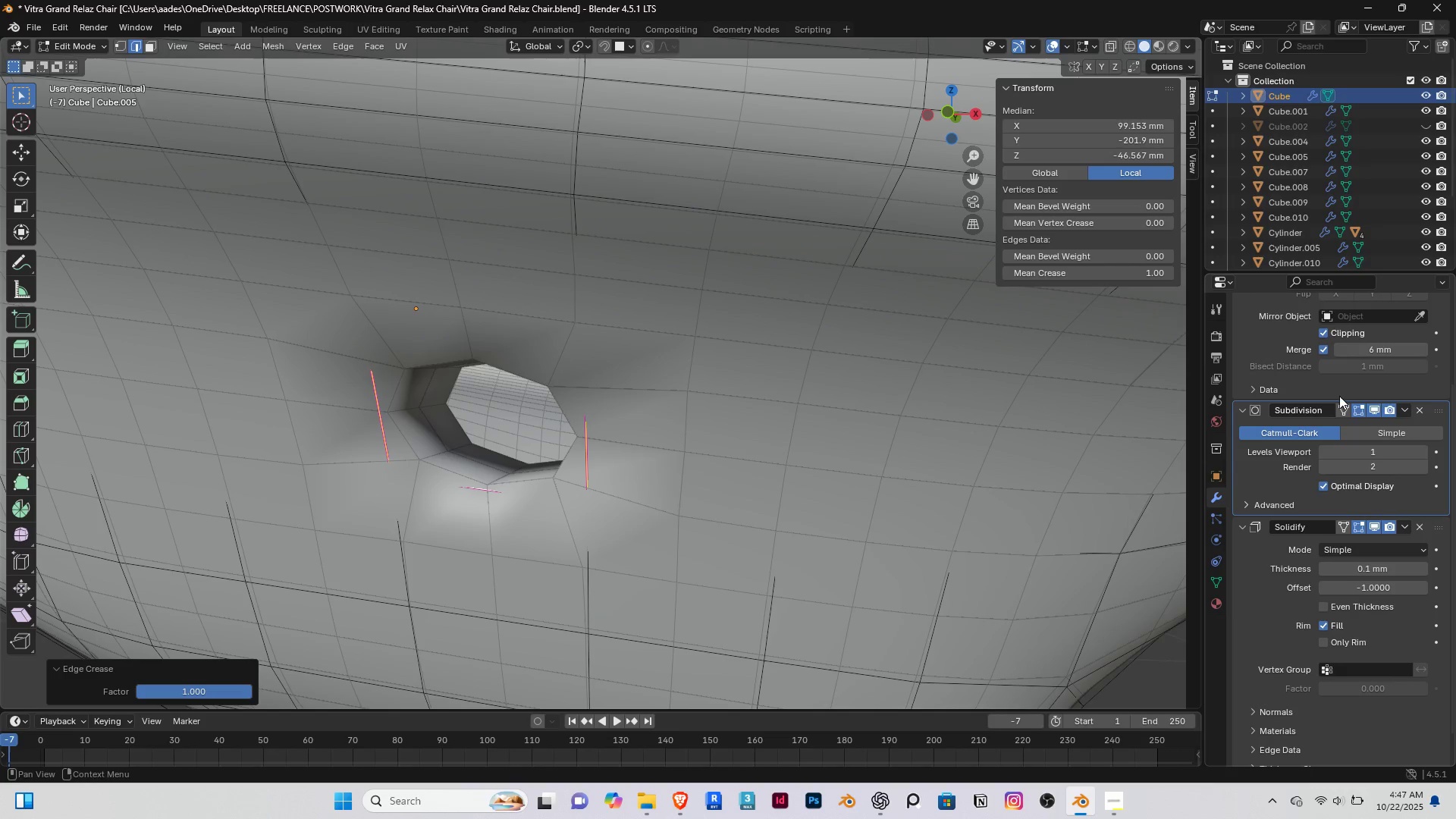 
left_click([1373, 411])
 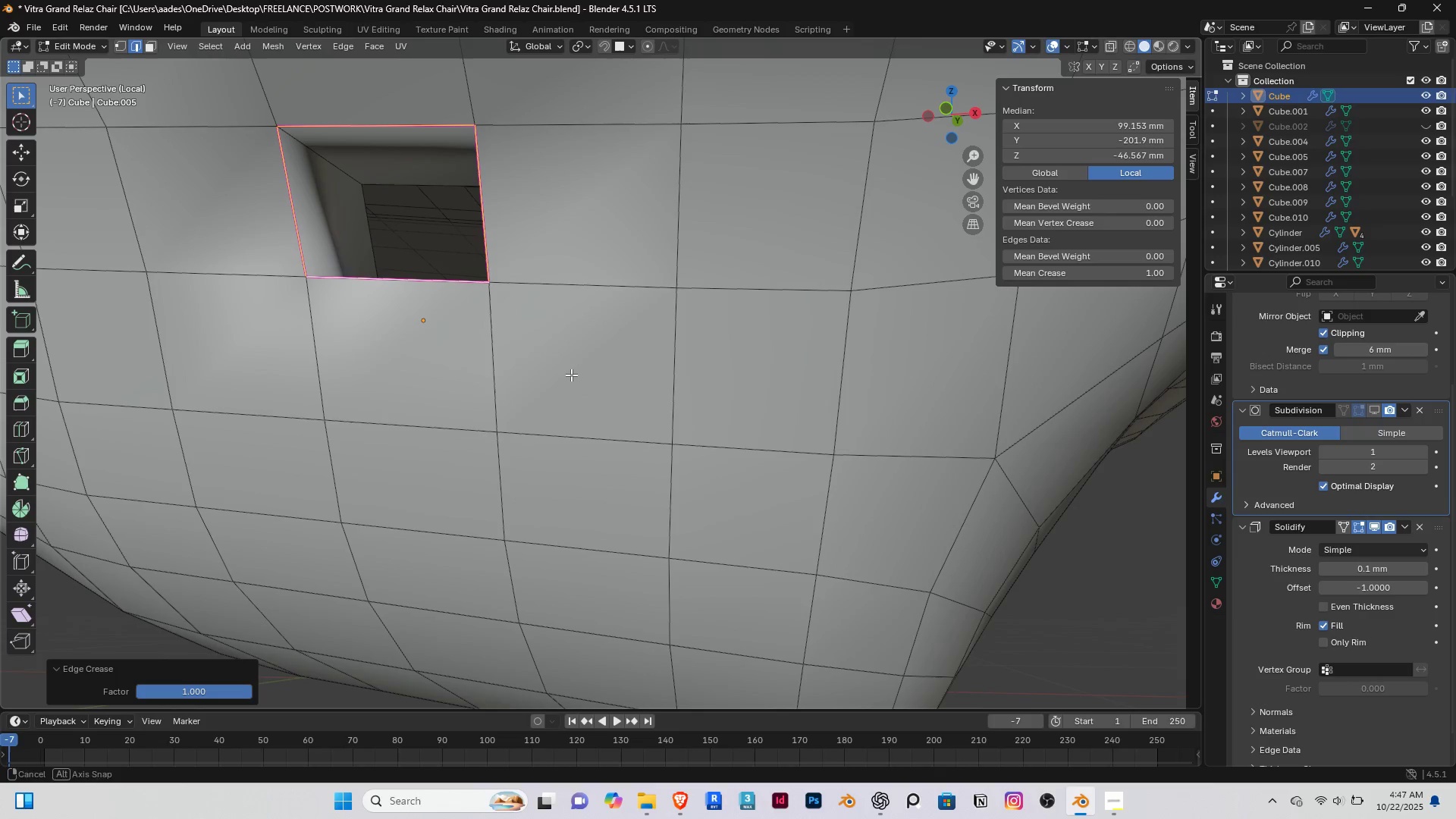 
hold_key(key=ShiftRight, duration=1.04)
 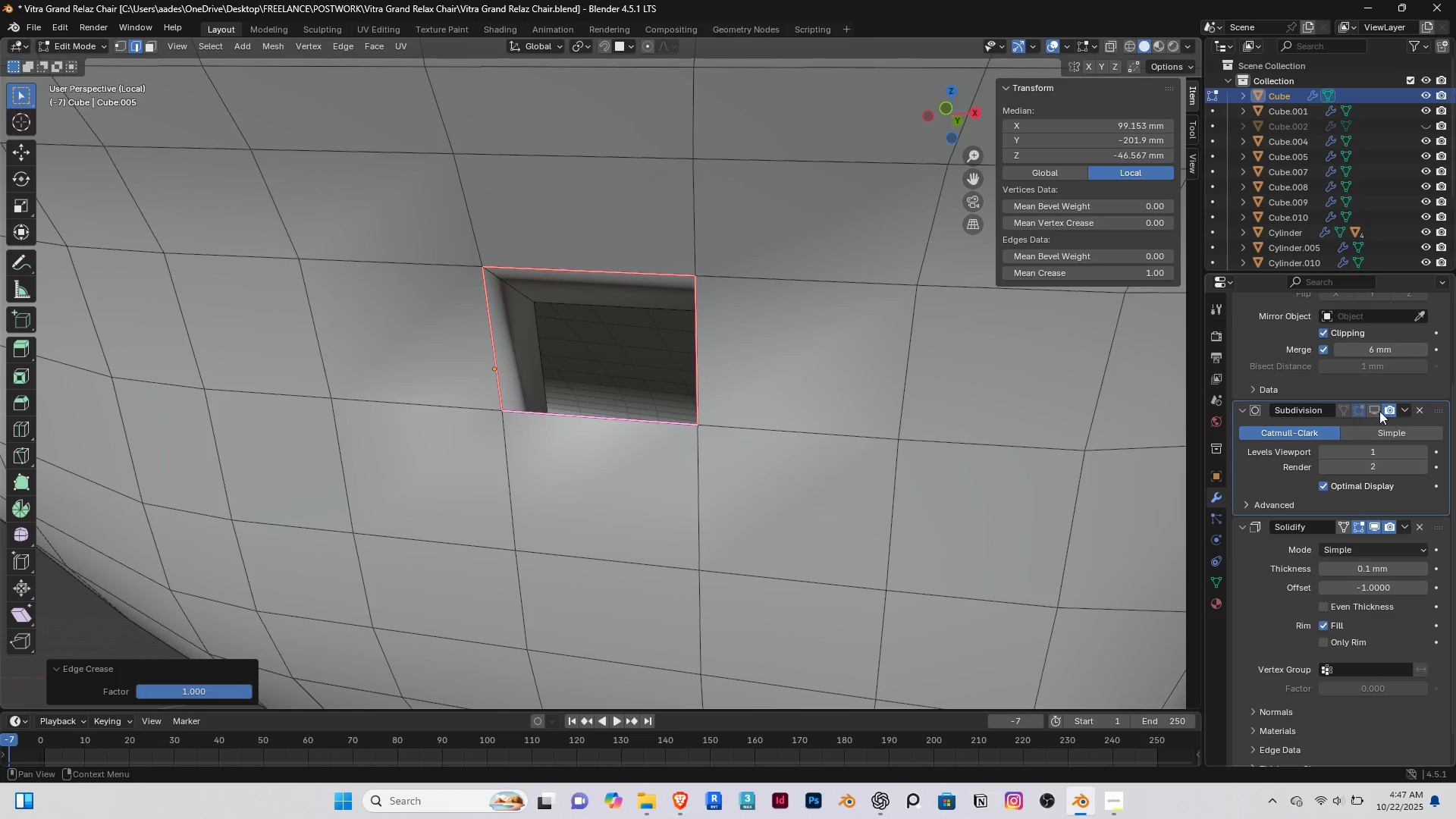 
left_click([1368, 407])
 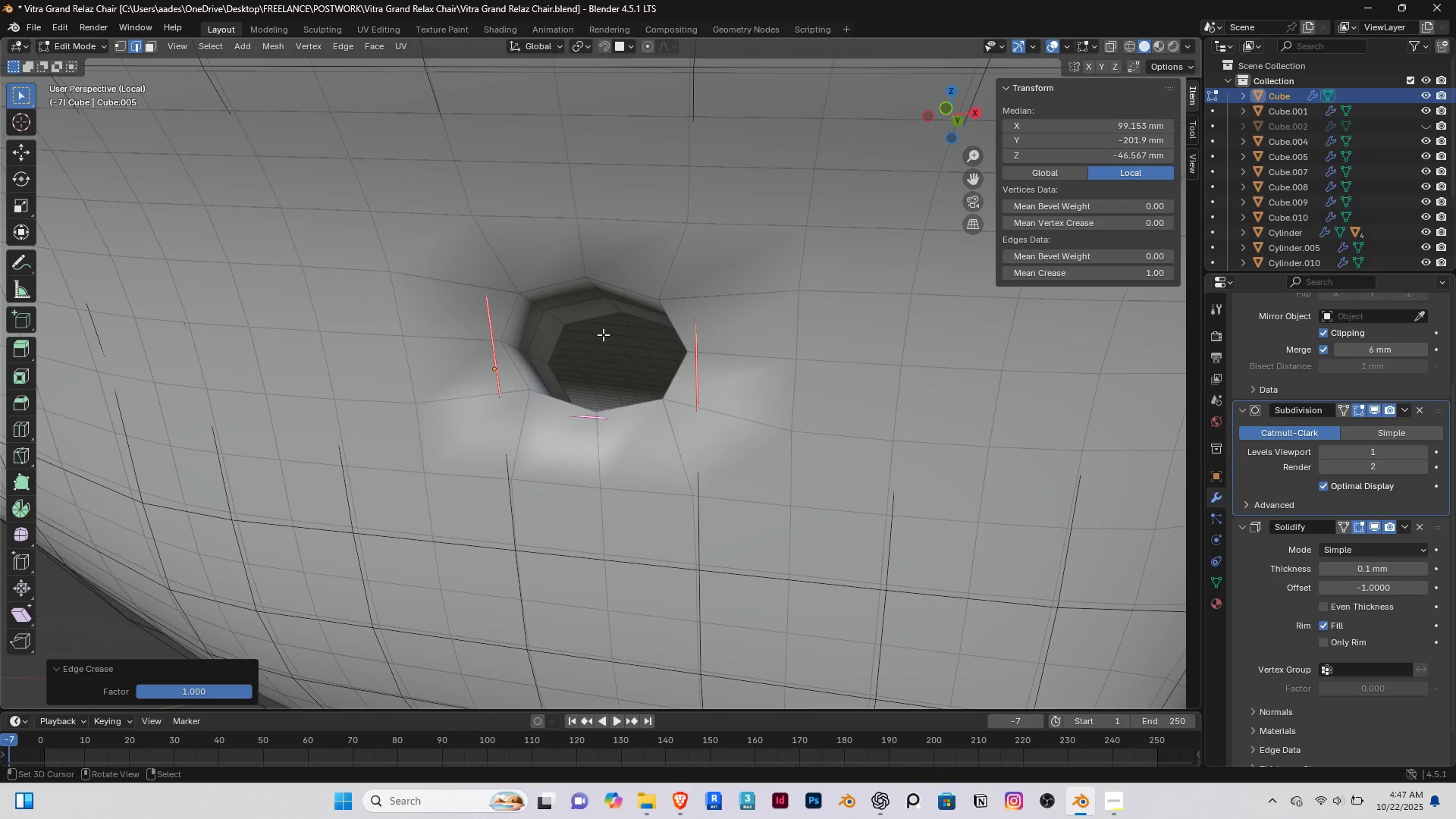 
key(Control+R)
 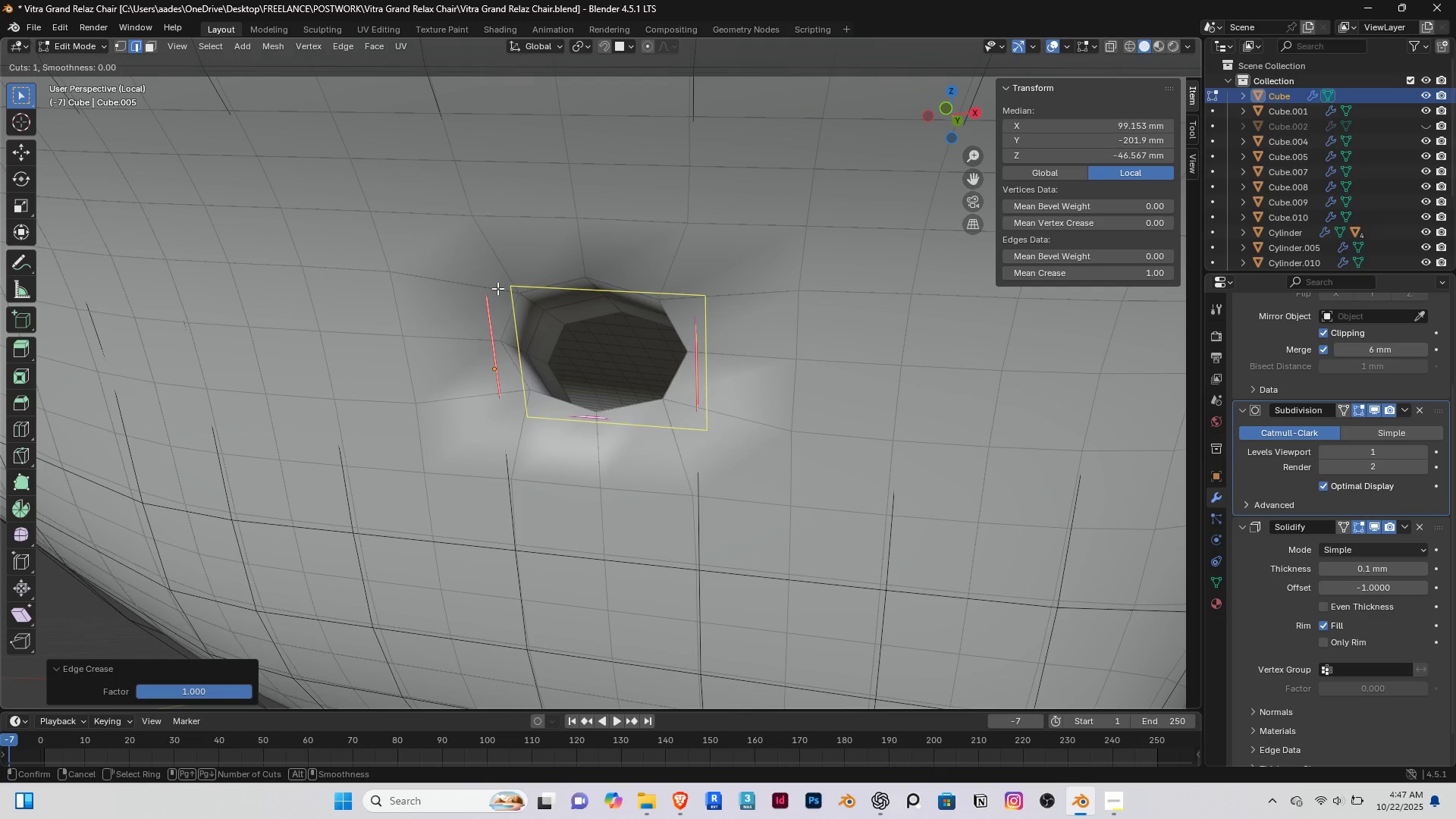 
left_click([497, 288])
 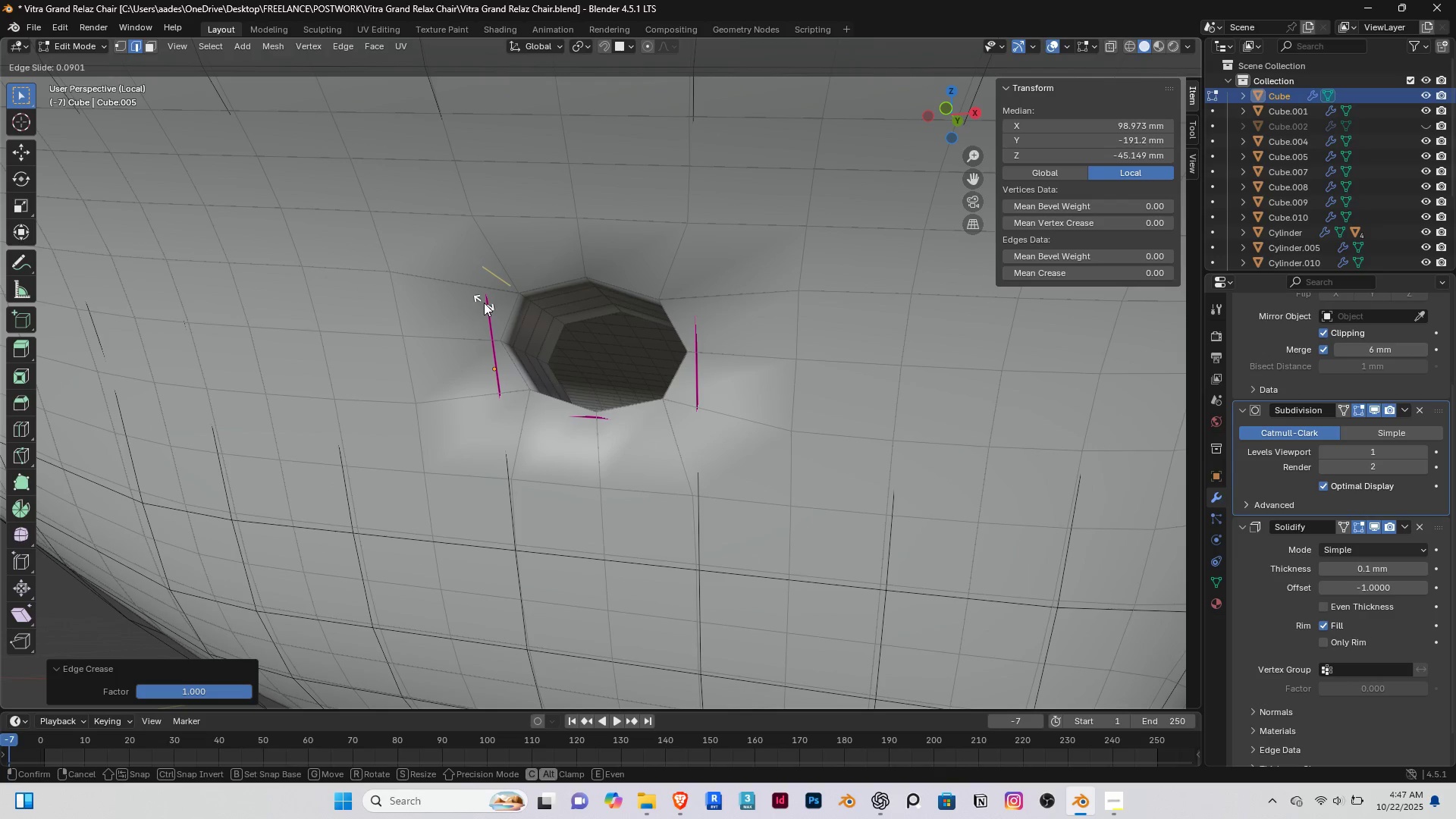 
right_click([484, 303])
 